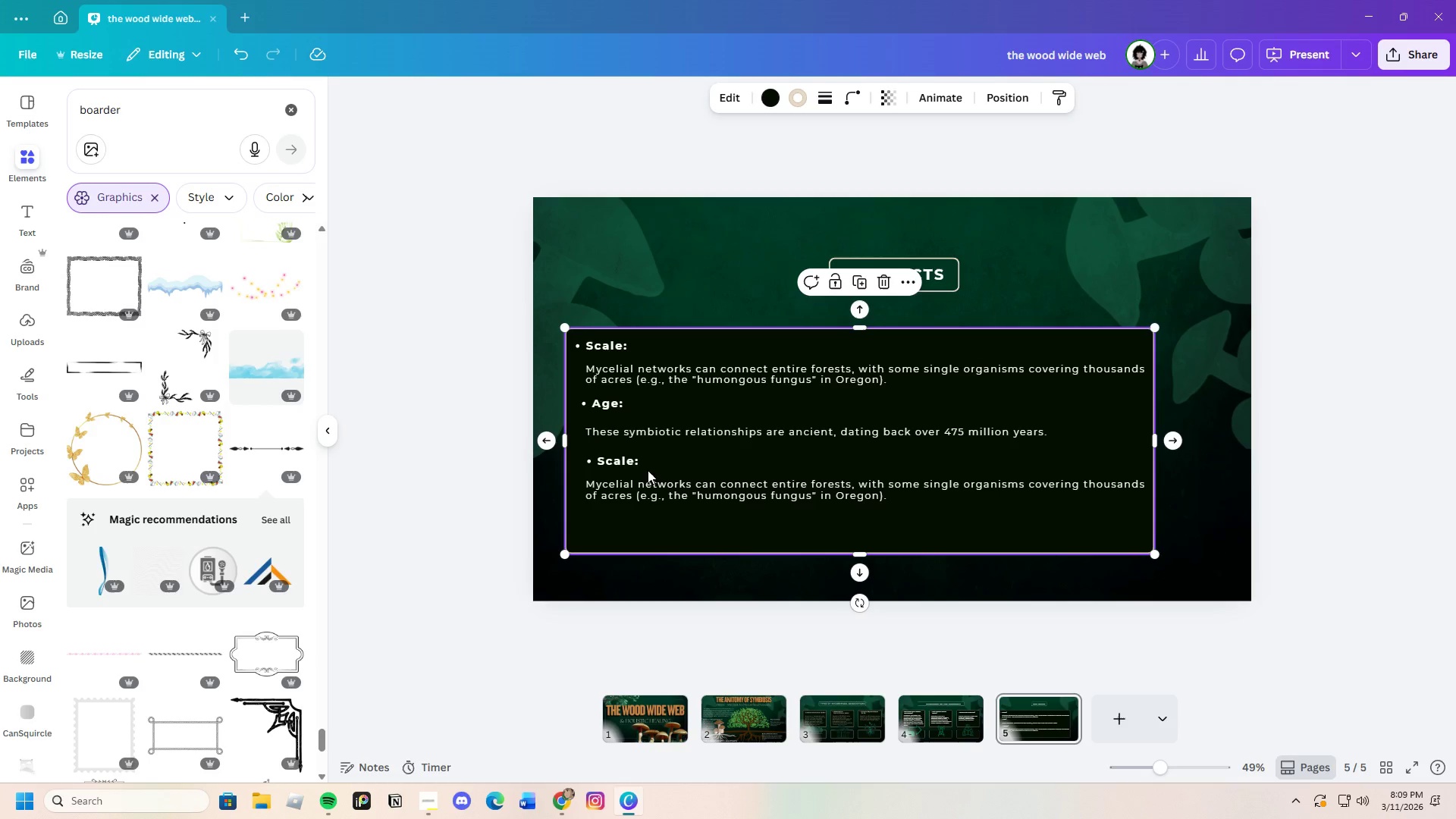 
double_click([638, 459])
 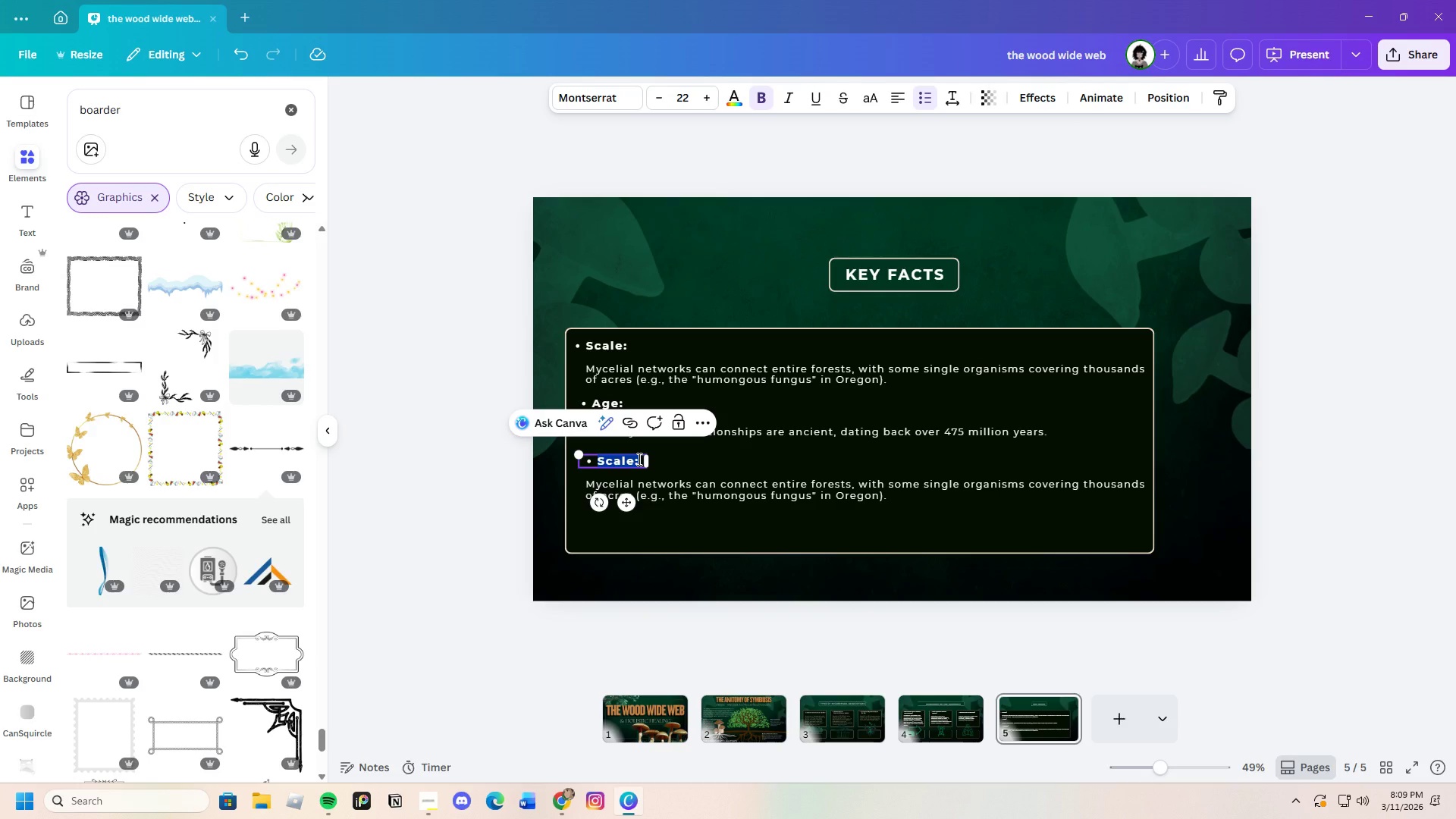 
key(Backspace)
 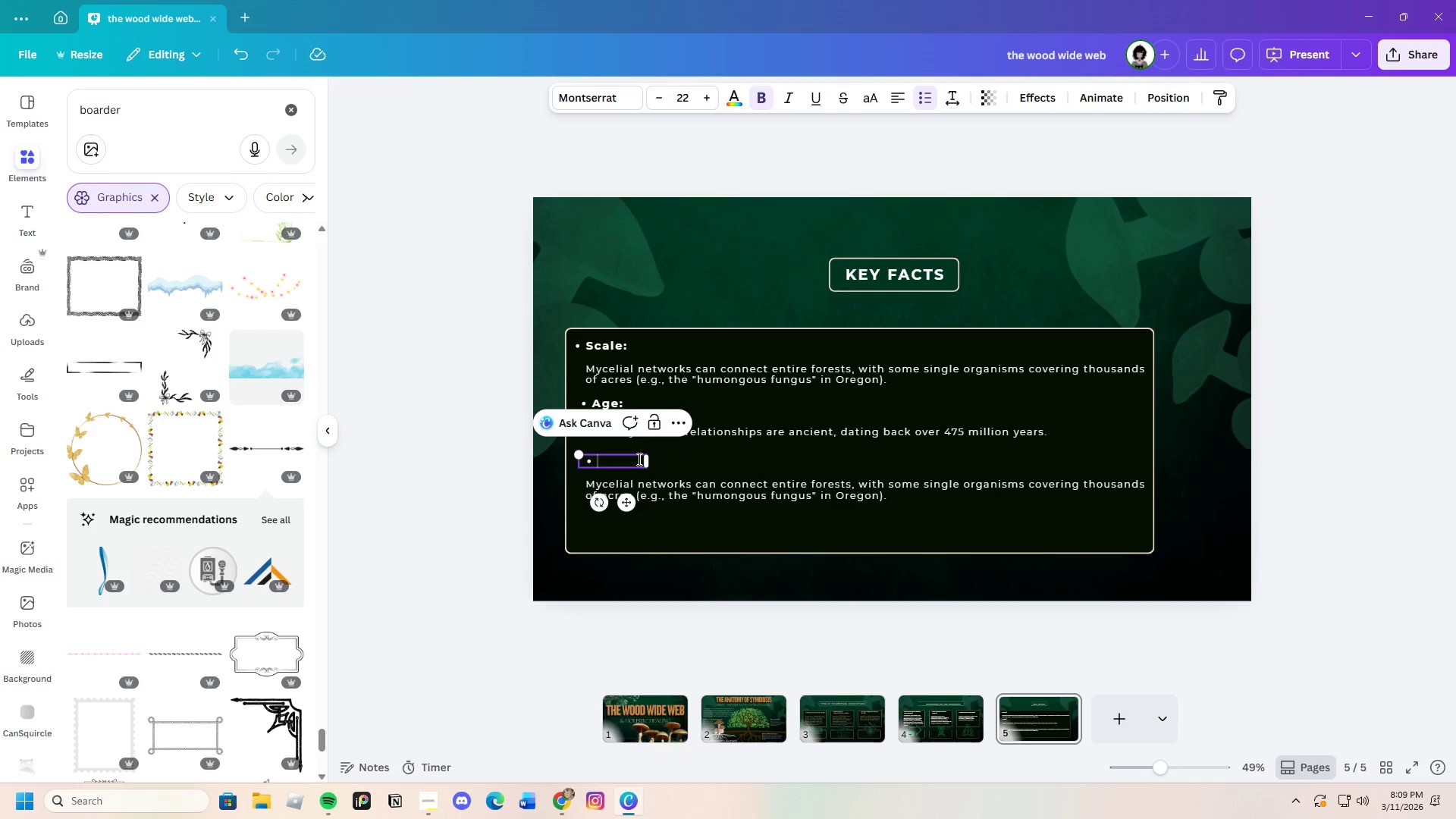 
key(Control+V)
 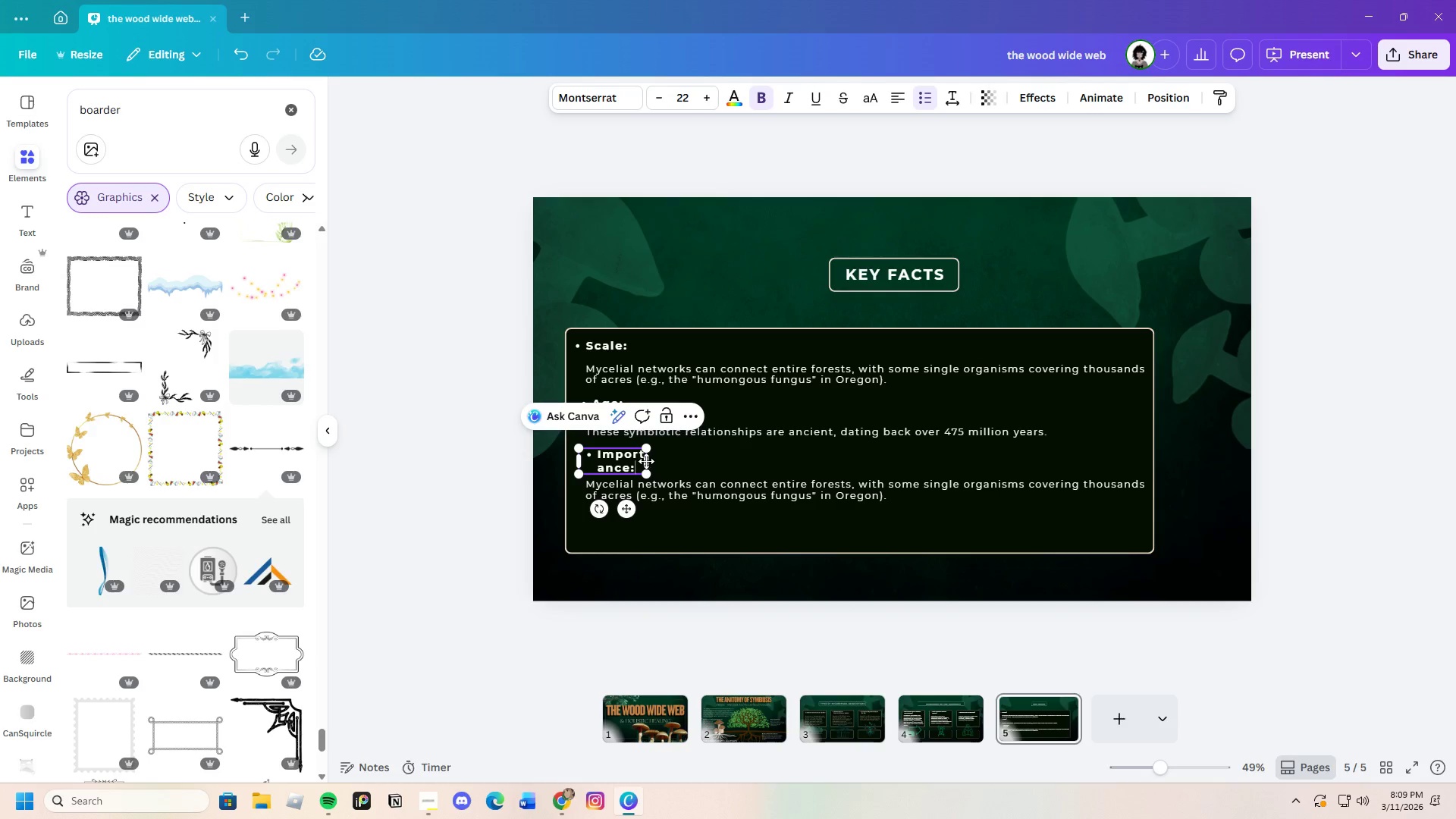 
left_click_drag(start_coordinate=[648, 461], to_coordinate=[688, 460])
 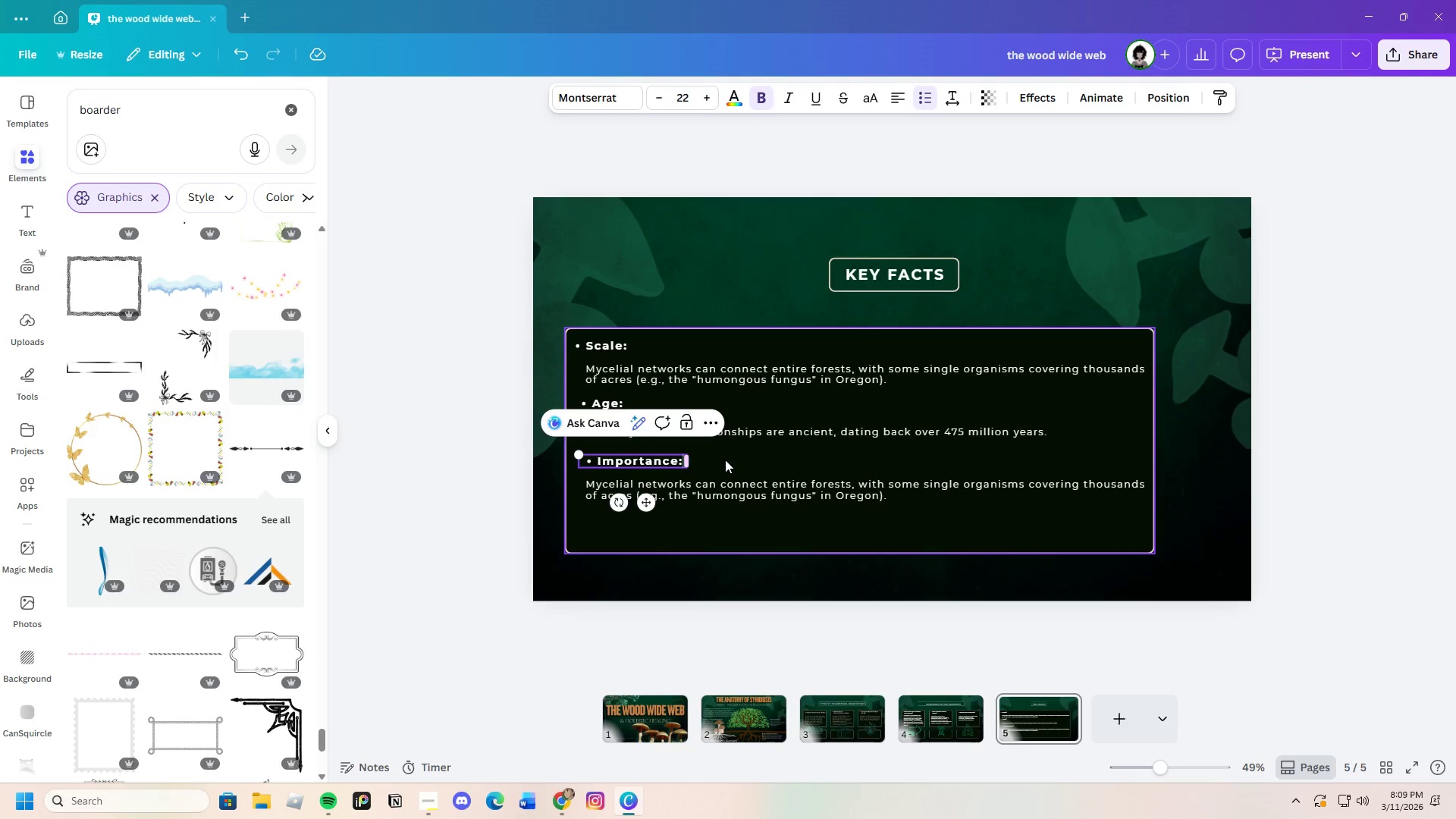 
left_click([725, 460])
 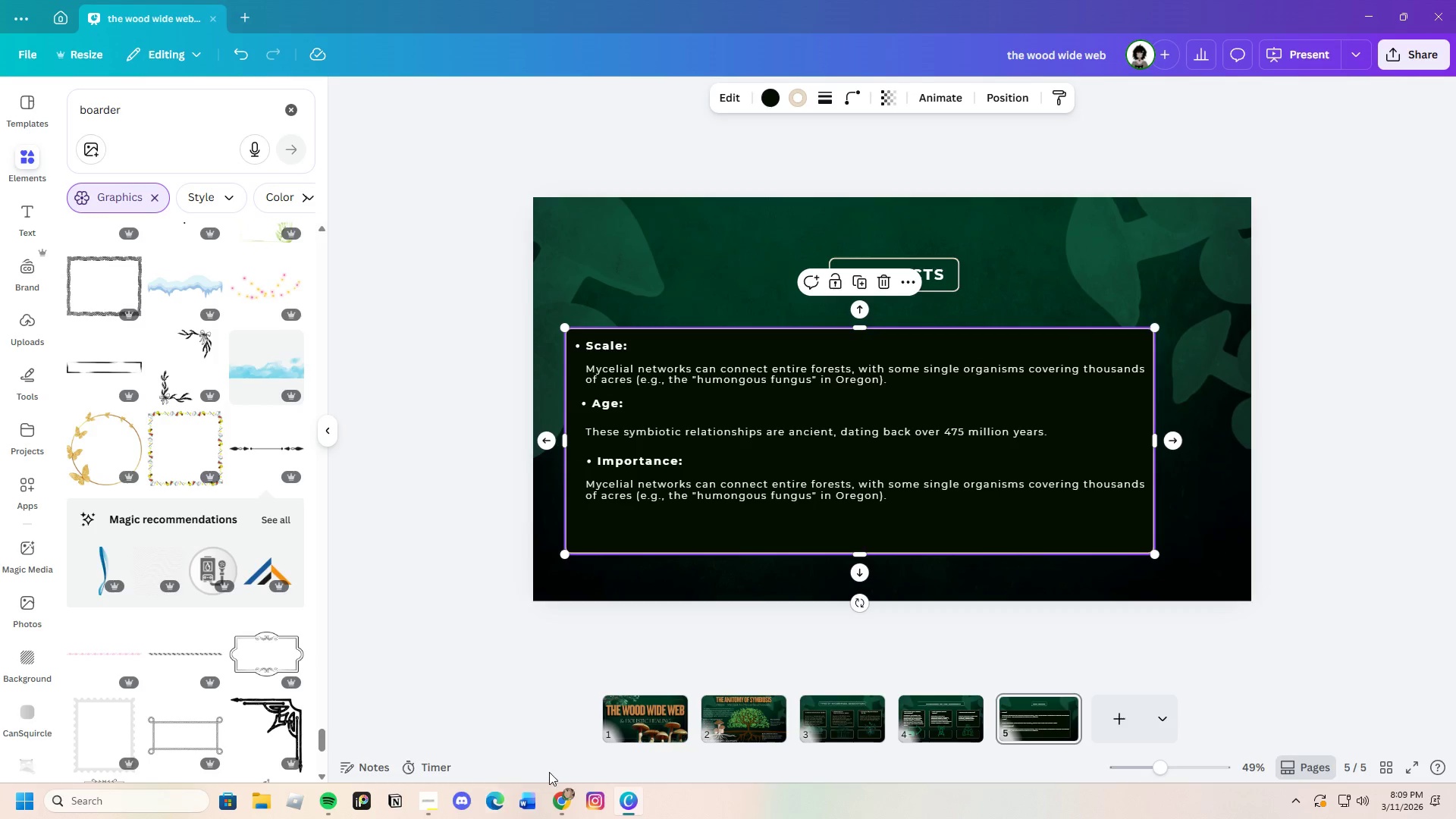 
left_click([557, 797])
 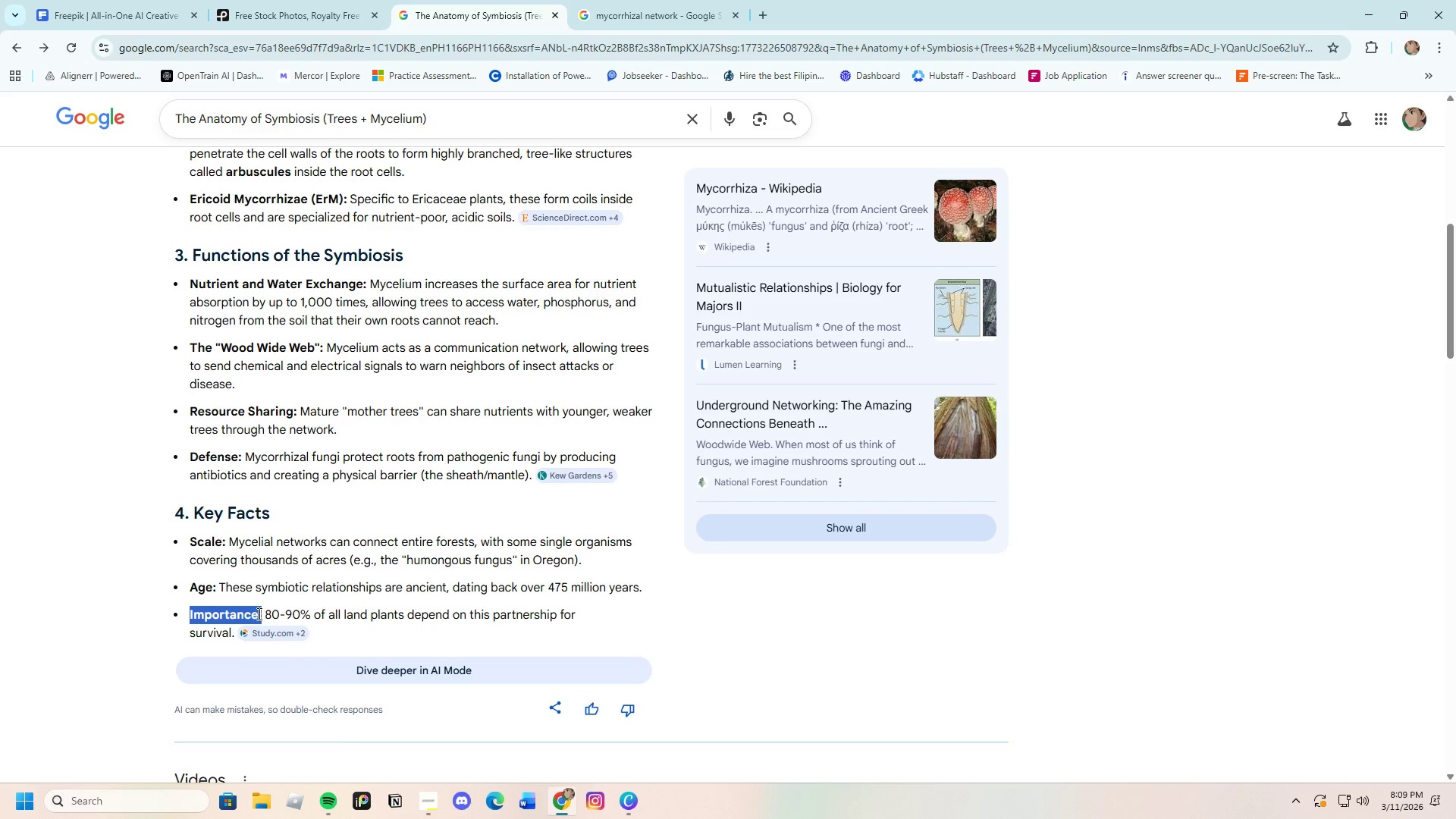 
left_click_drag(start_coordinate=[261, 611], to_coordinate=[425, 614])
 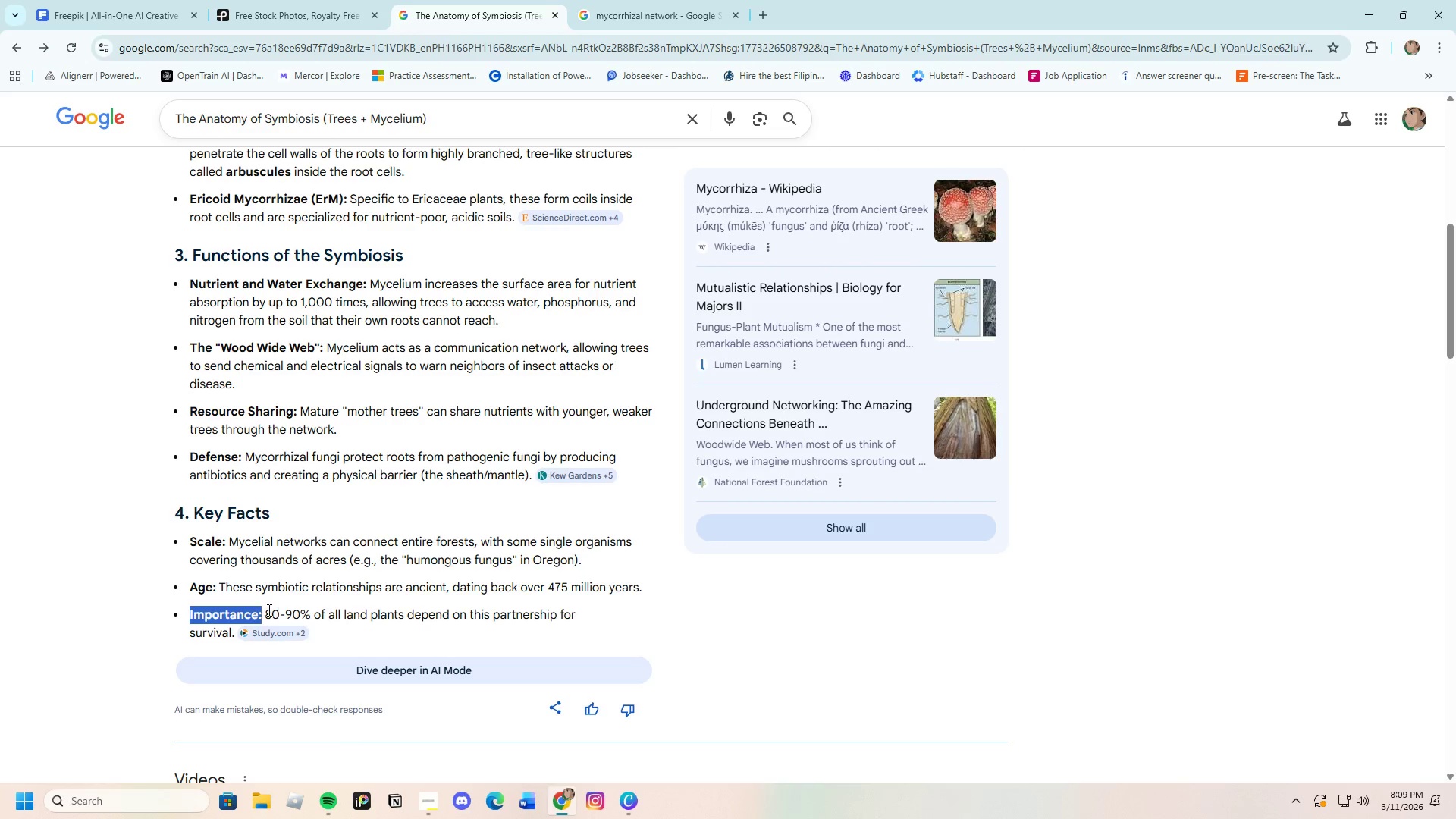 
left_click([268, 610])
 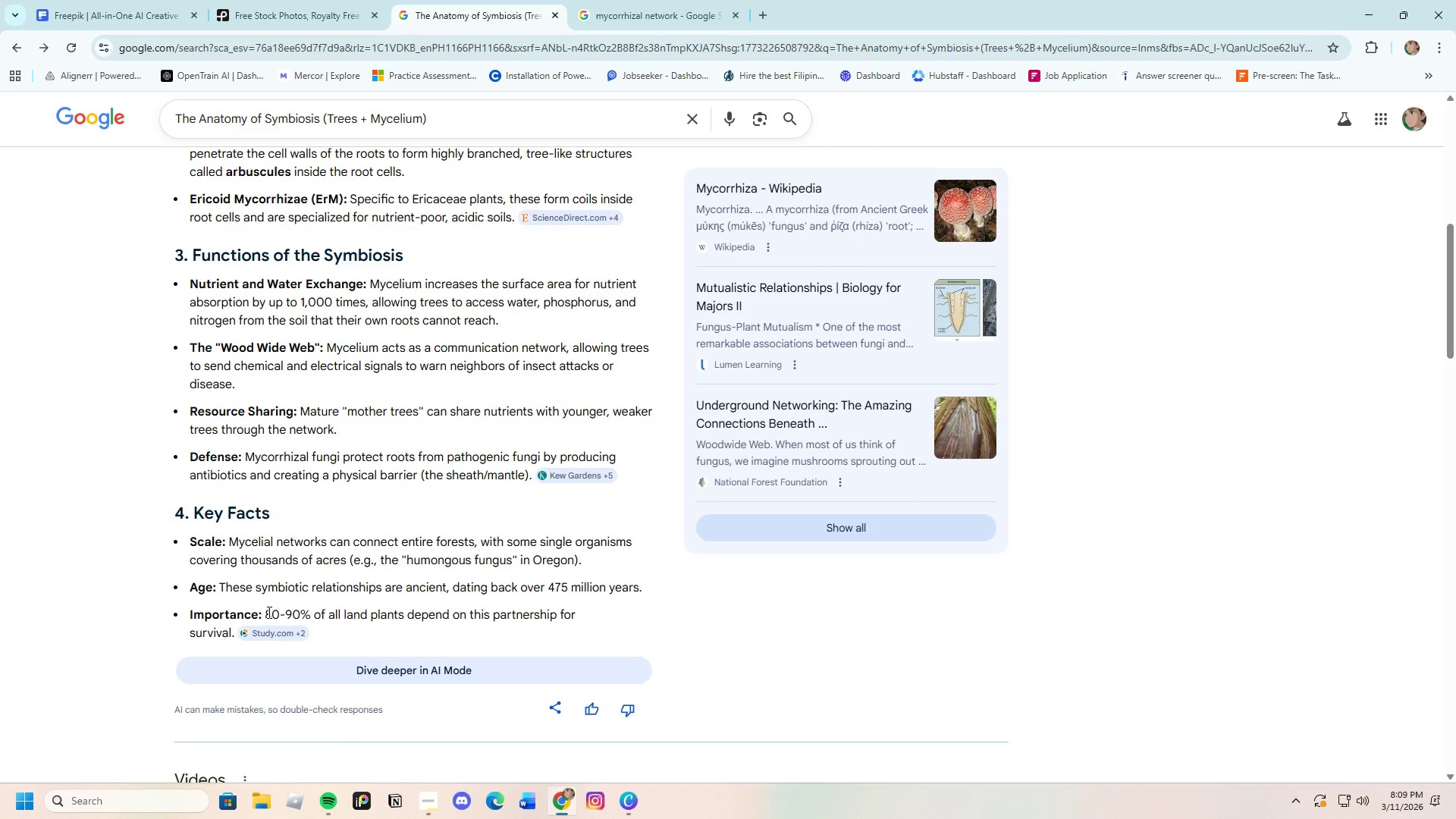 
left_click_drag(start_coordinate=[265, 612], to_coordinate=[234, 636])
 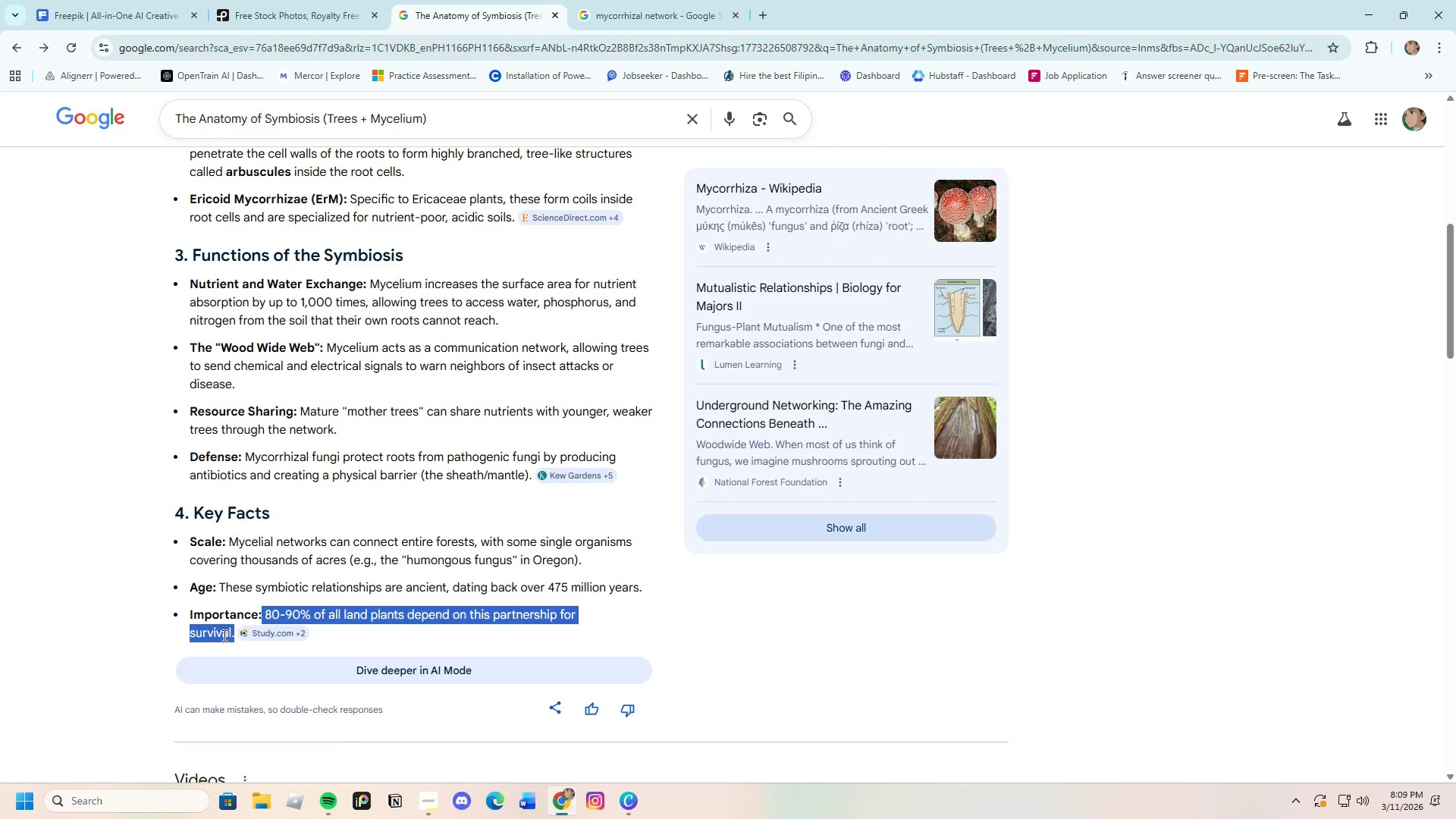 
right_click([223, 635])
 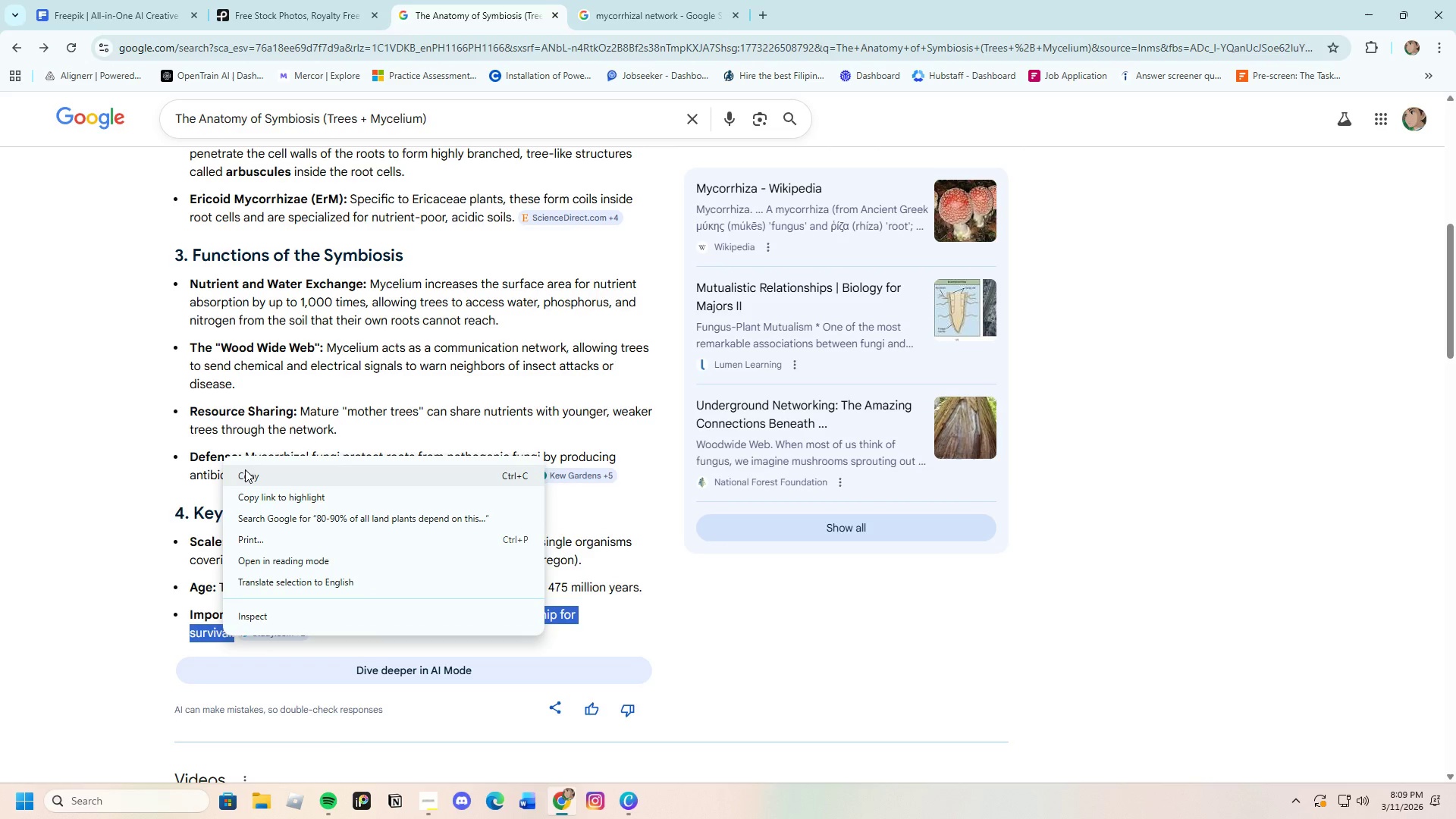 
left_click([247, 474])
 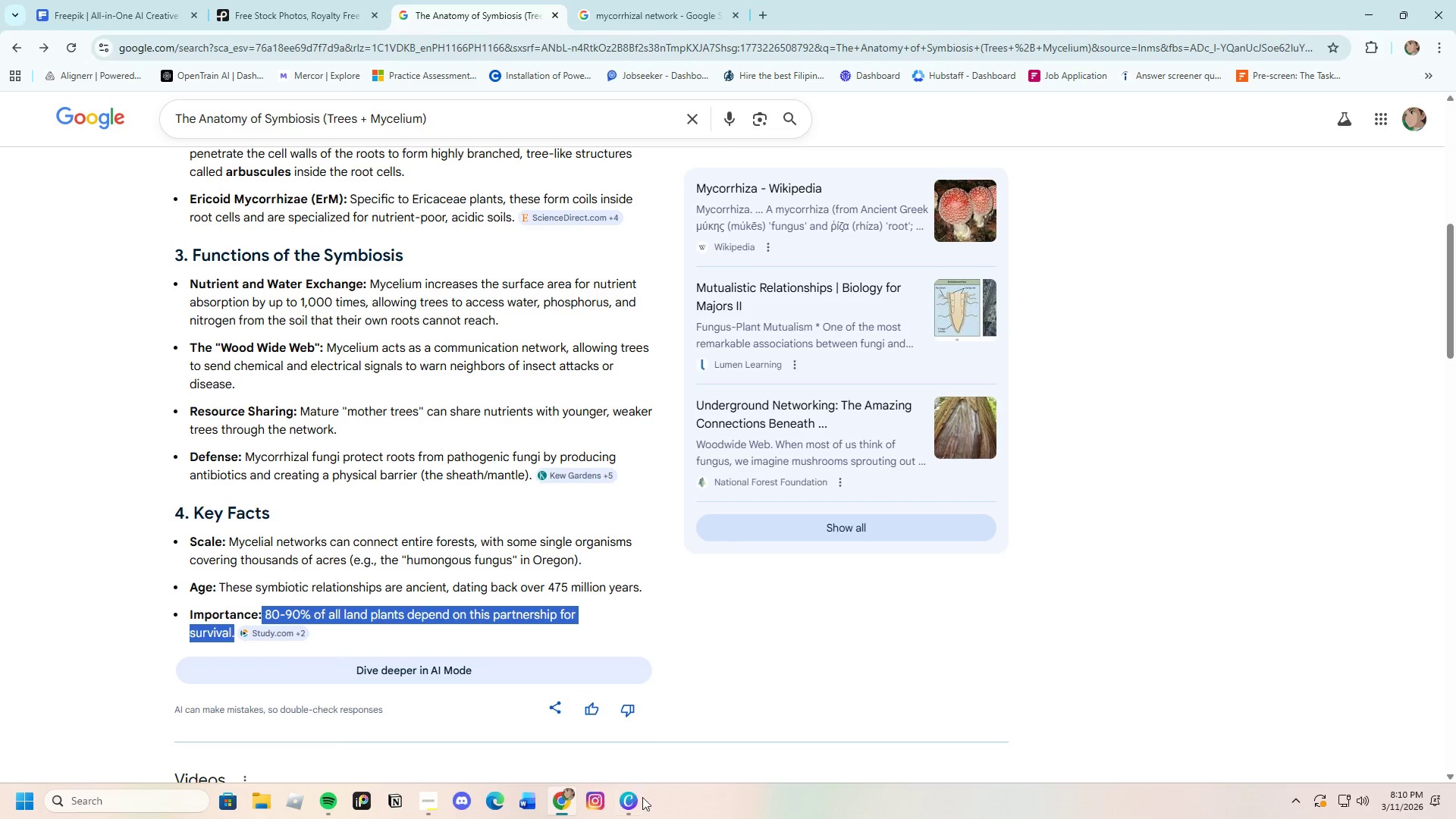 
left_click([629, 801])
 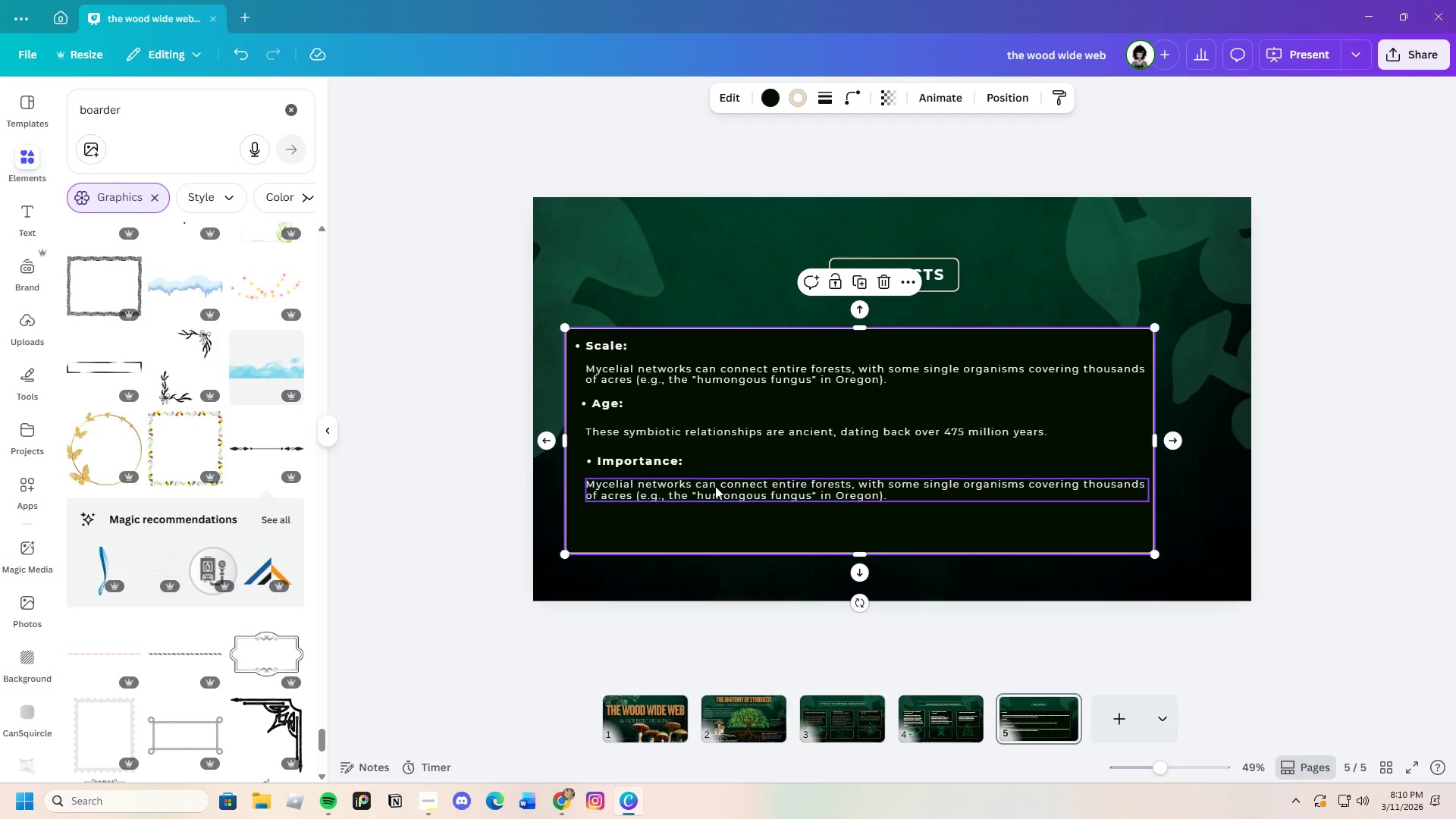 
double_click([715, 486])
 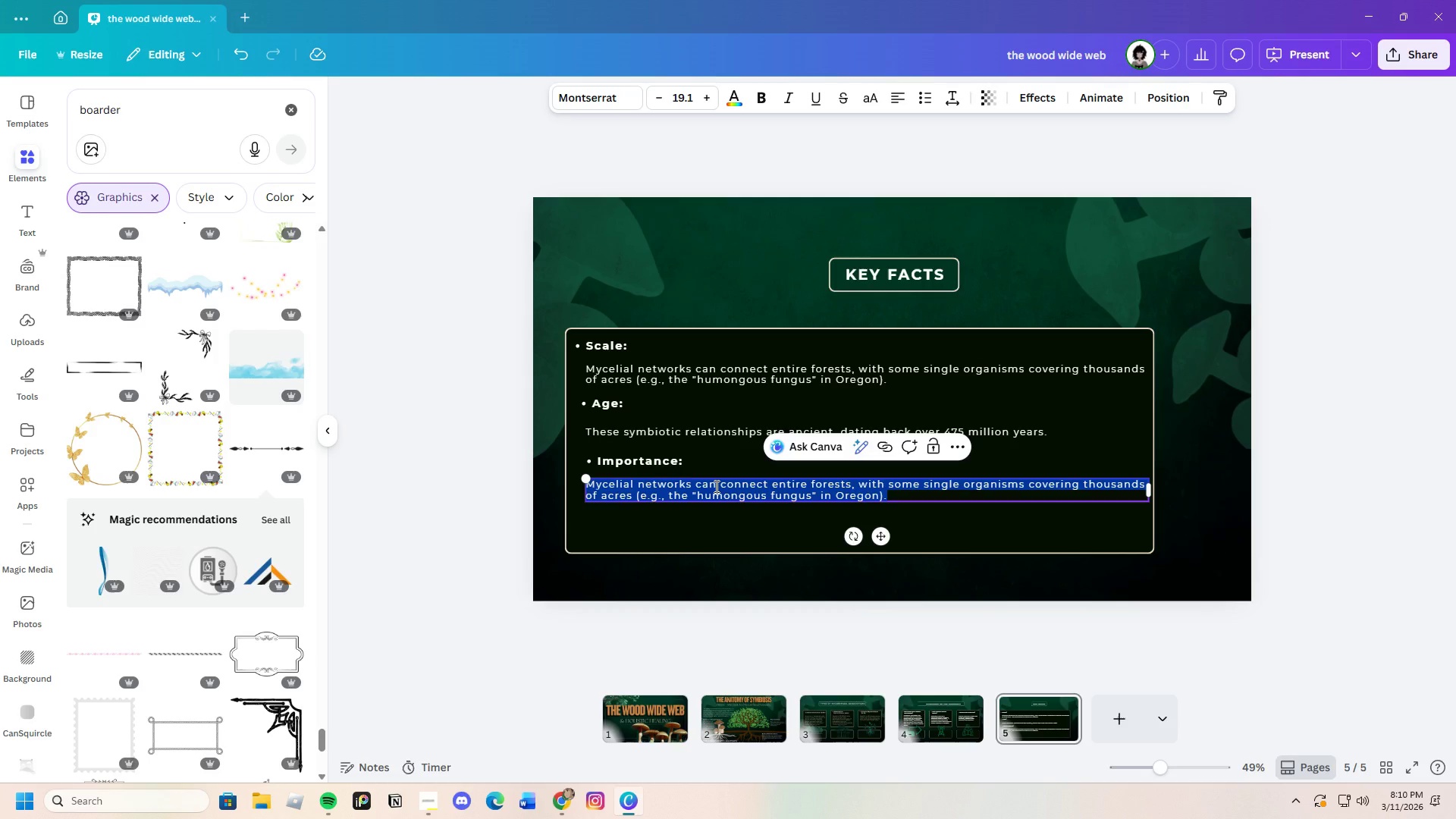 
key(Backspace)
 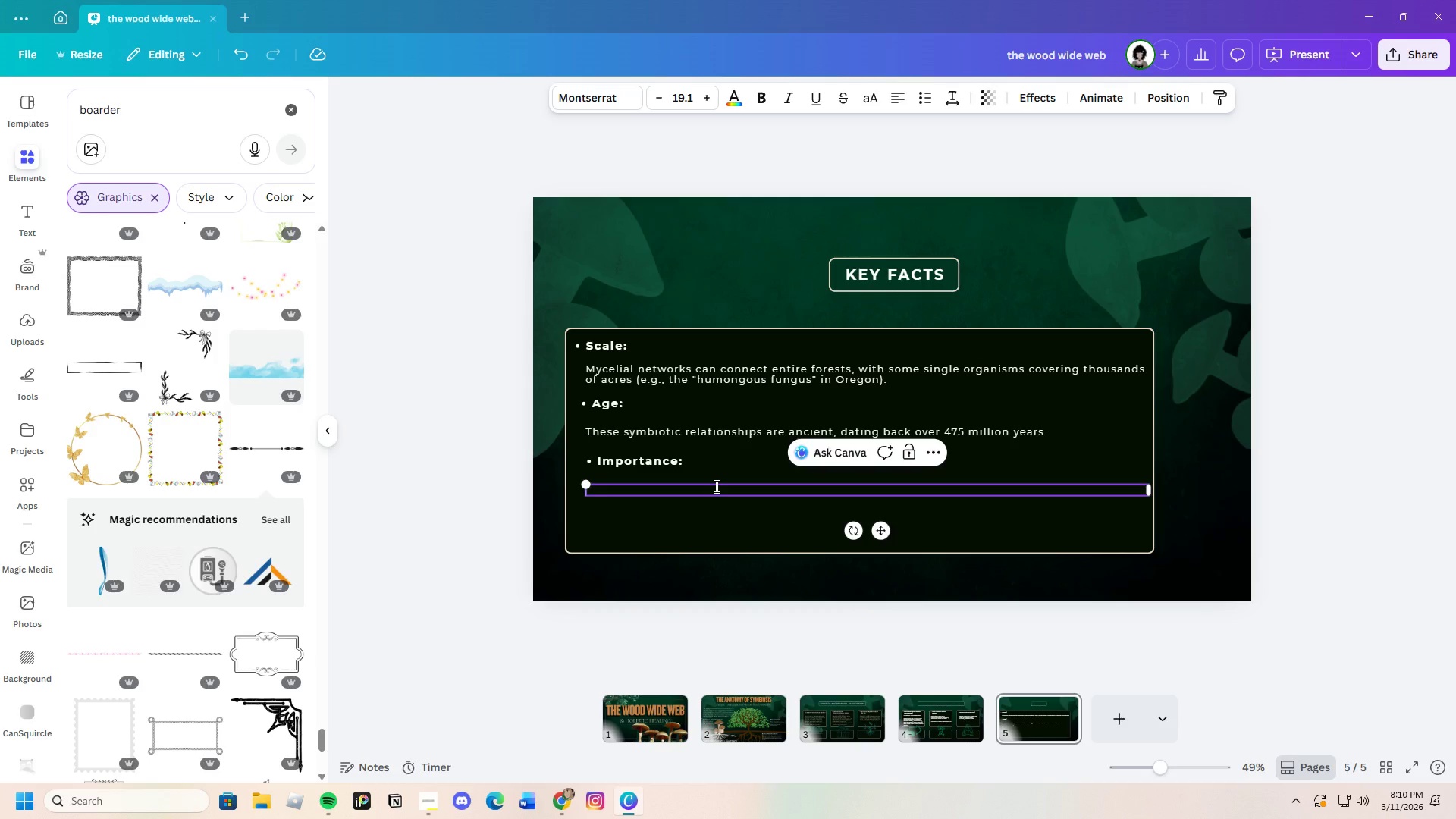 
key(Control+V)
 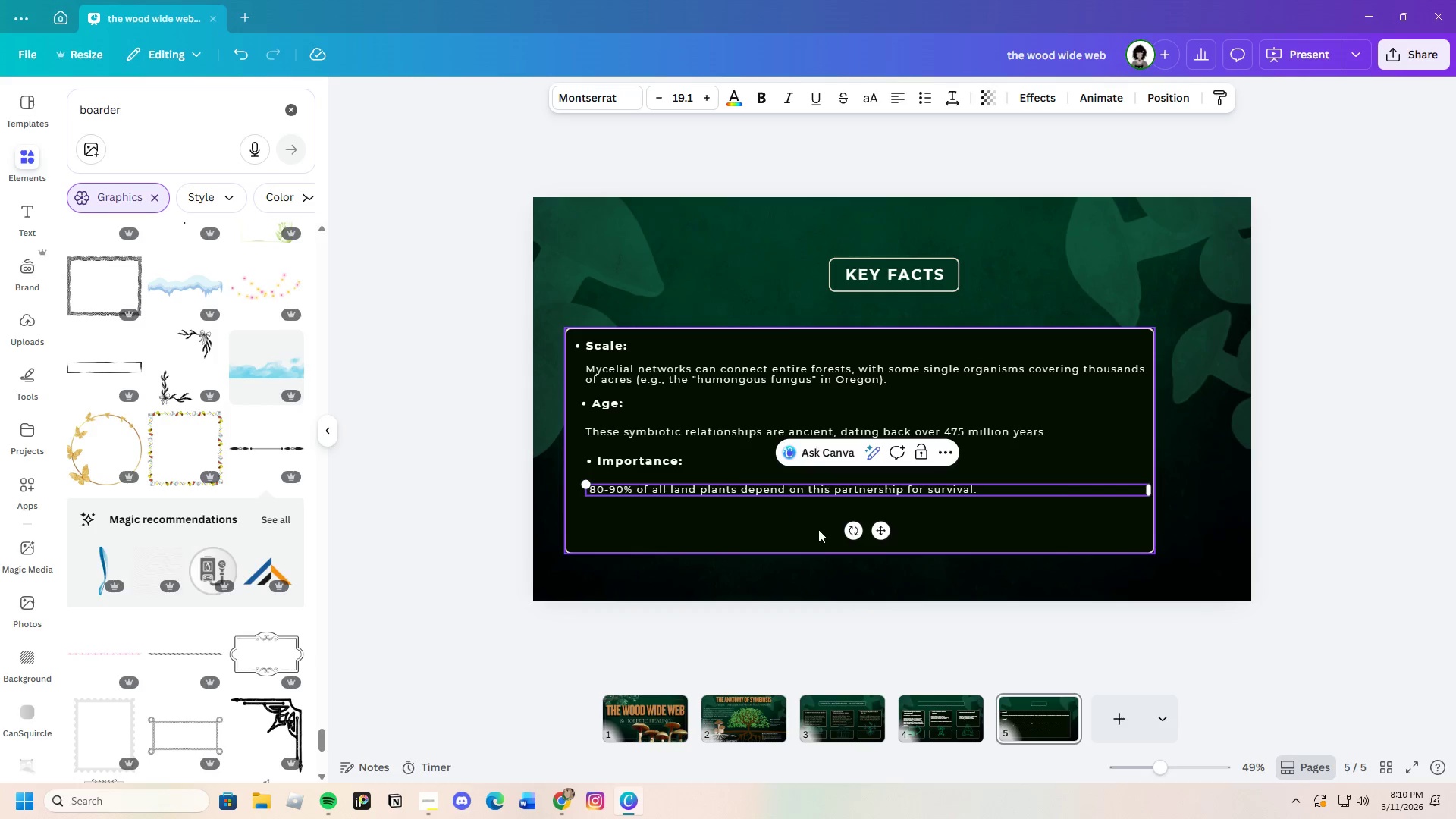 
left_click([965, 527])
 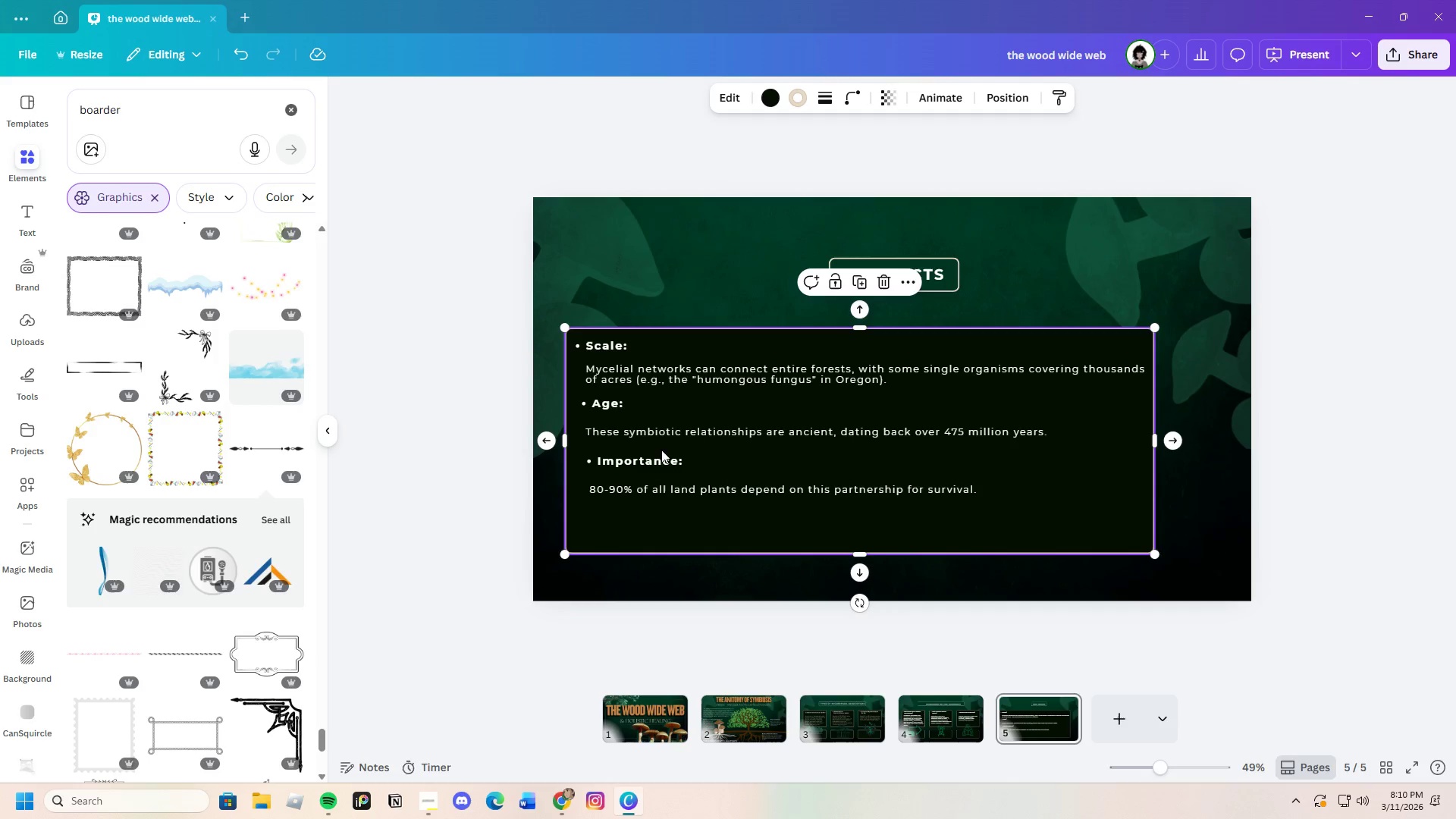 
wait(11.05)
 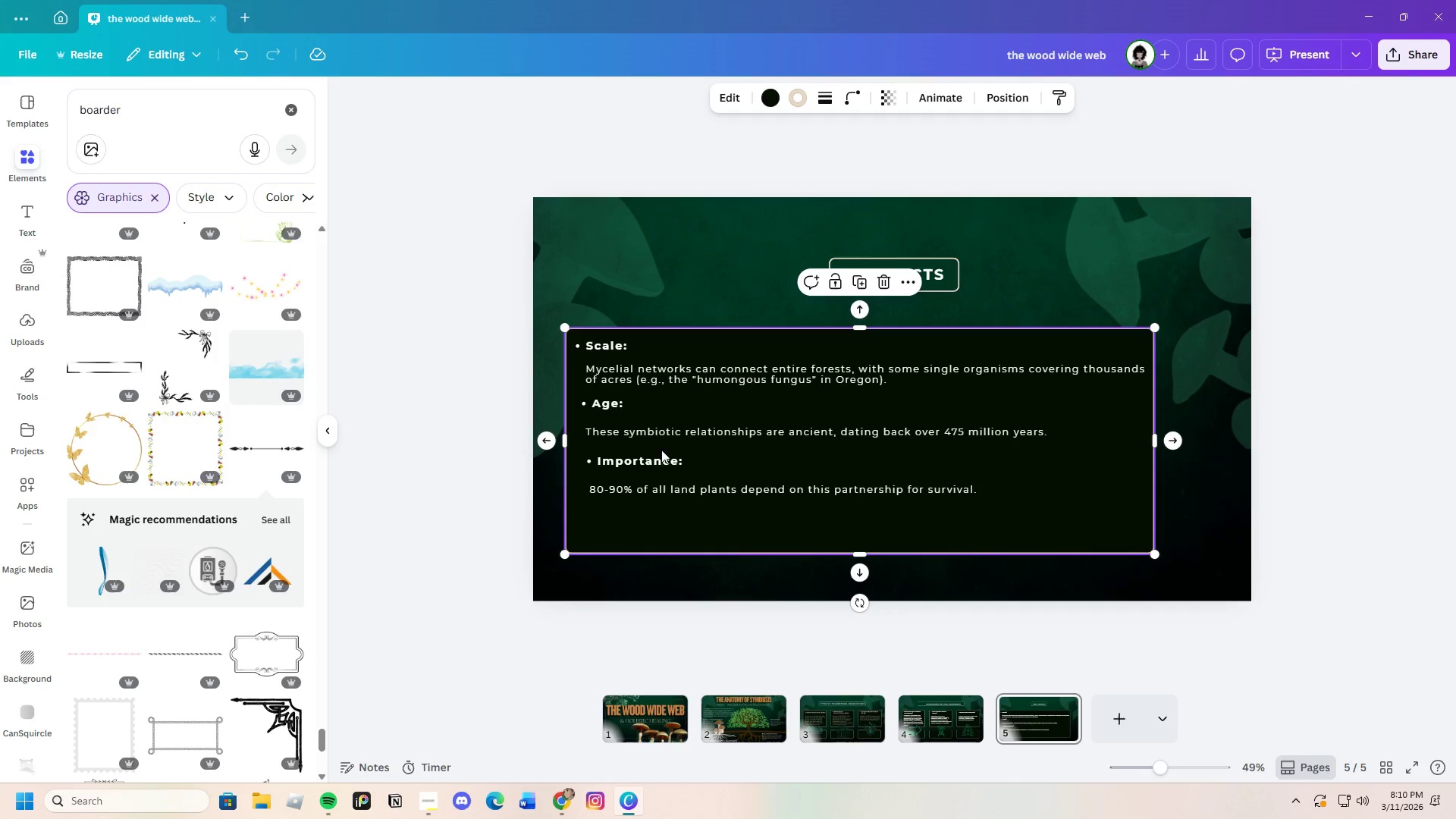 
left_click([699, 505])
 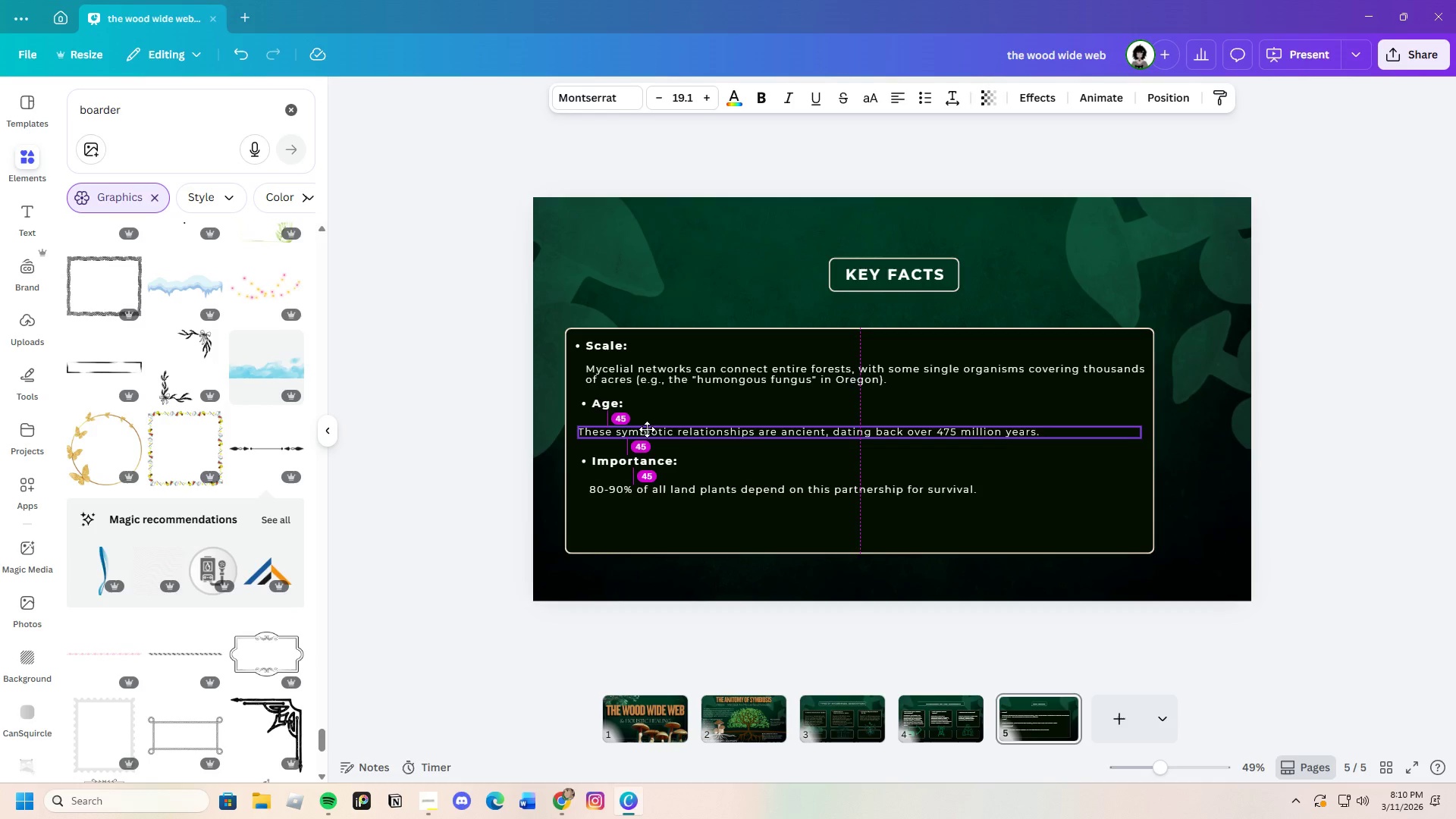 
wait(5.31)
 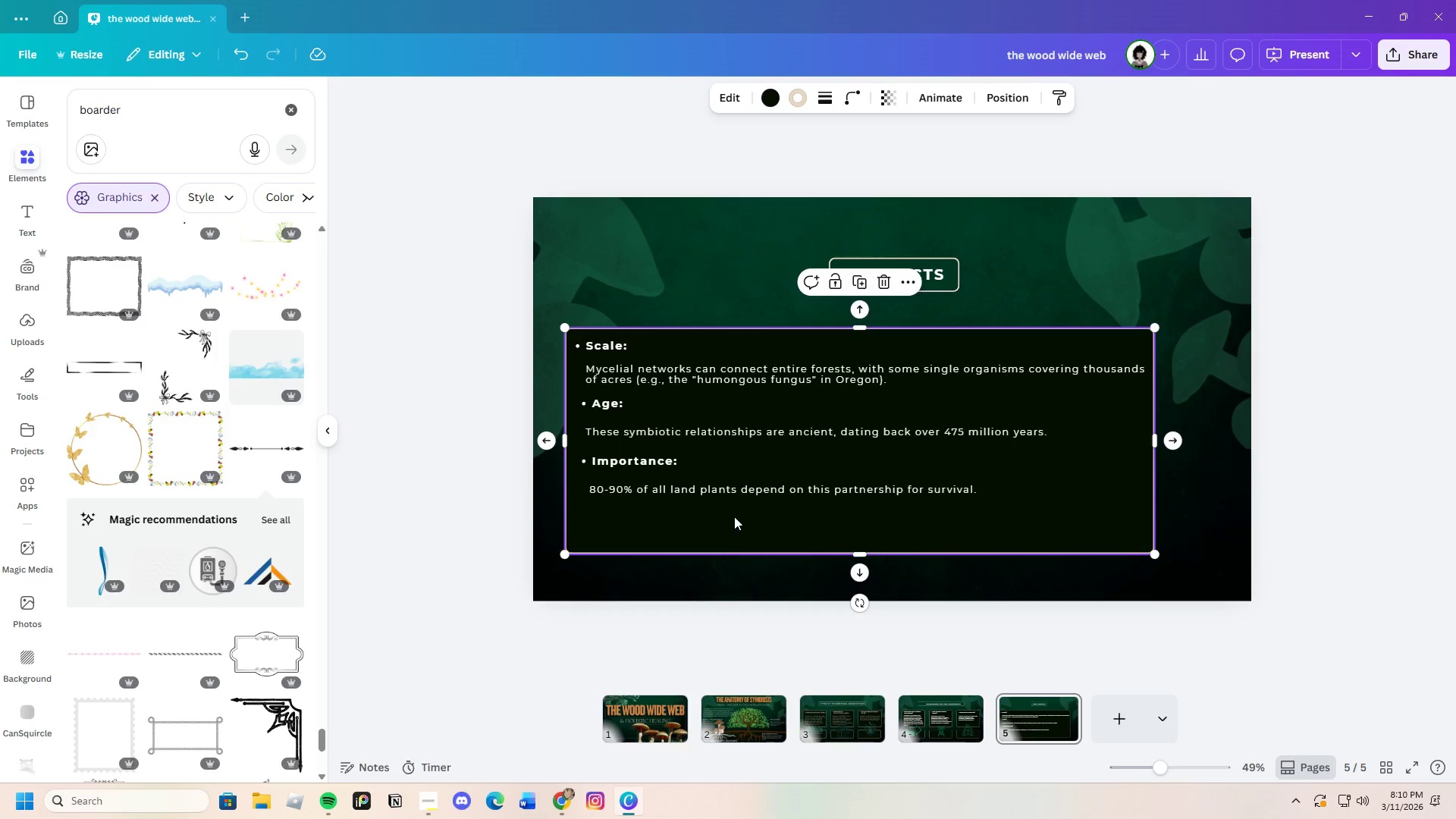 
left_click([687, 488])
 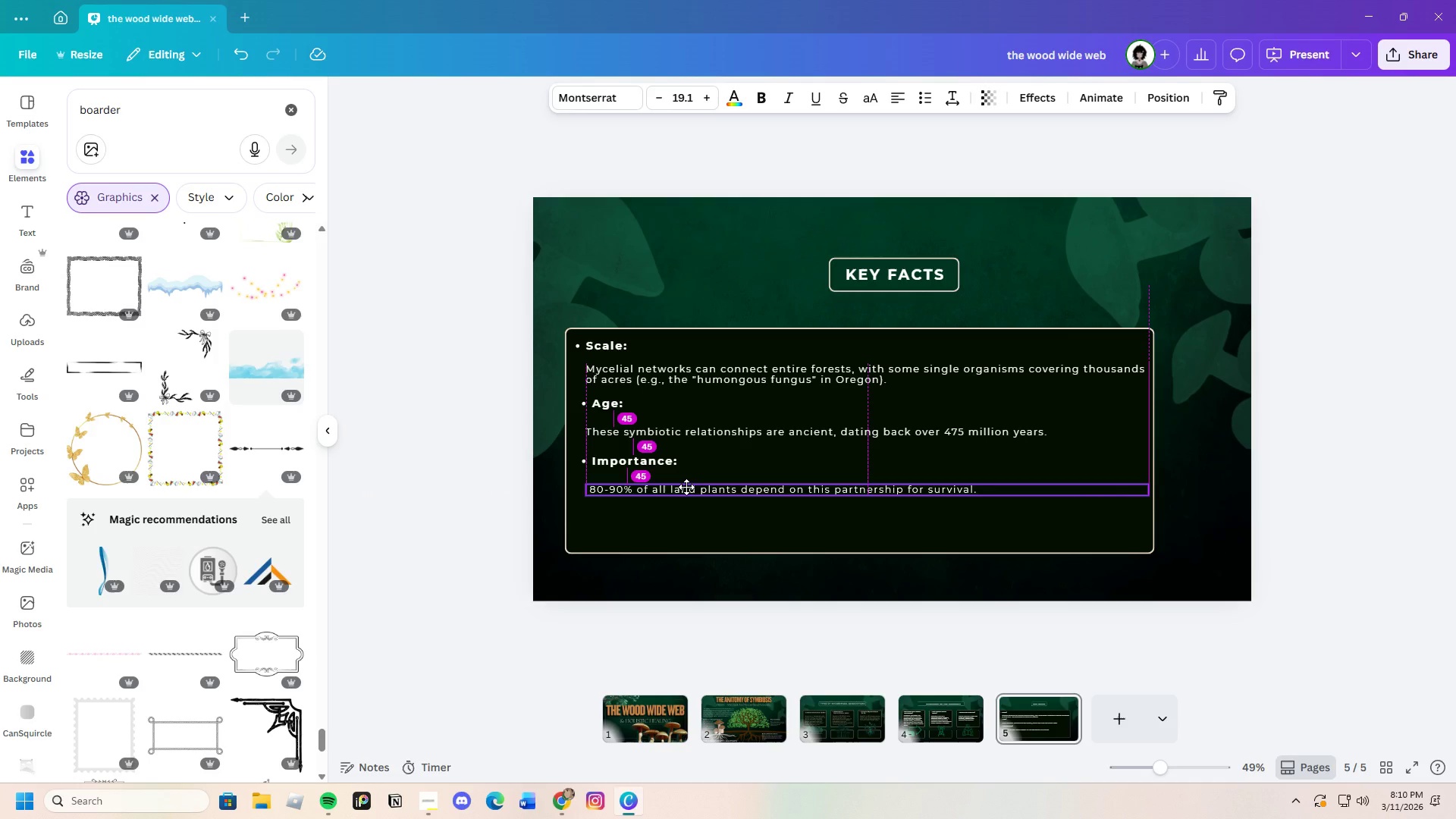 
left_click([739, 537])
 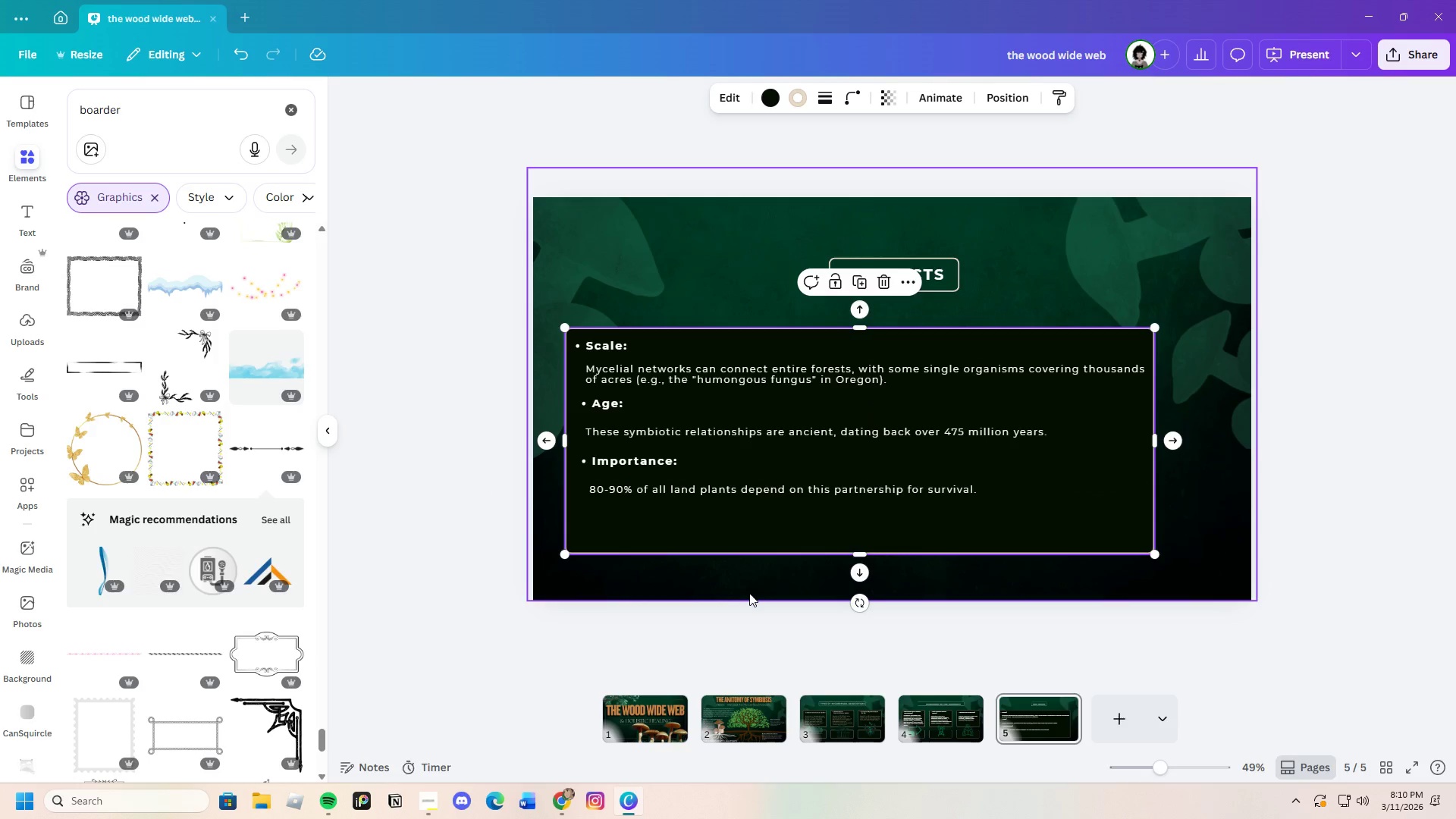 
left_click([749, 593])
 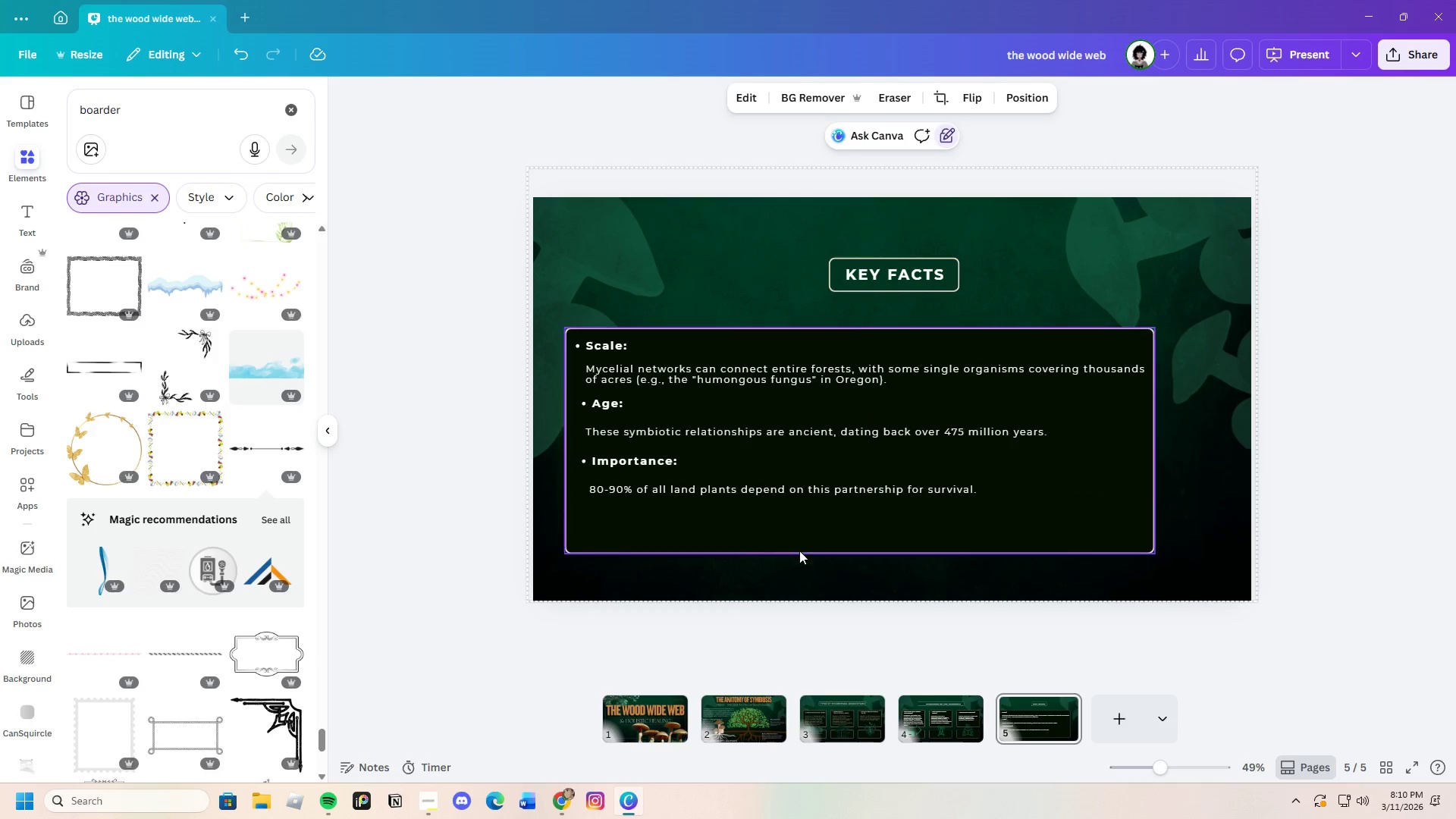 
left_click([799, 551])
 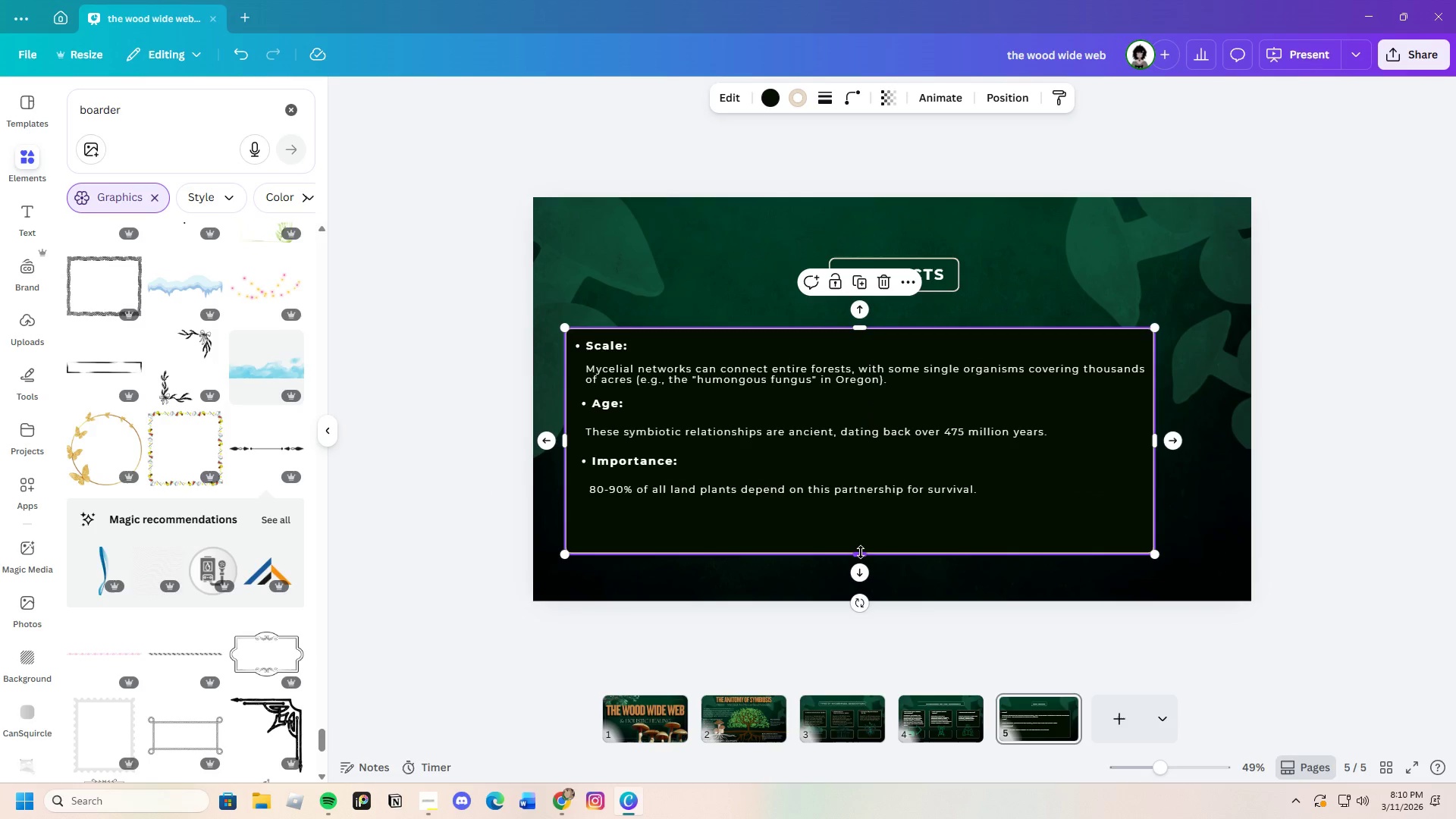 
left_click_drag(start_coordinate=[860, 552], to_coordinate=[875, 515])
 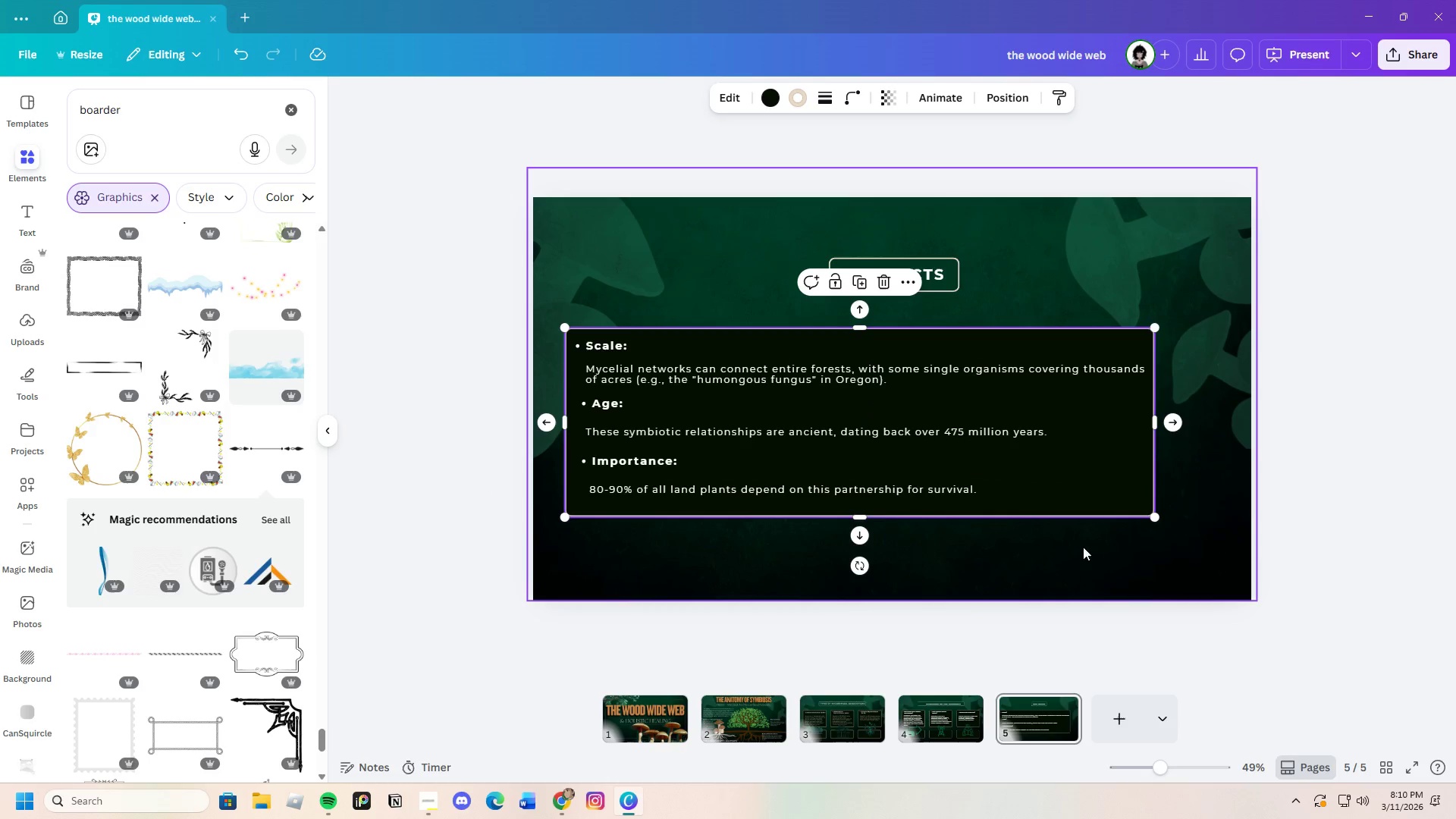 
left_click([1076, 562])
 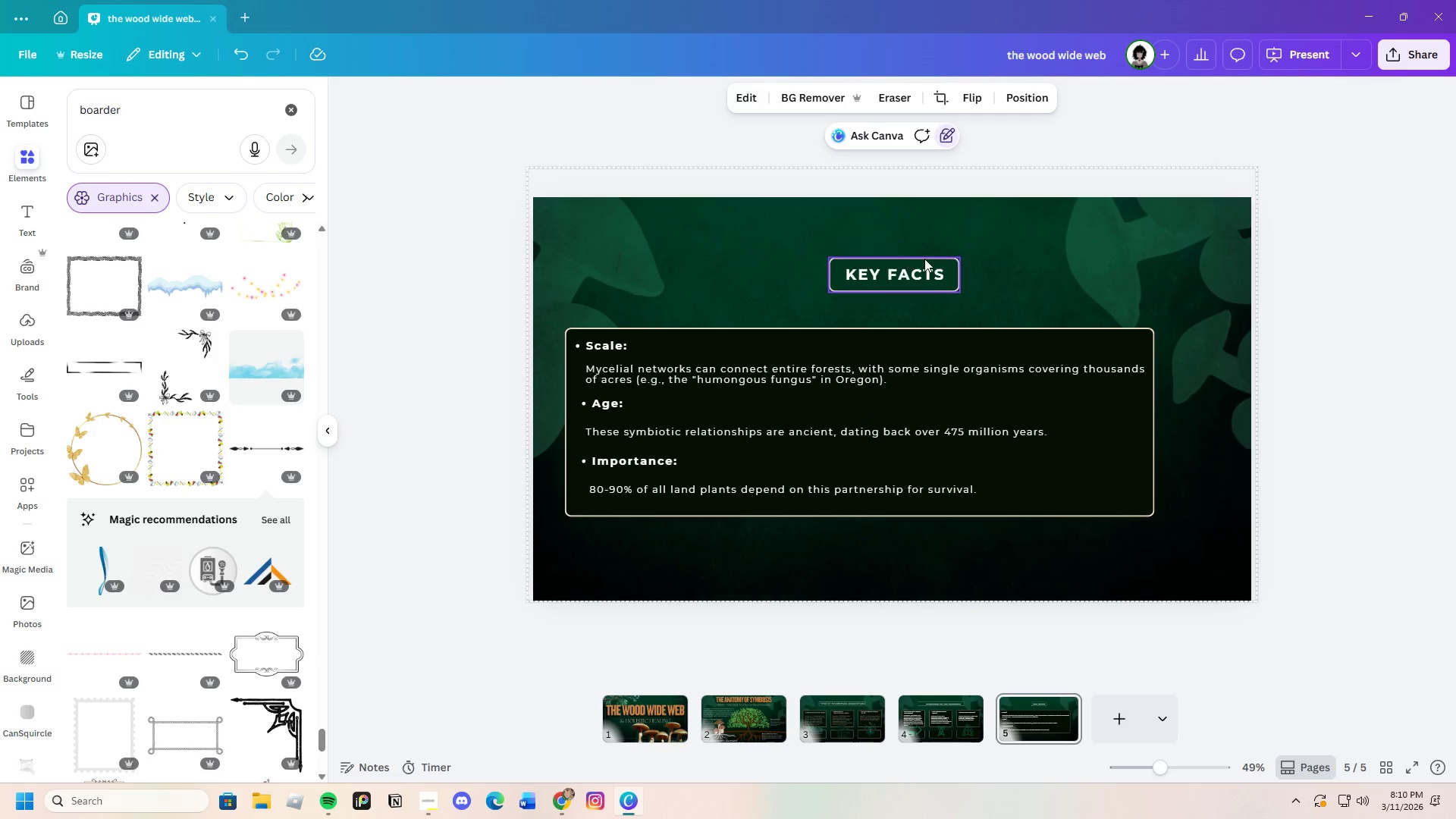 
left_click([923, 269])
 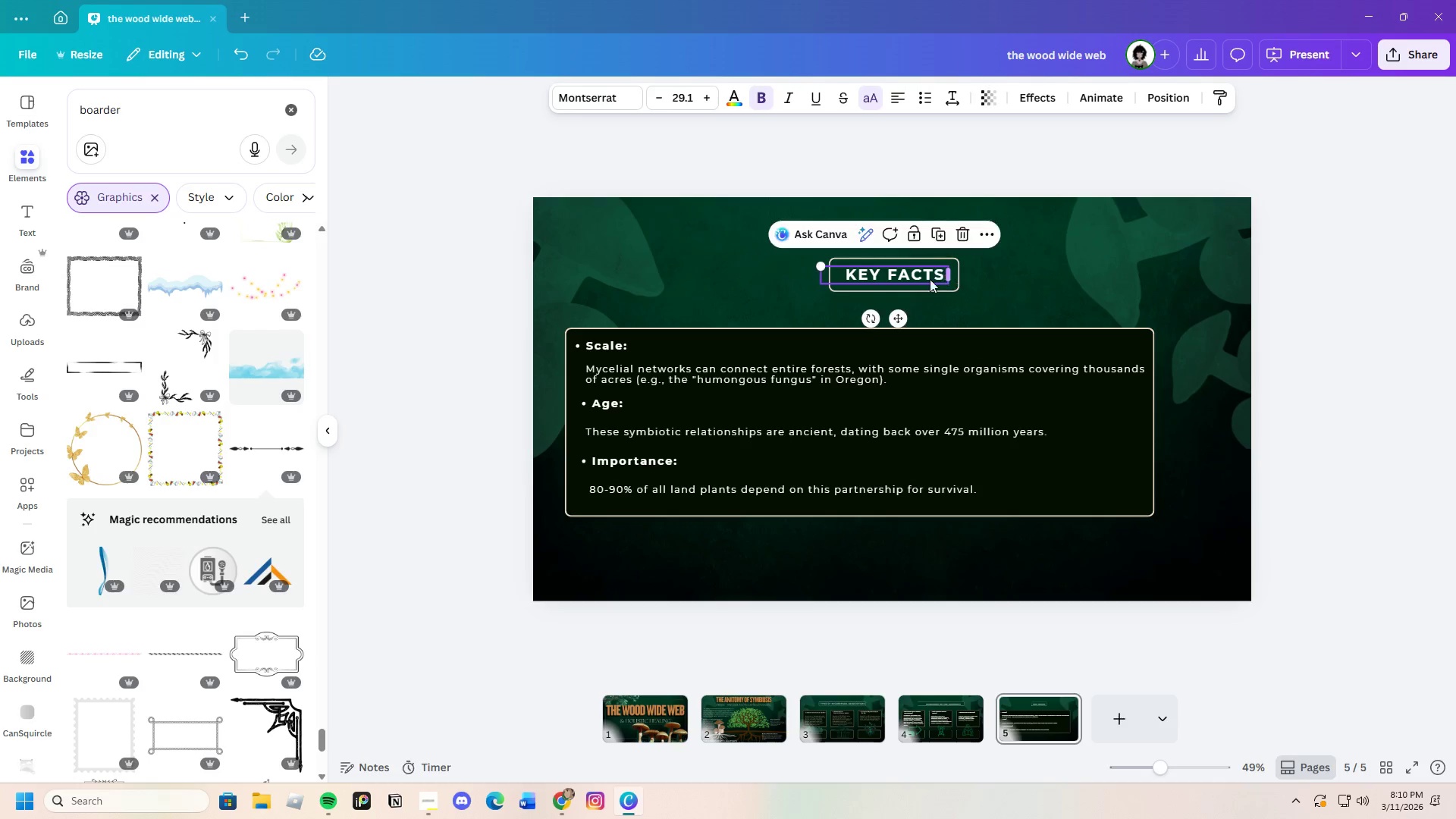 
left_click([830, 293])
 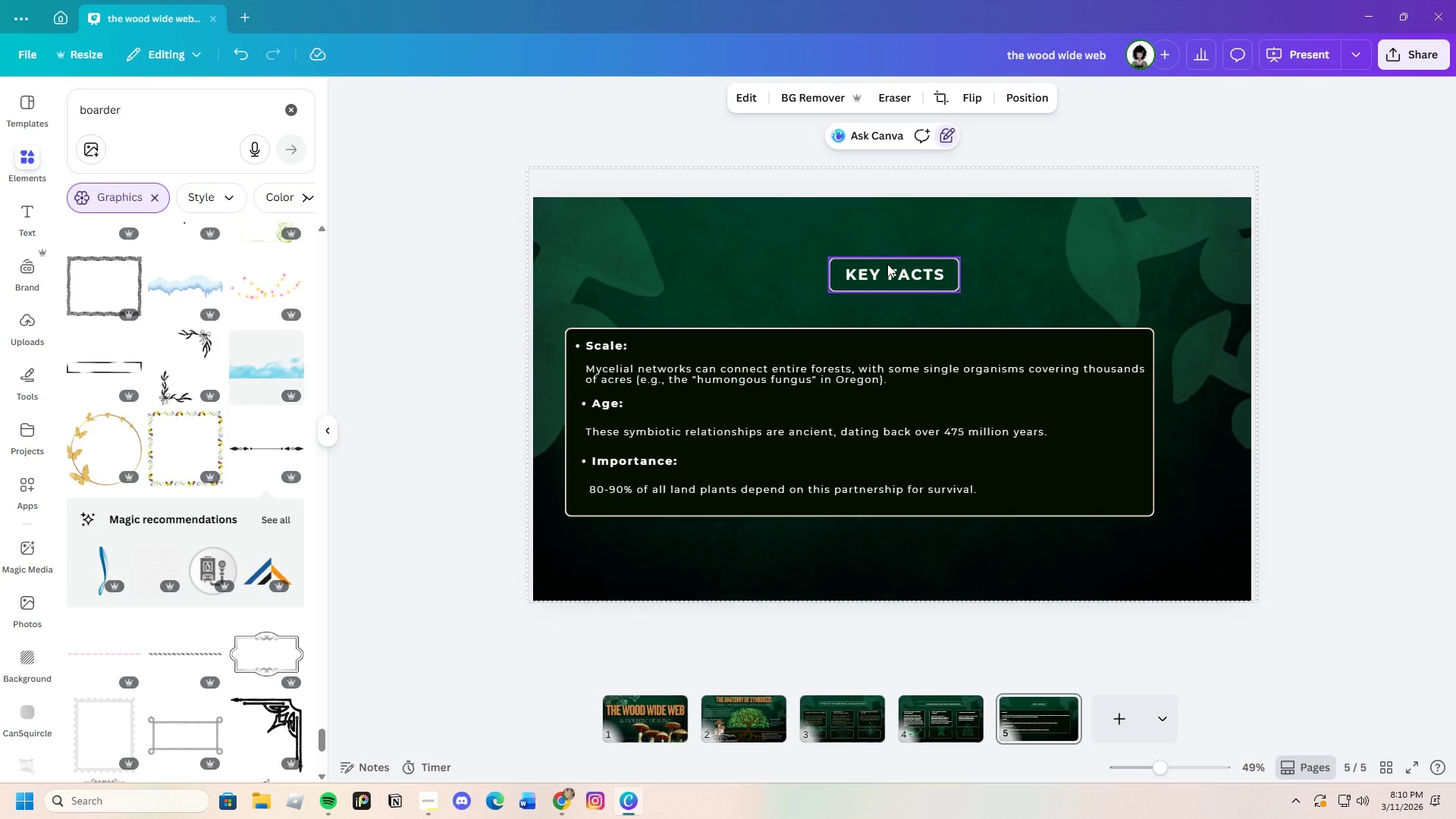 
left_click([895, 269])
 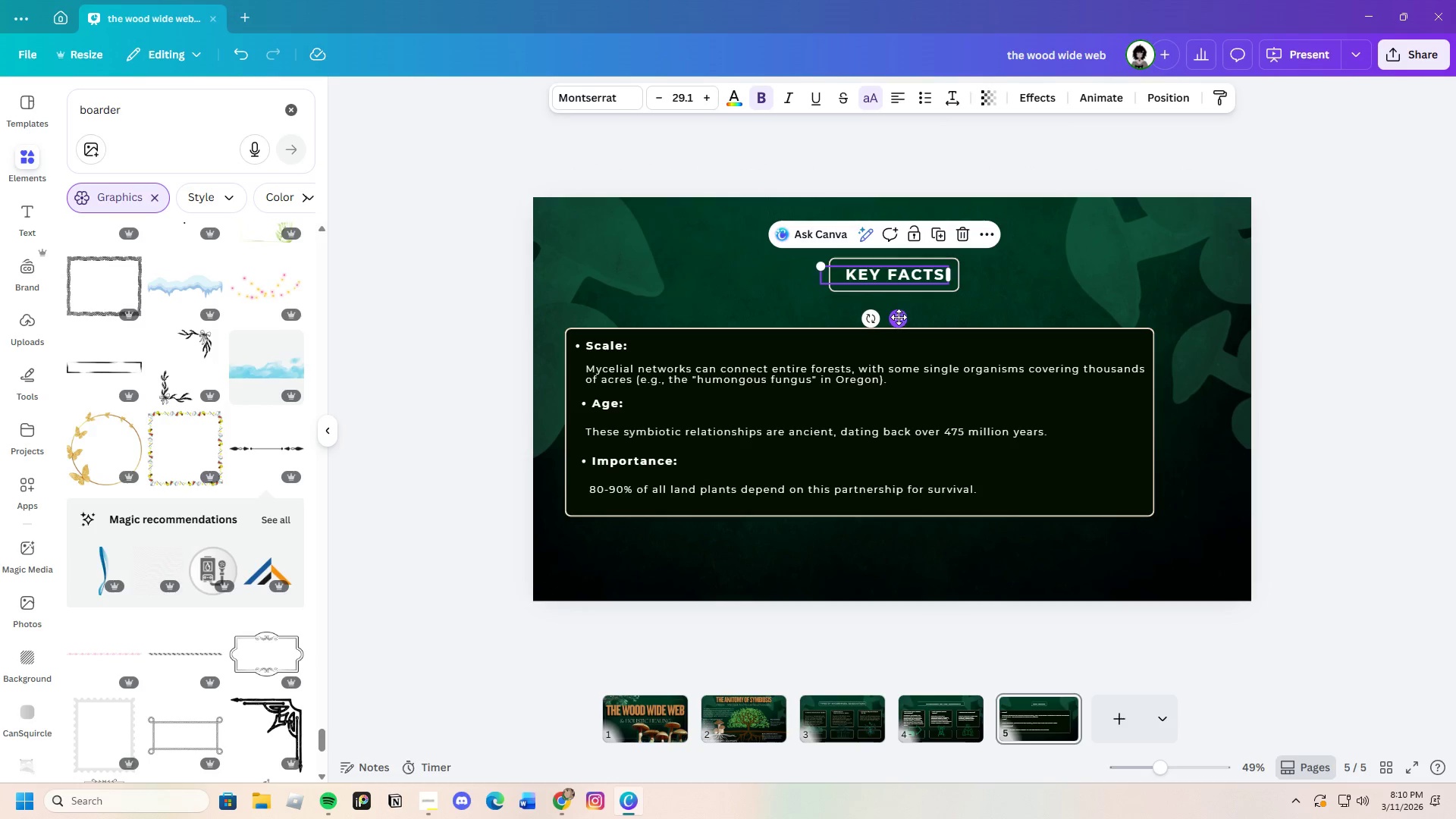 
left_click_drag(start_coordinate=[899, 317], to_coordinate=[895, 317])
 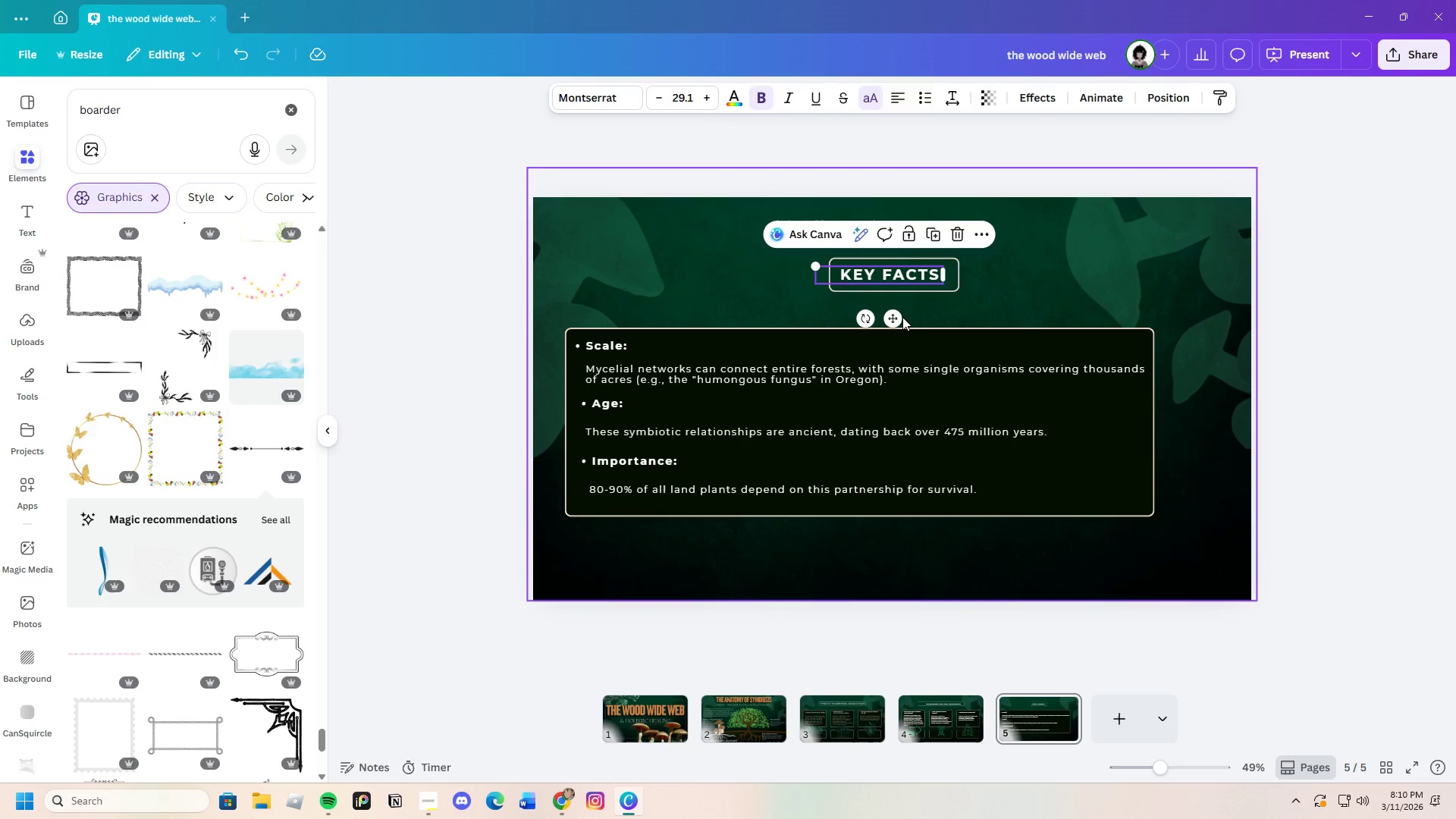 
left_click_drag(start_coordinate=[893, 318], to_coordinate=[897, 317])
 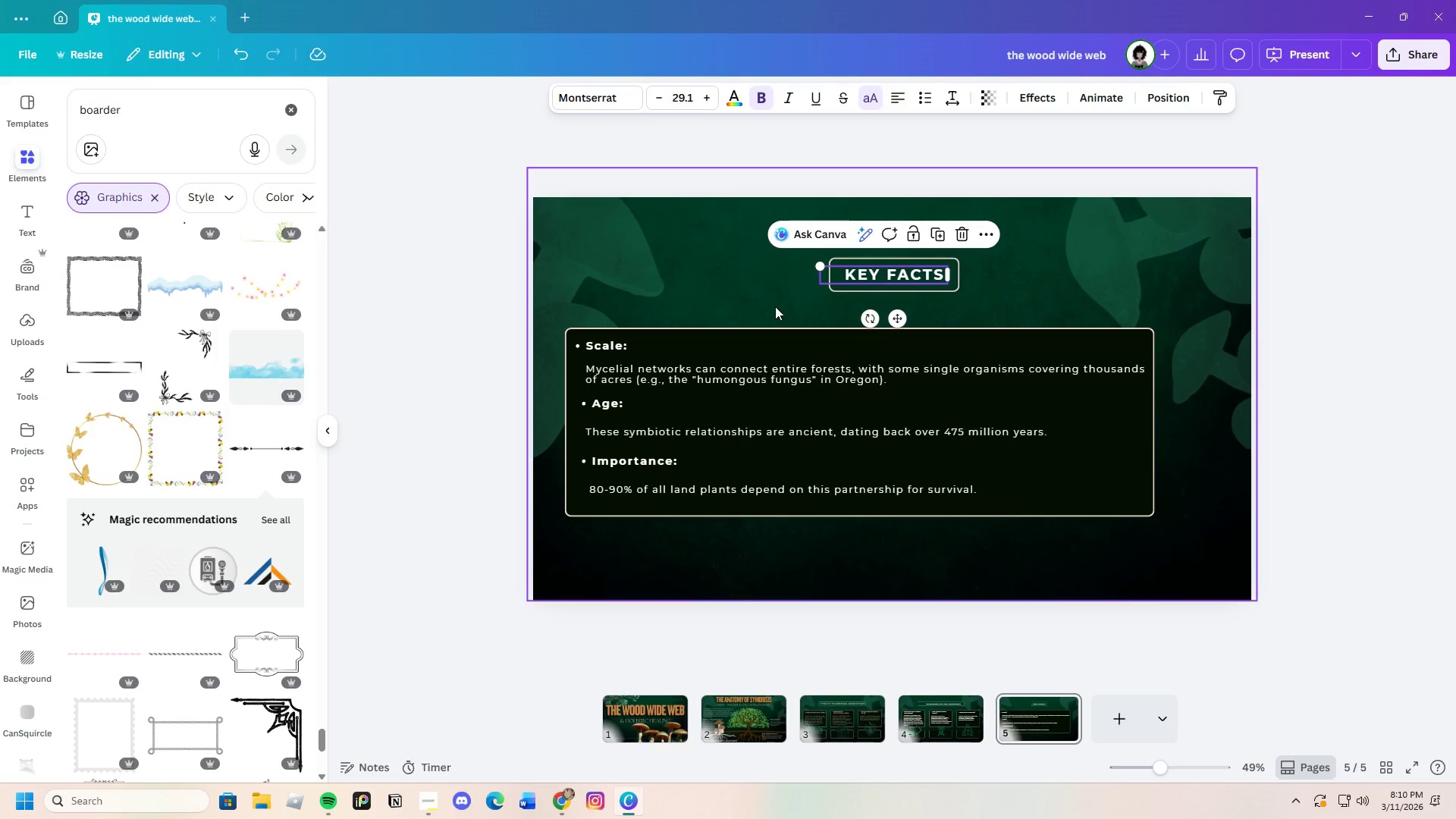 
left_click([775, 306])
 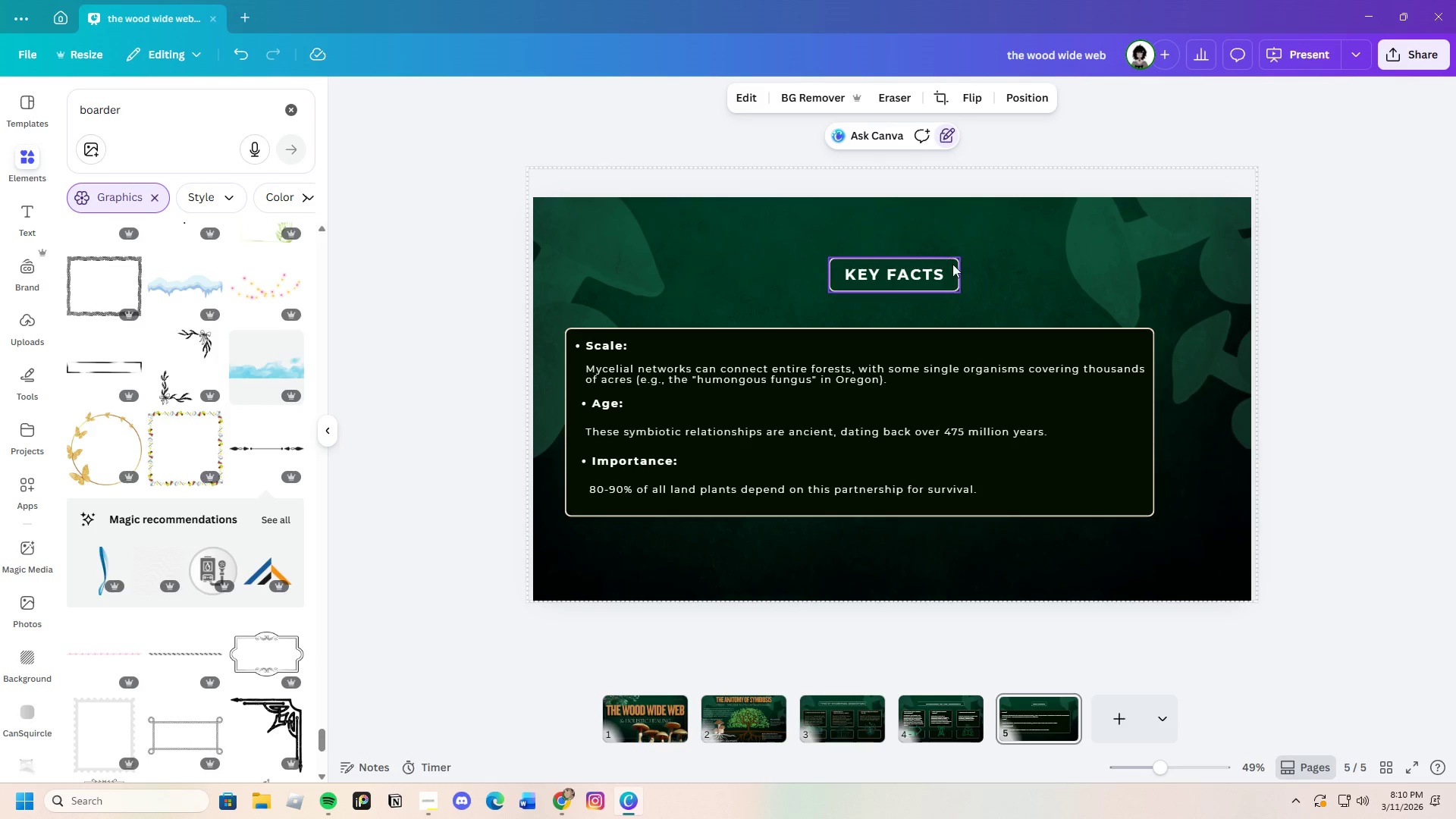 
left_click([956, 273])
 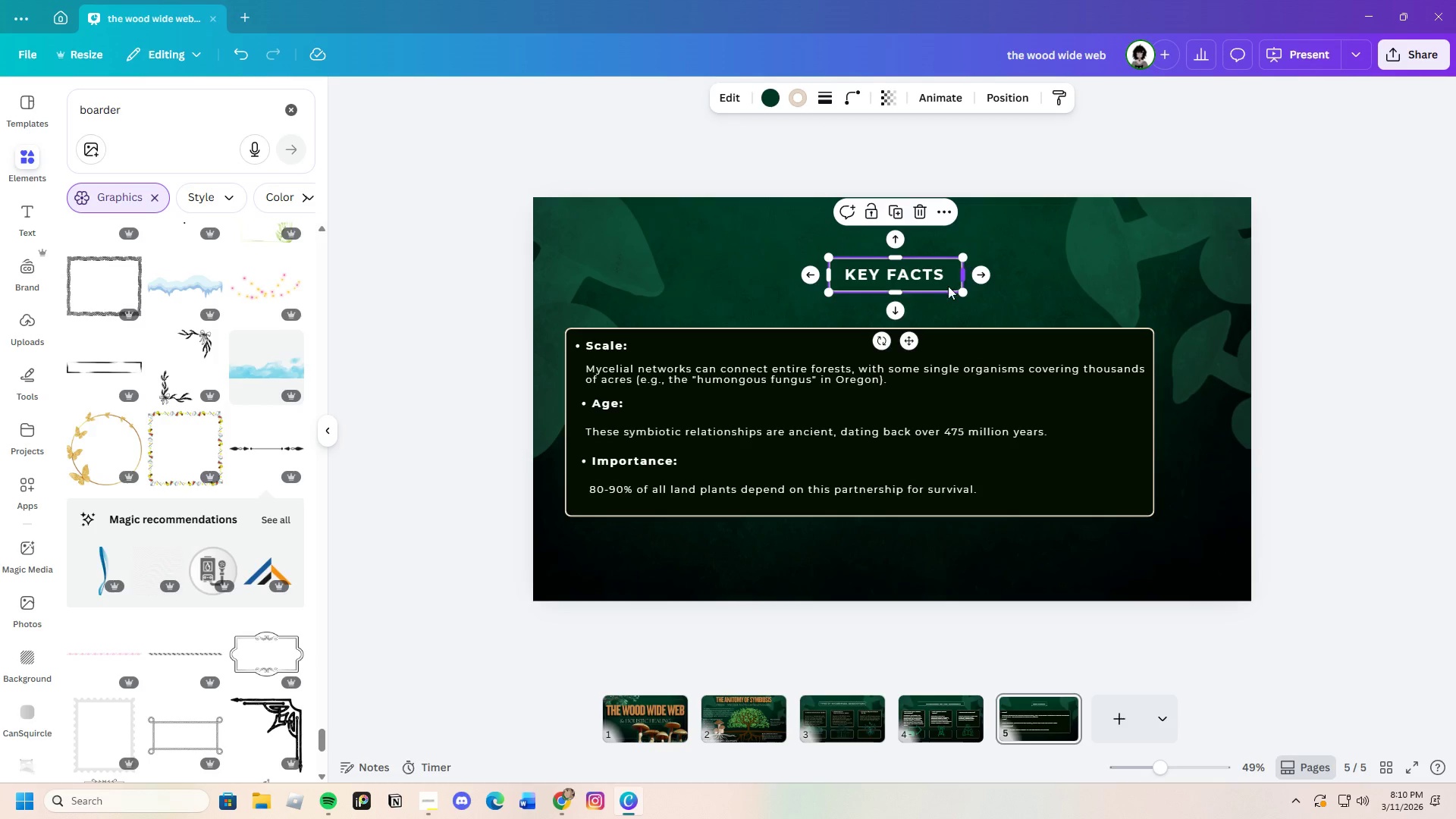 
left_click([930, 308])
 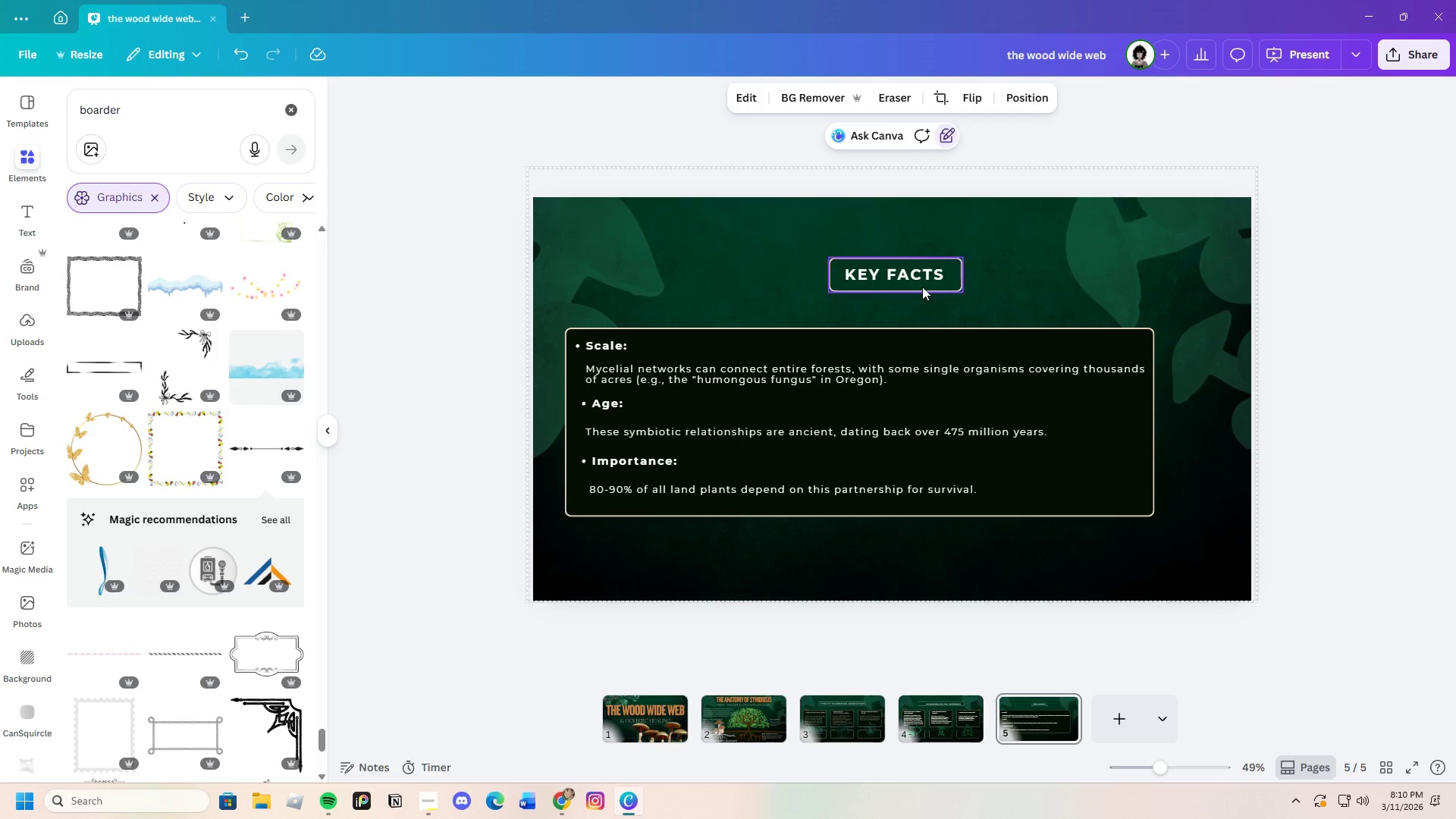 
left_click([915, 278])
 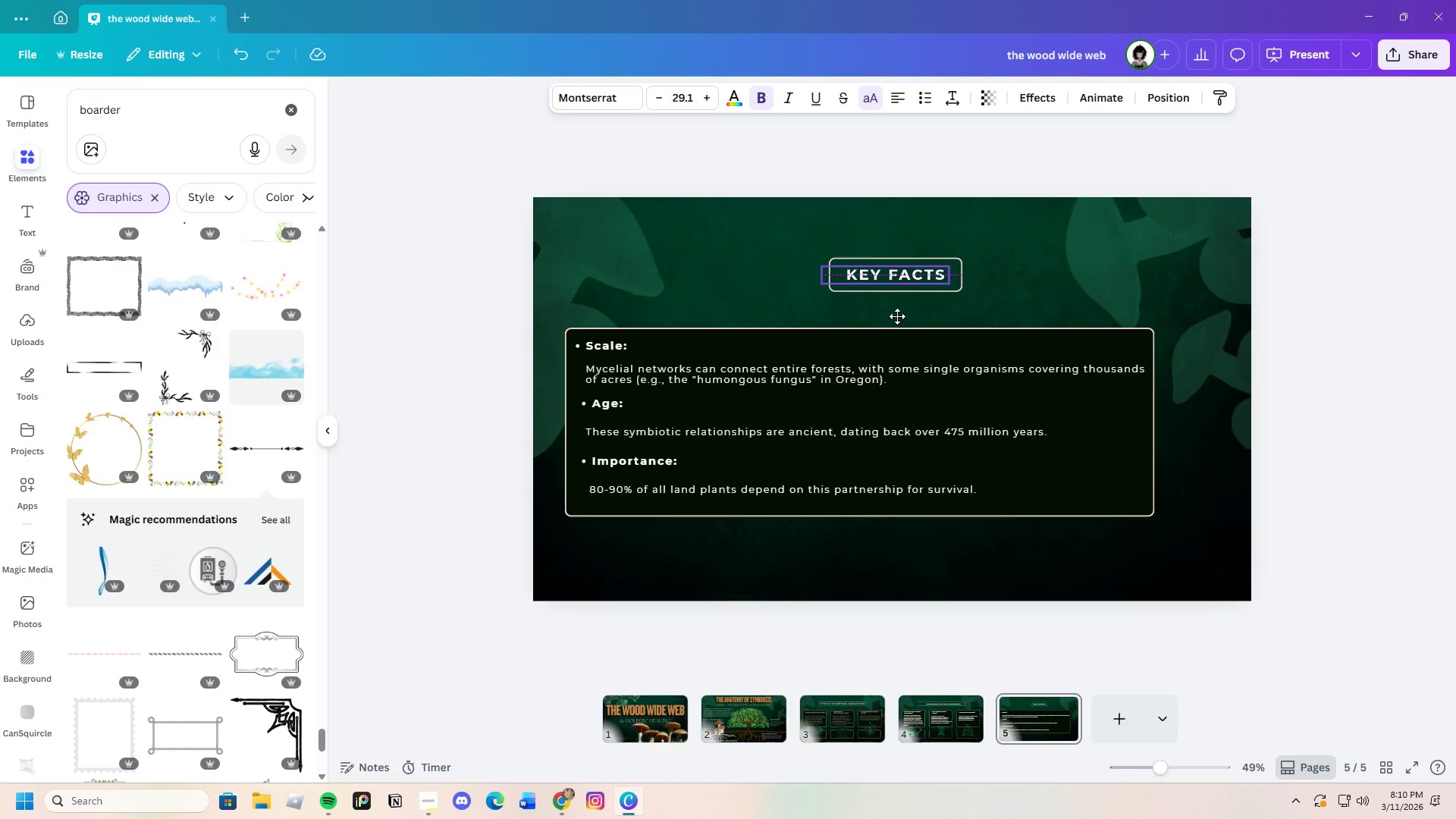 
wait(7.17)
 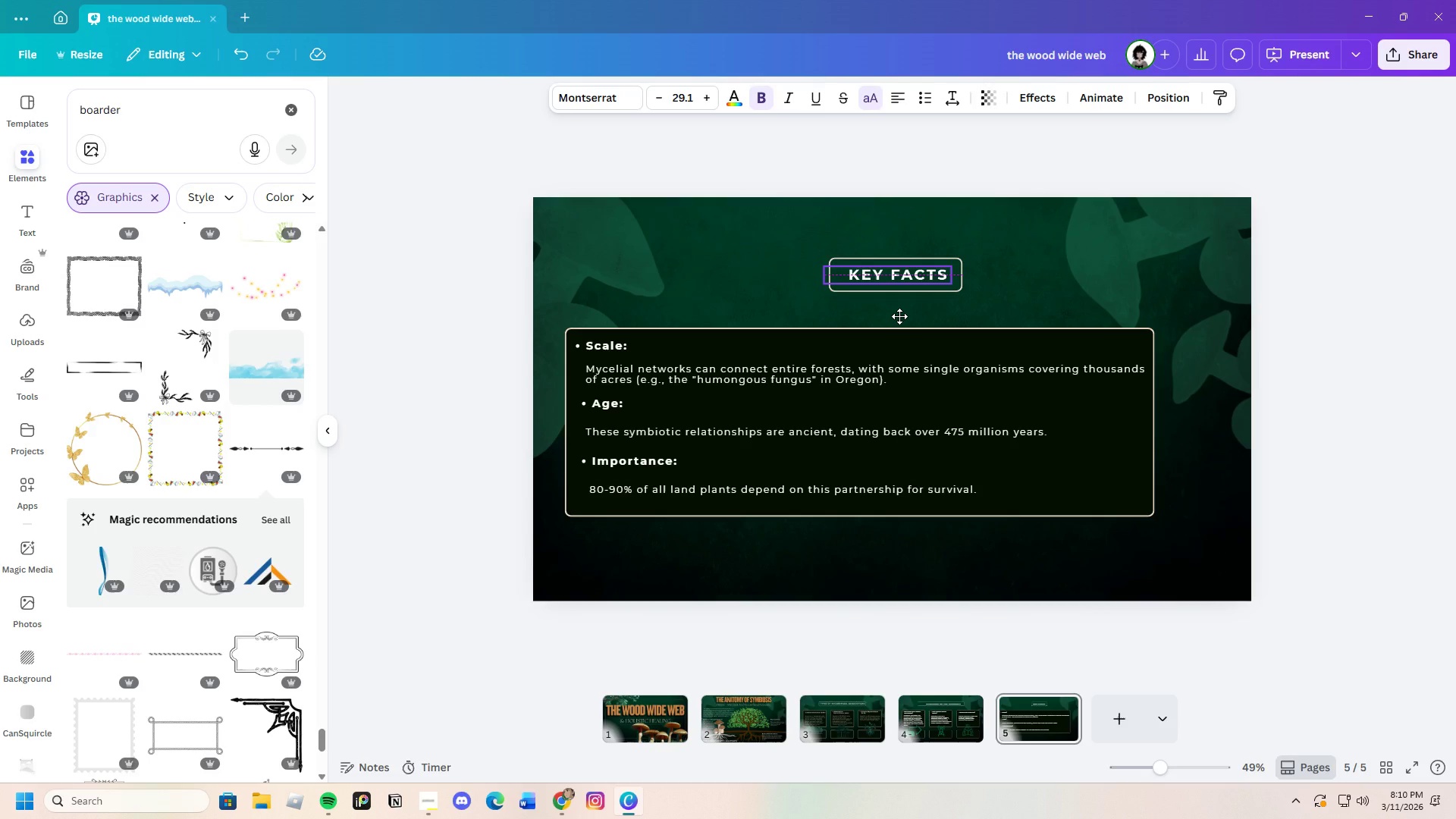 
left_click([800, 302])
 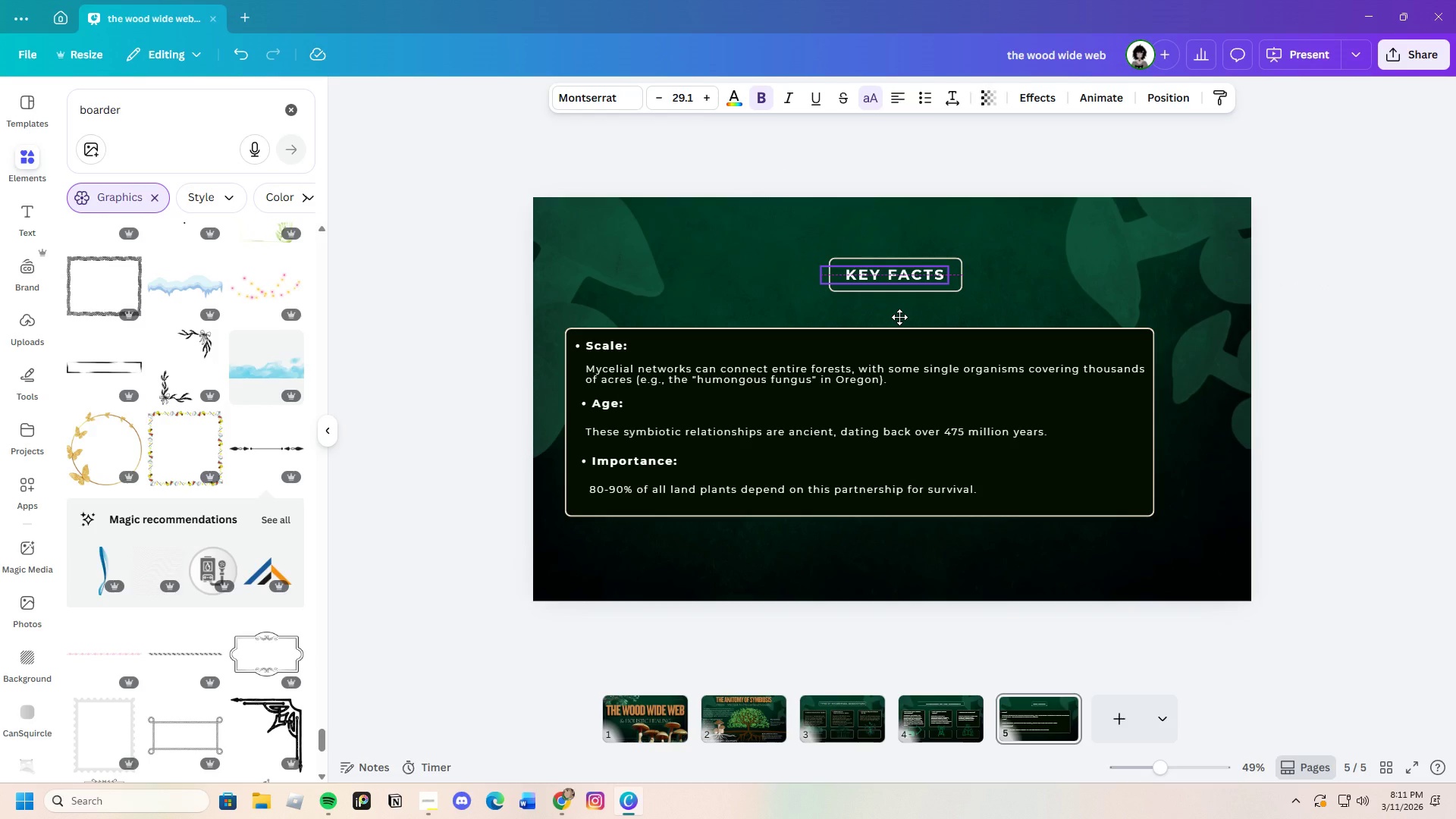 
wait(5.7)
 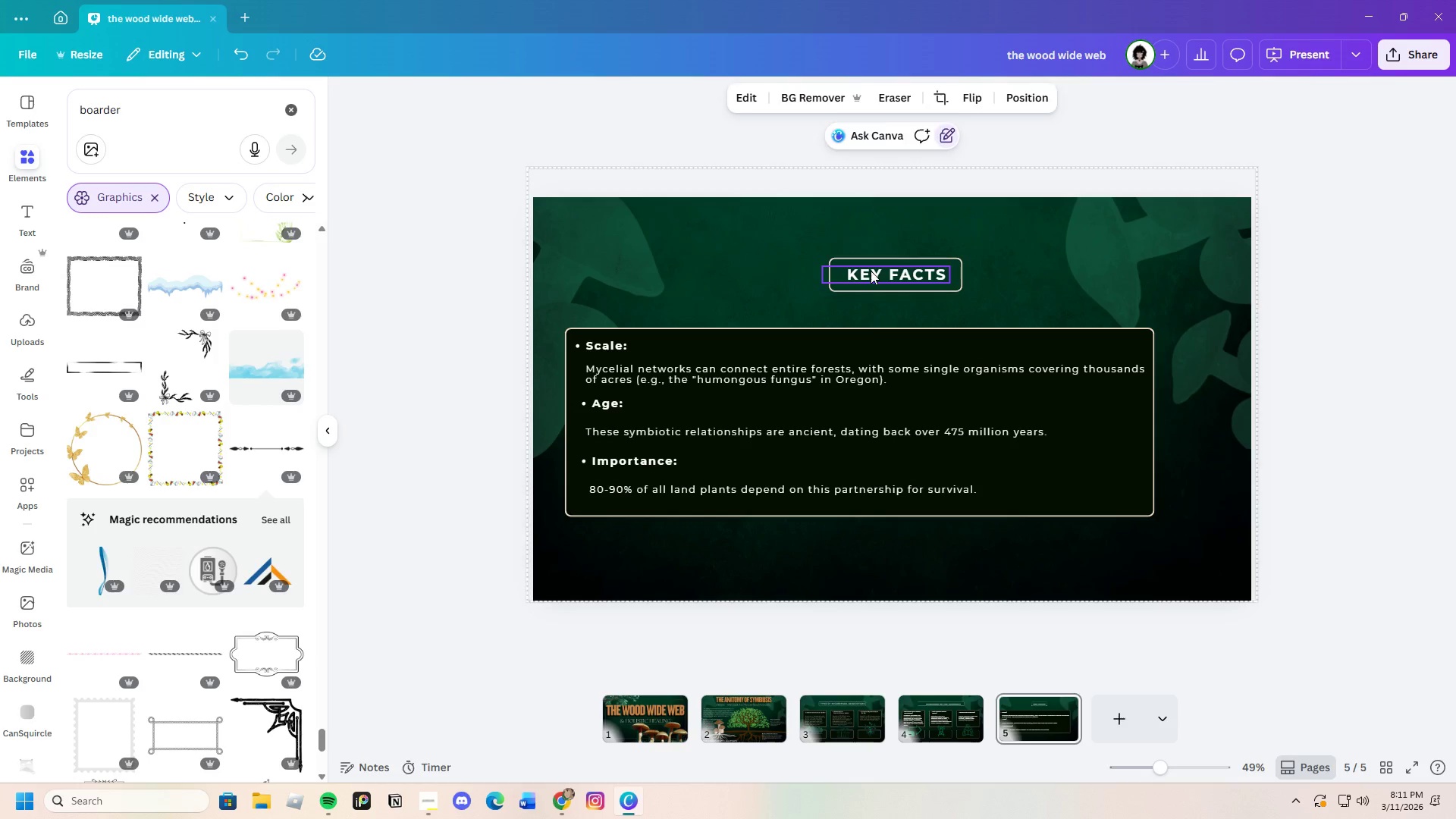 
left_click([765, 281])
 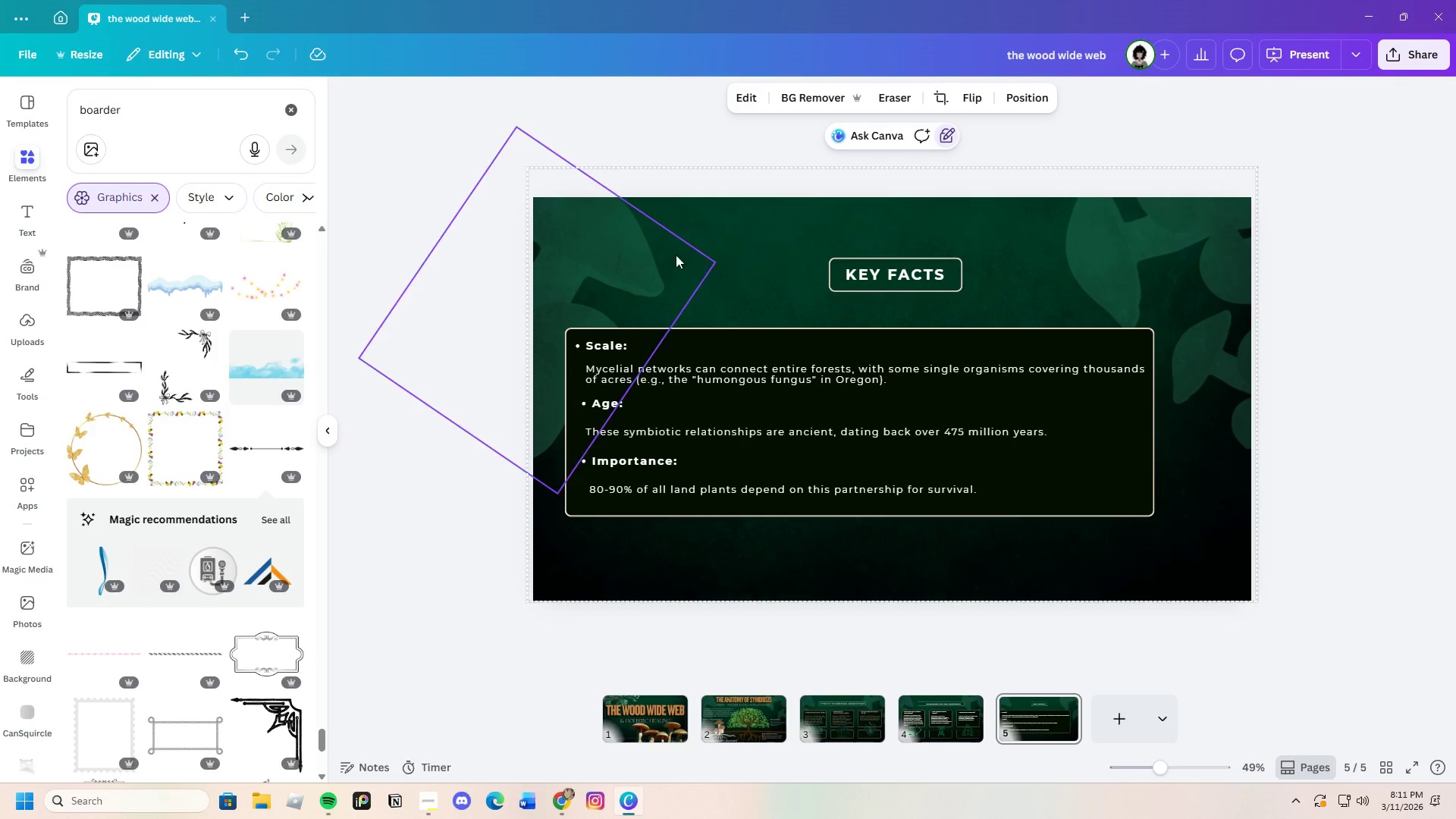 
left_click_drag(start_coordinate=[777, 231], to_coordinate=[1003, 300])
 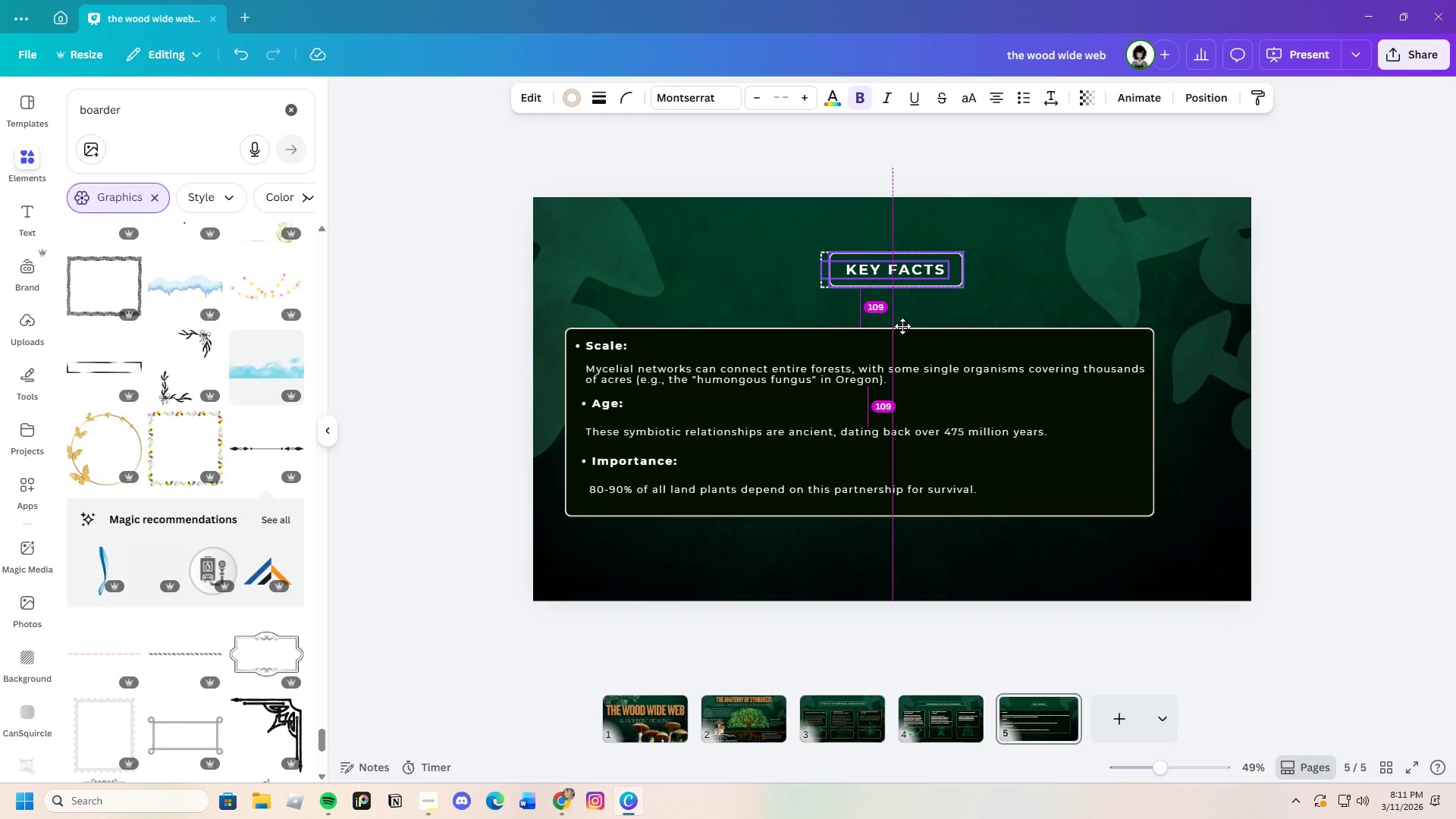 
wait(5.02)
 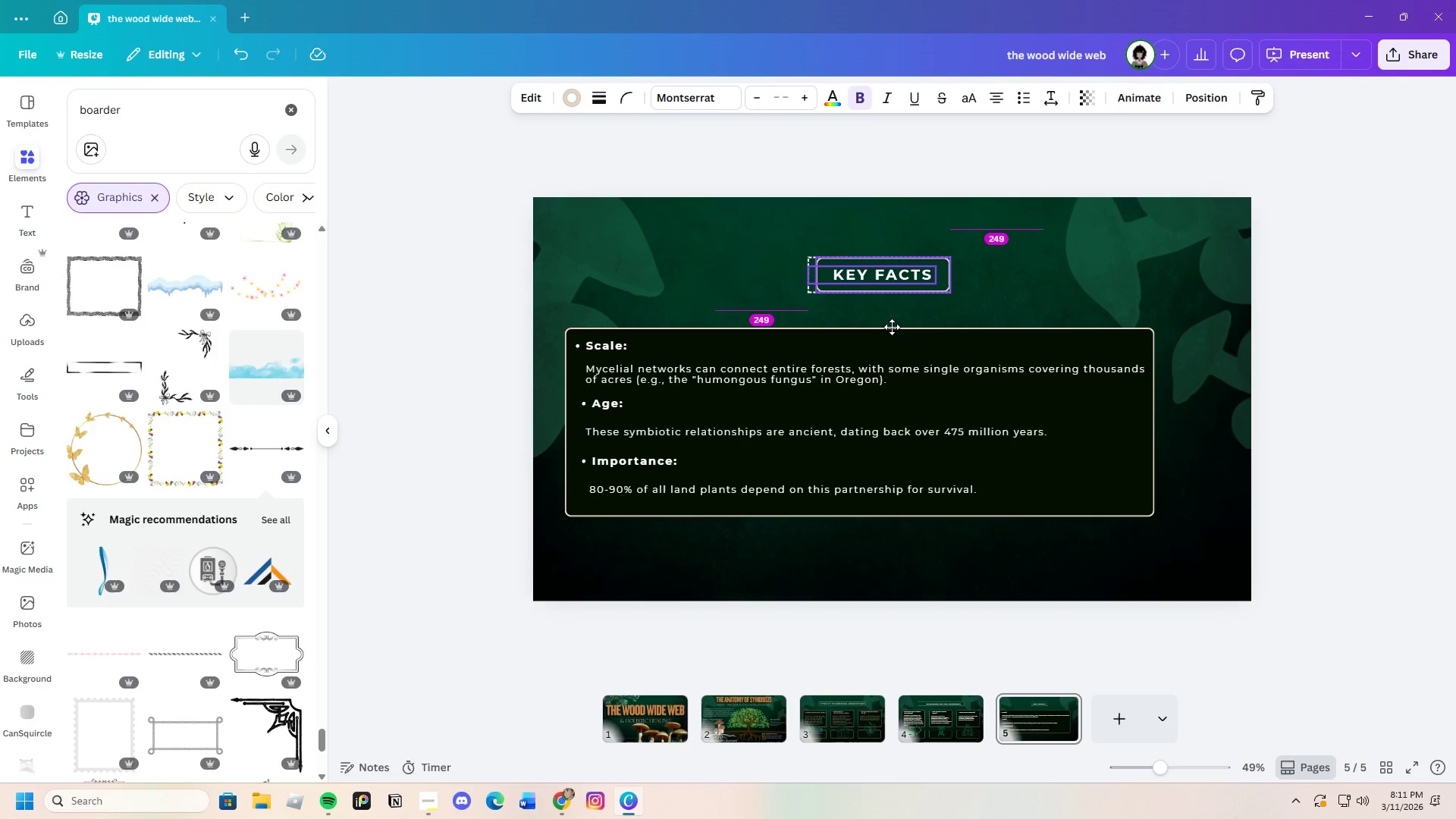 
left_click([1059, 558])
 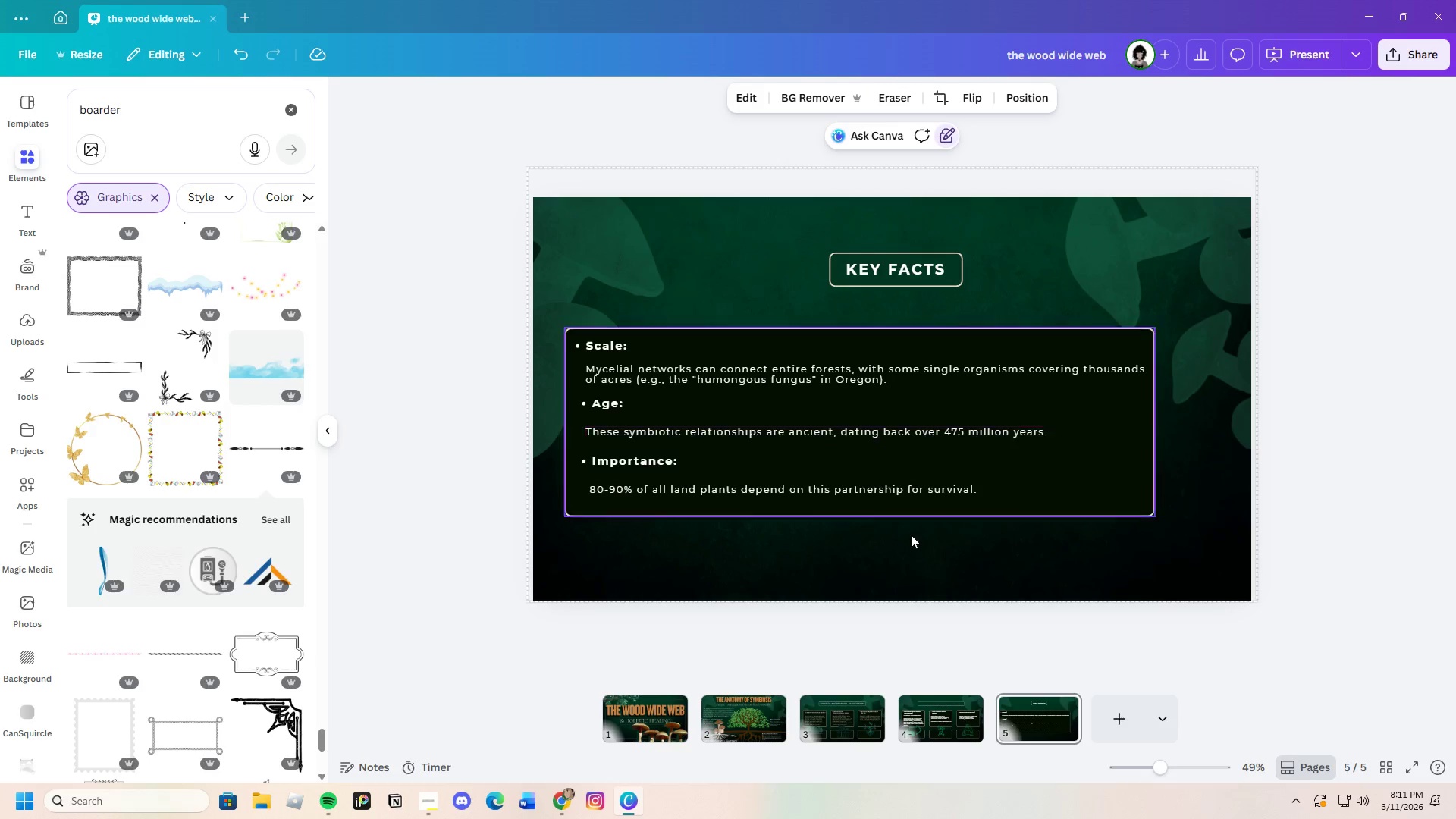 
left_click_drag(start_coordinate=[912, 558], to_coordinate=[893, 554])
 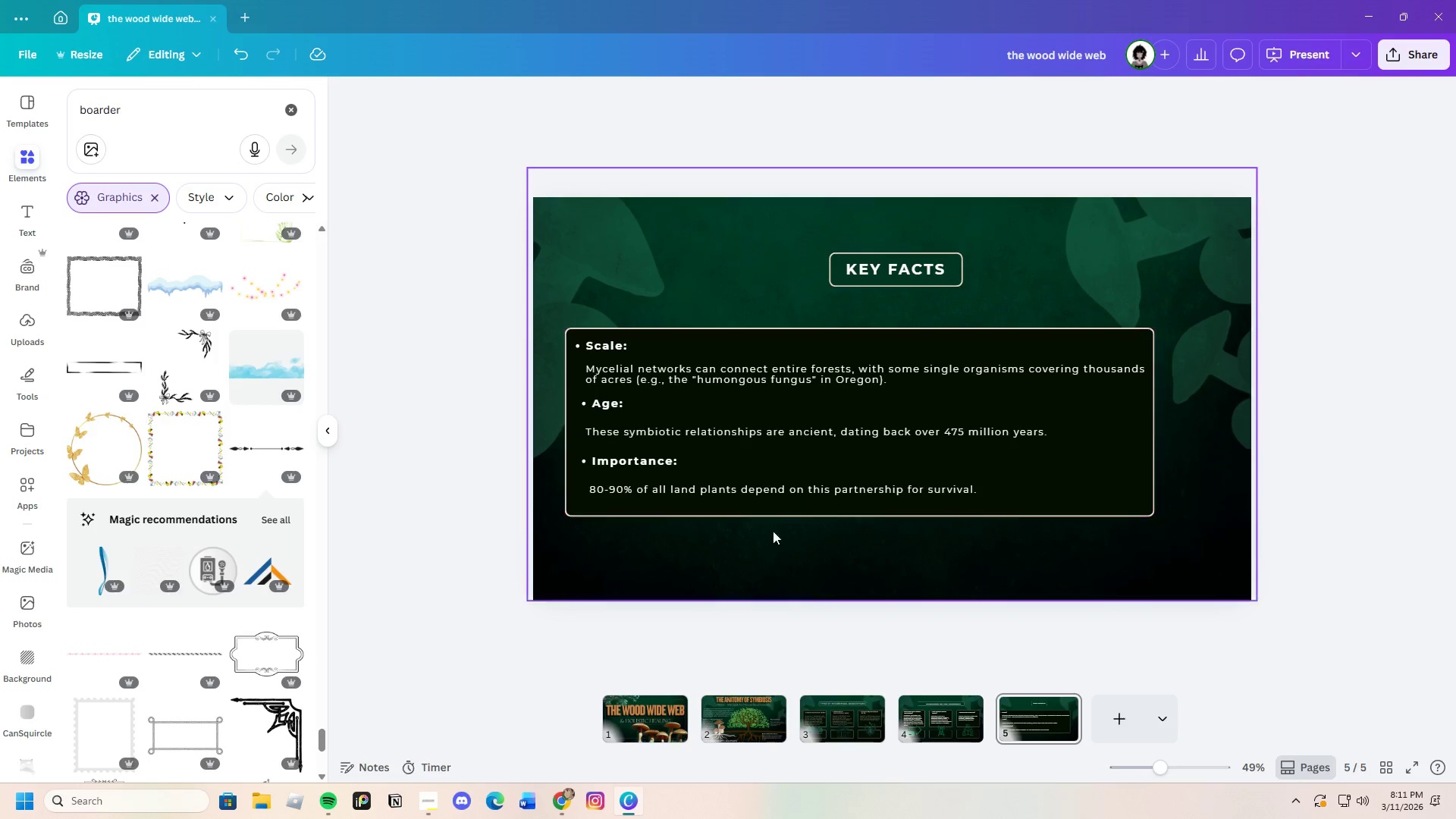 
left_click_drag(start_coordinate=[536, 549], to_coordinate=[1094, 350])
 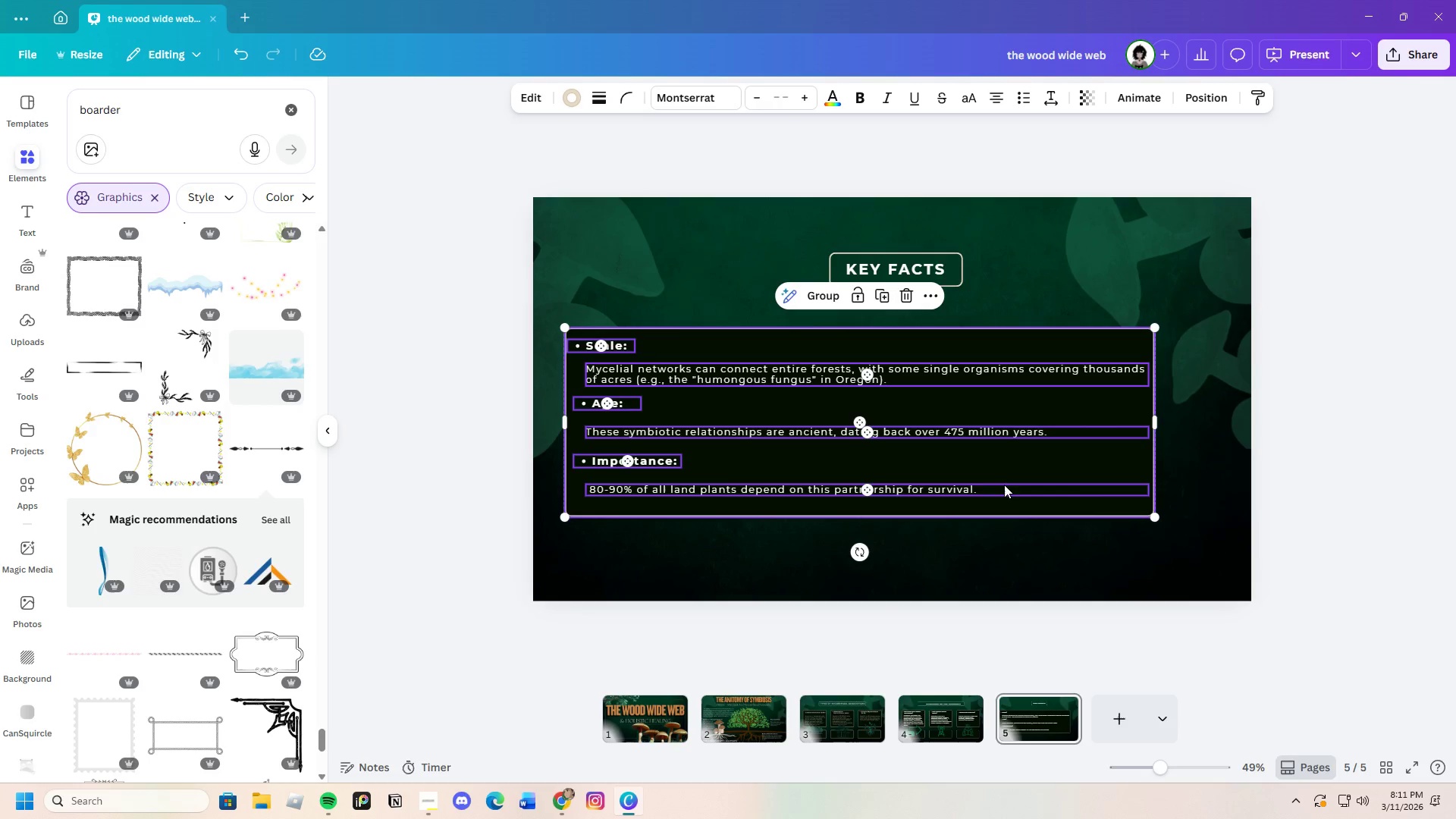 
left_click_drag(start_coordinate=[1005, 485], to_coordinate=[1031, 474])
 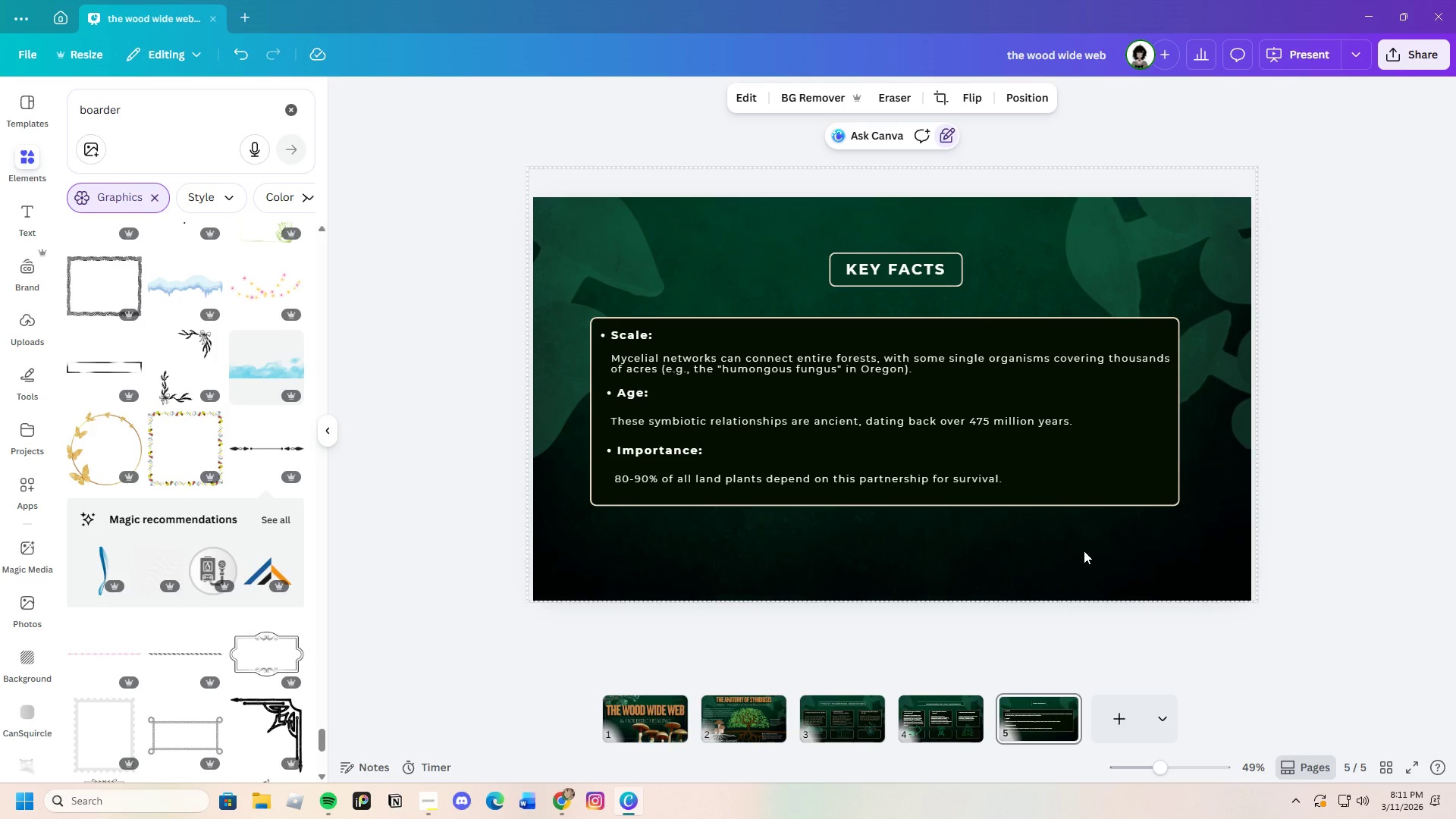 
wait(19.02)
 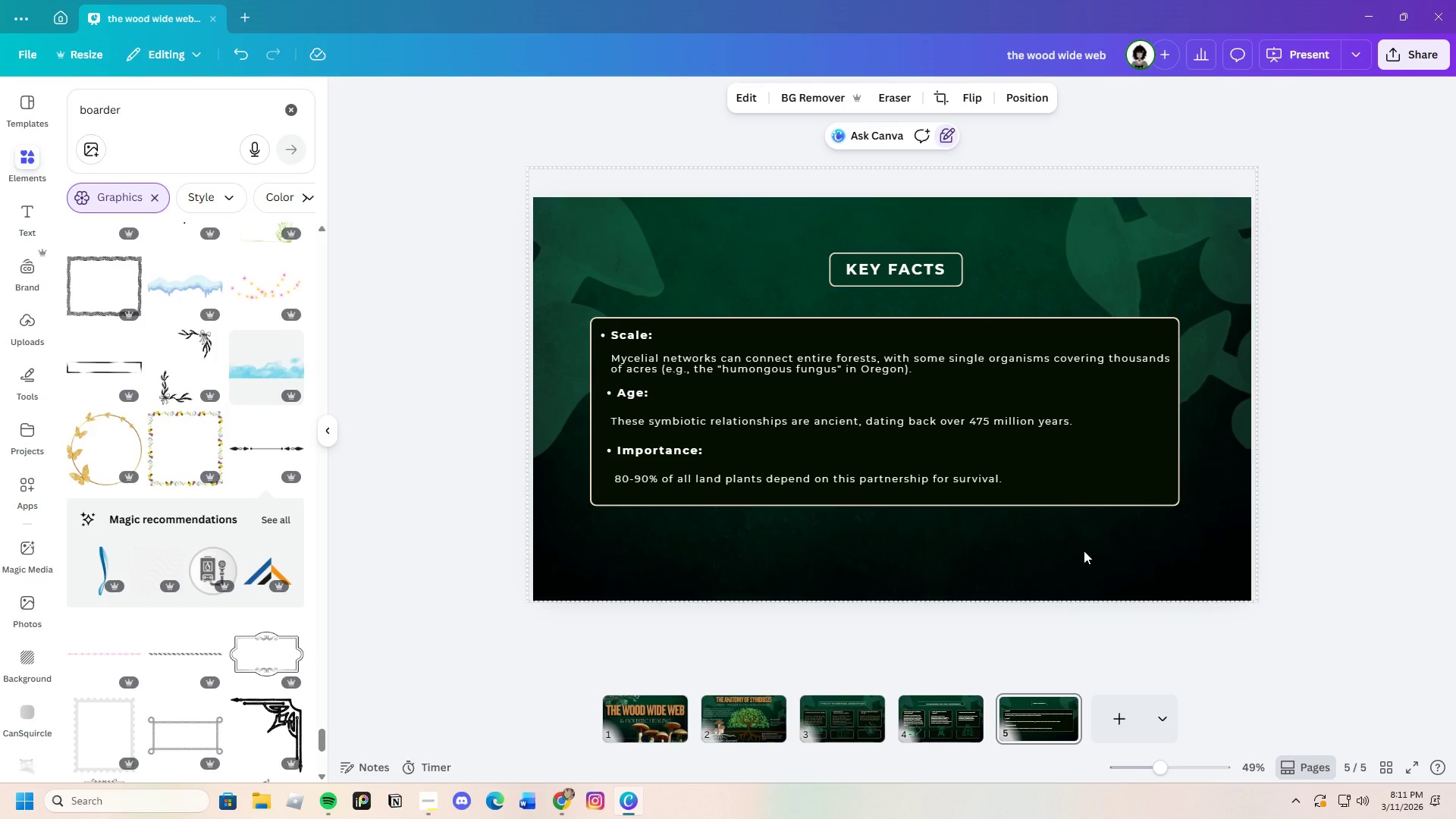 
left_click_drag(start_coordinate=[143, 112], to_coordinate=[43, 120])
 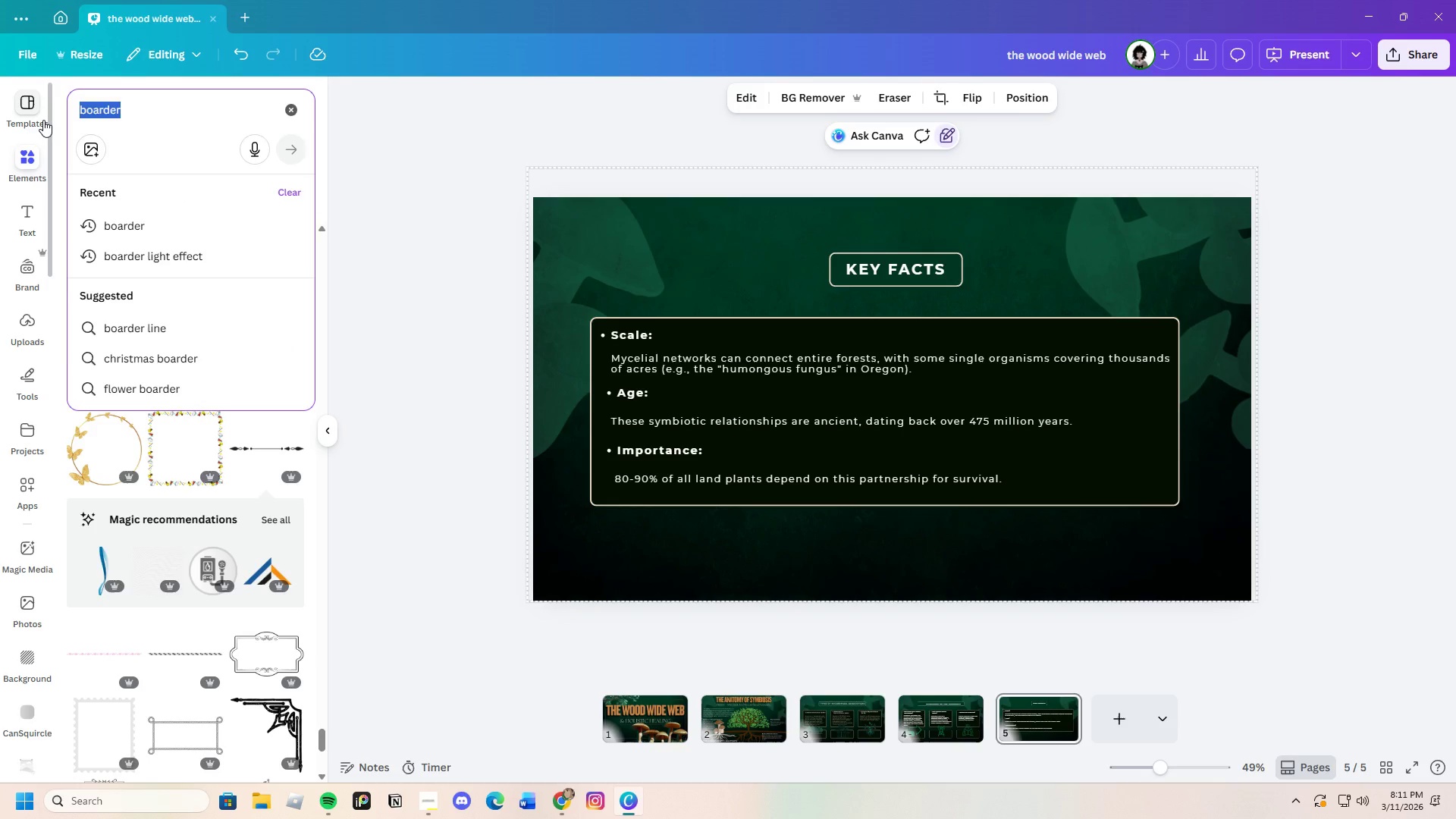 
key(Backspace)
type(fungi)
 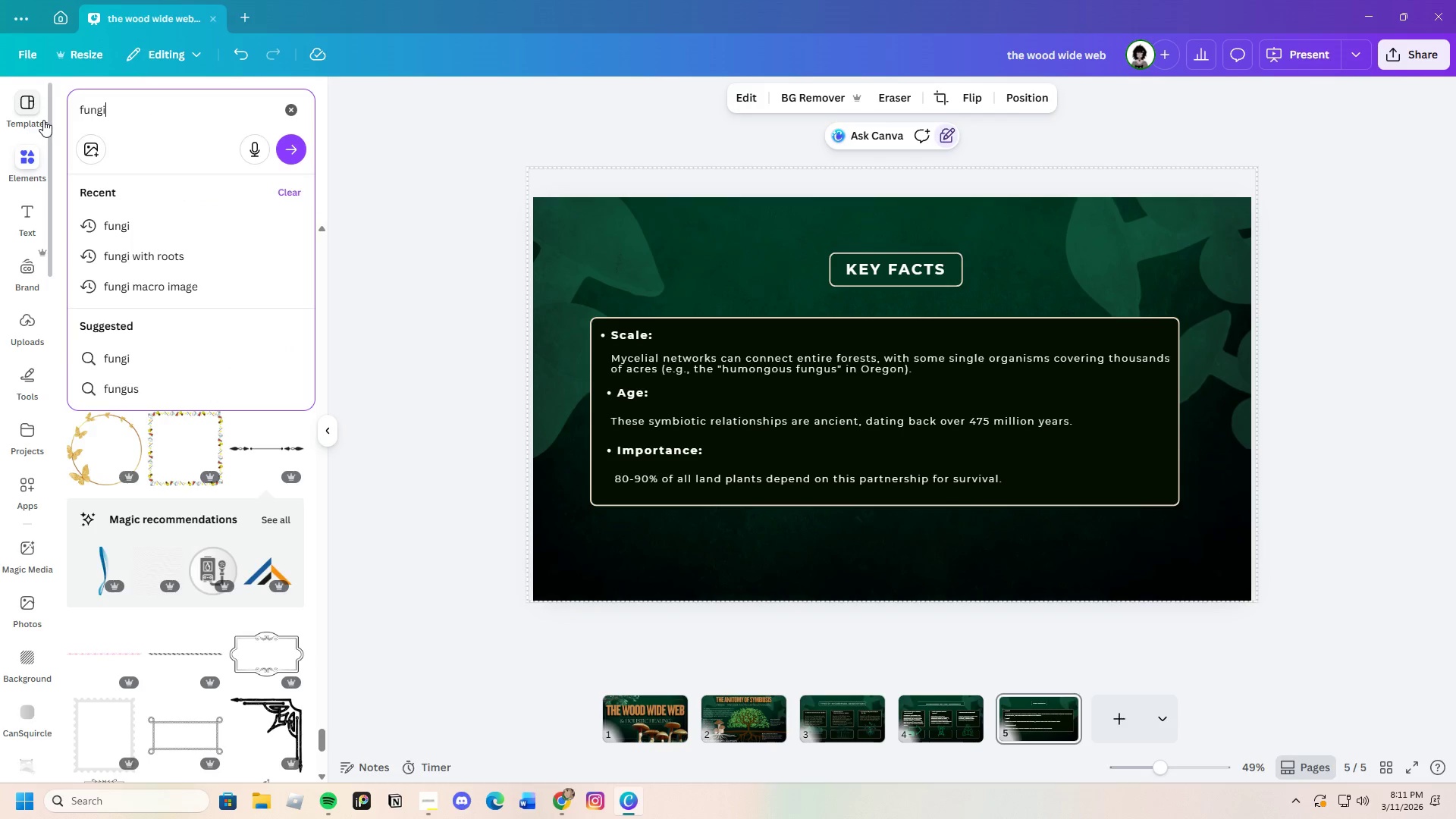 
key(Enter)
 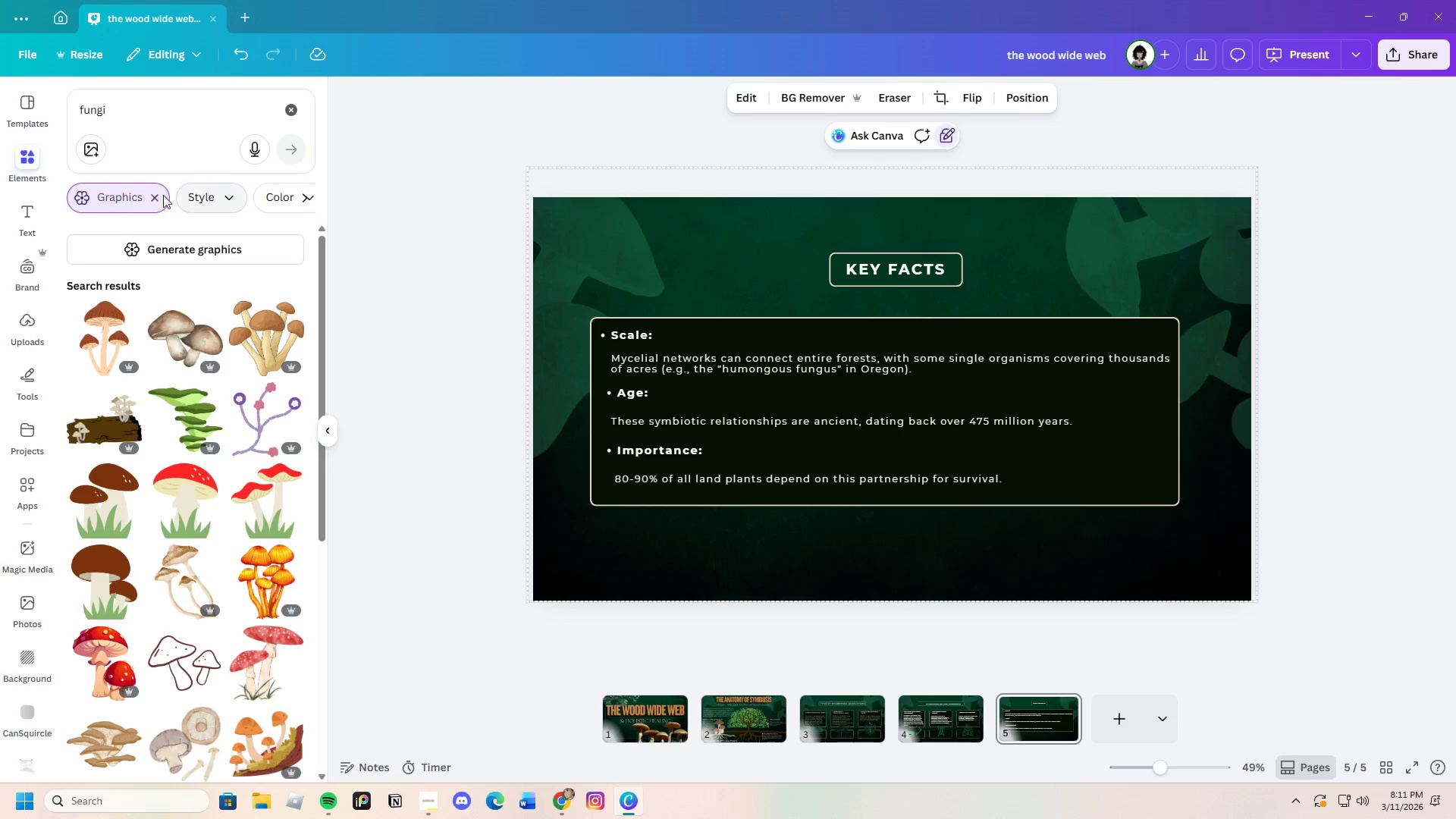 
left_click([155, 195])
 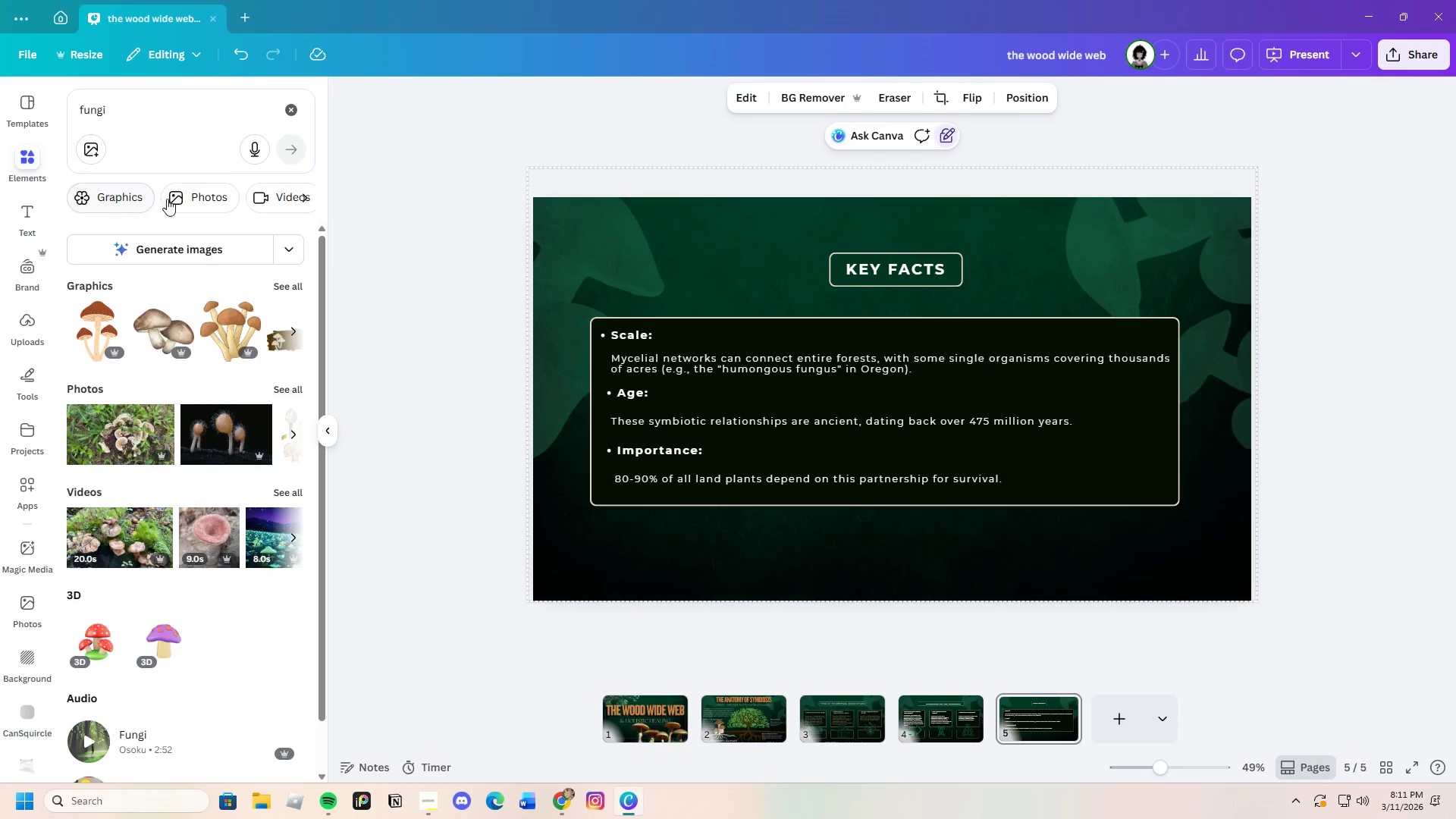 
left_click([171, 193])
 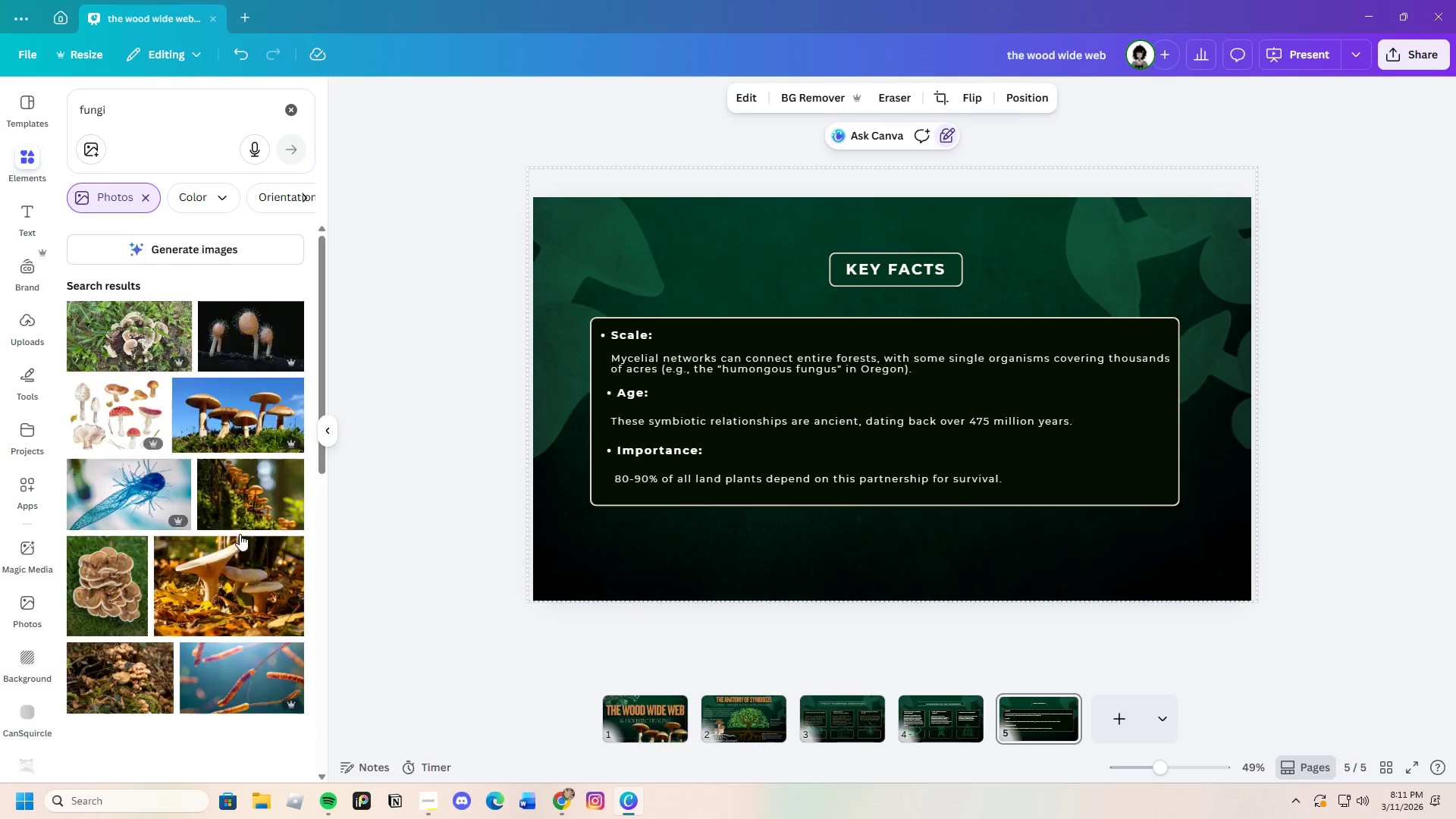 
scroll: coordinate [231, 575], scroll_direction: down, amount: 20.0
 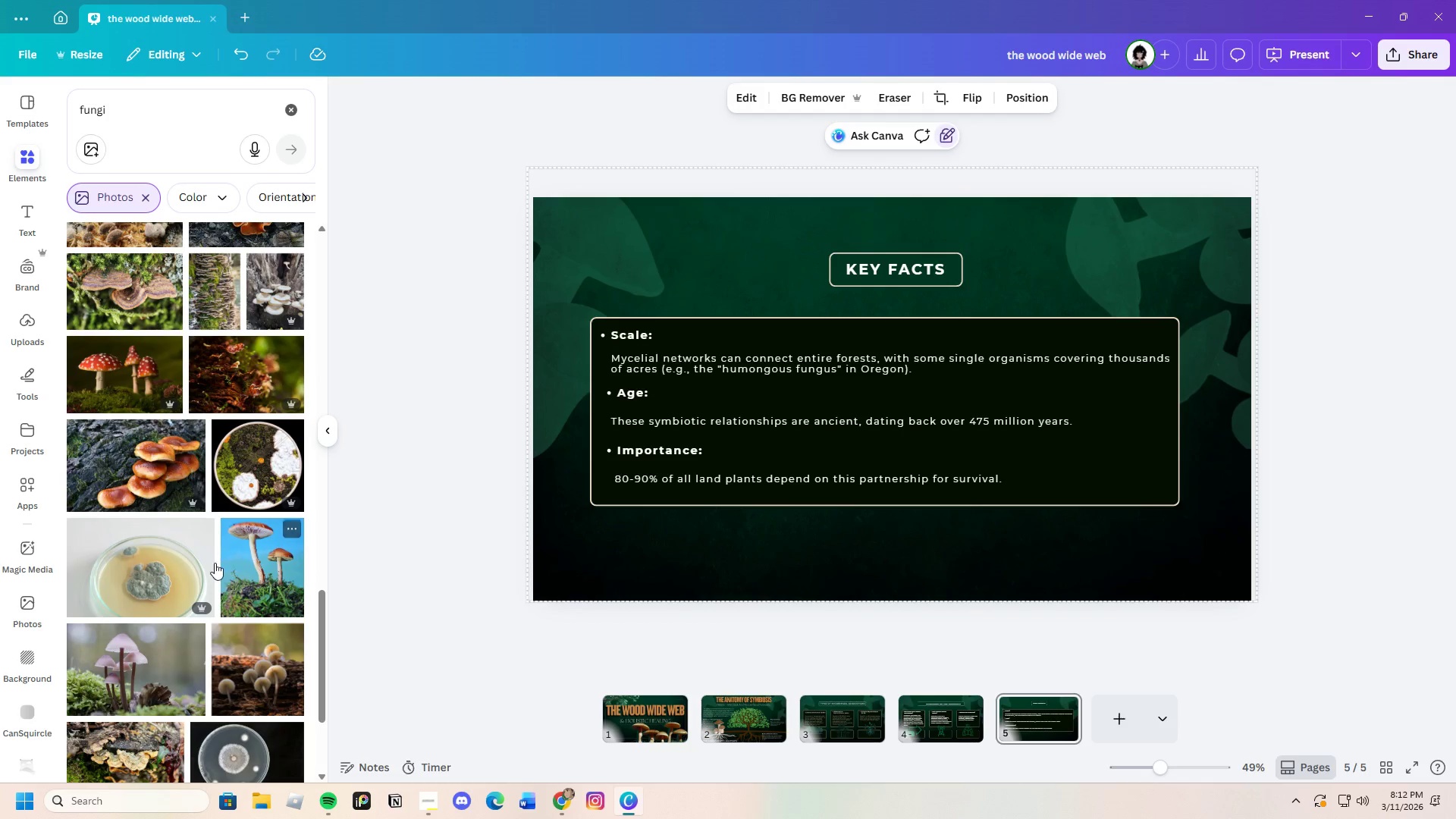 
left_click([111, 361])
 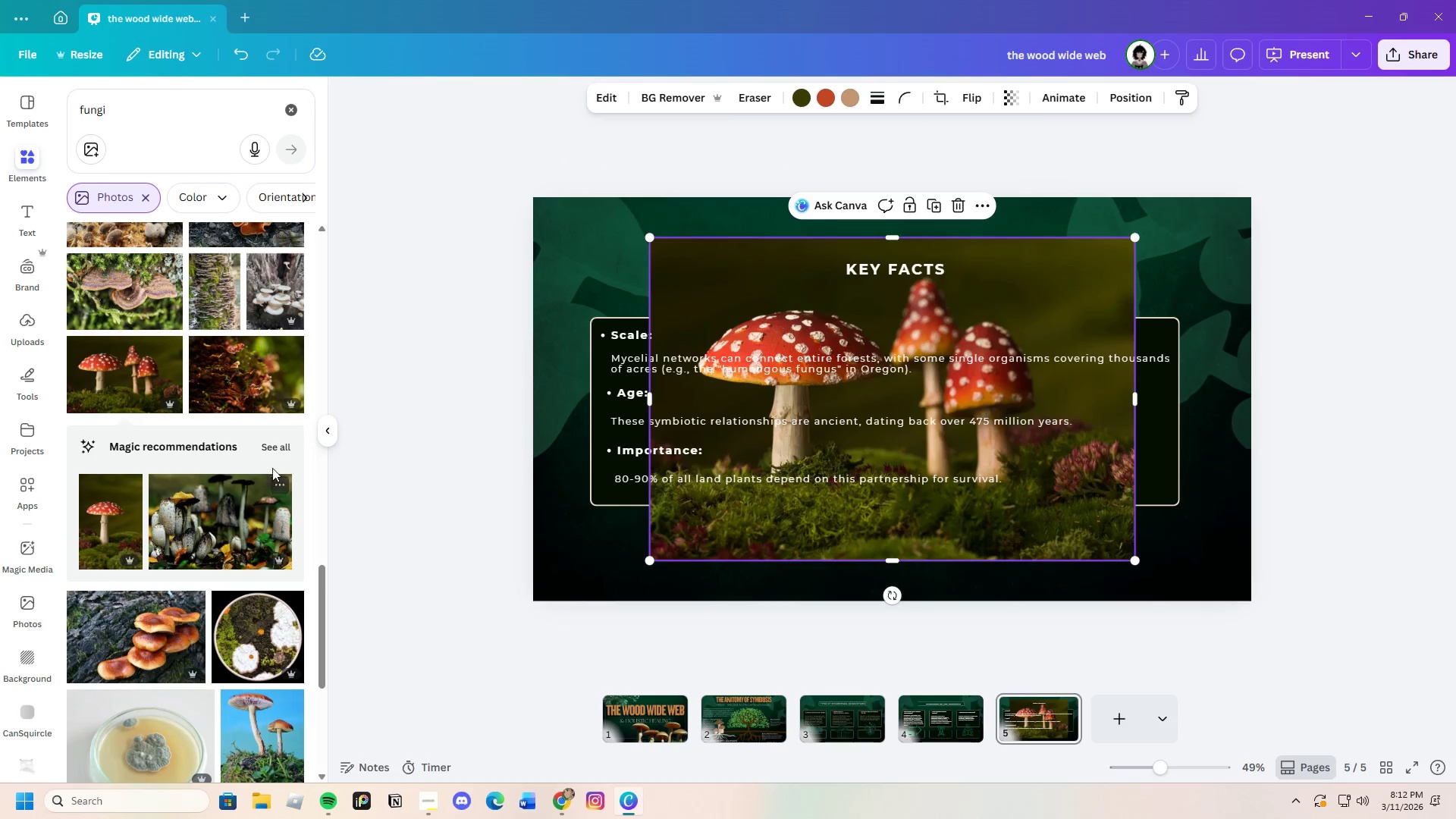 
left_click([275, 447])
 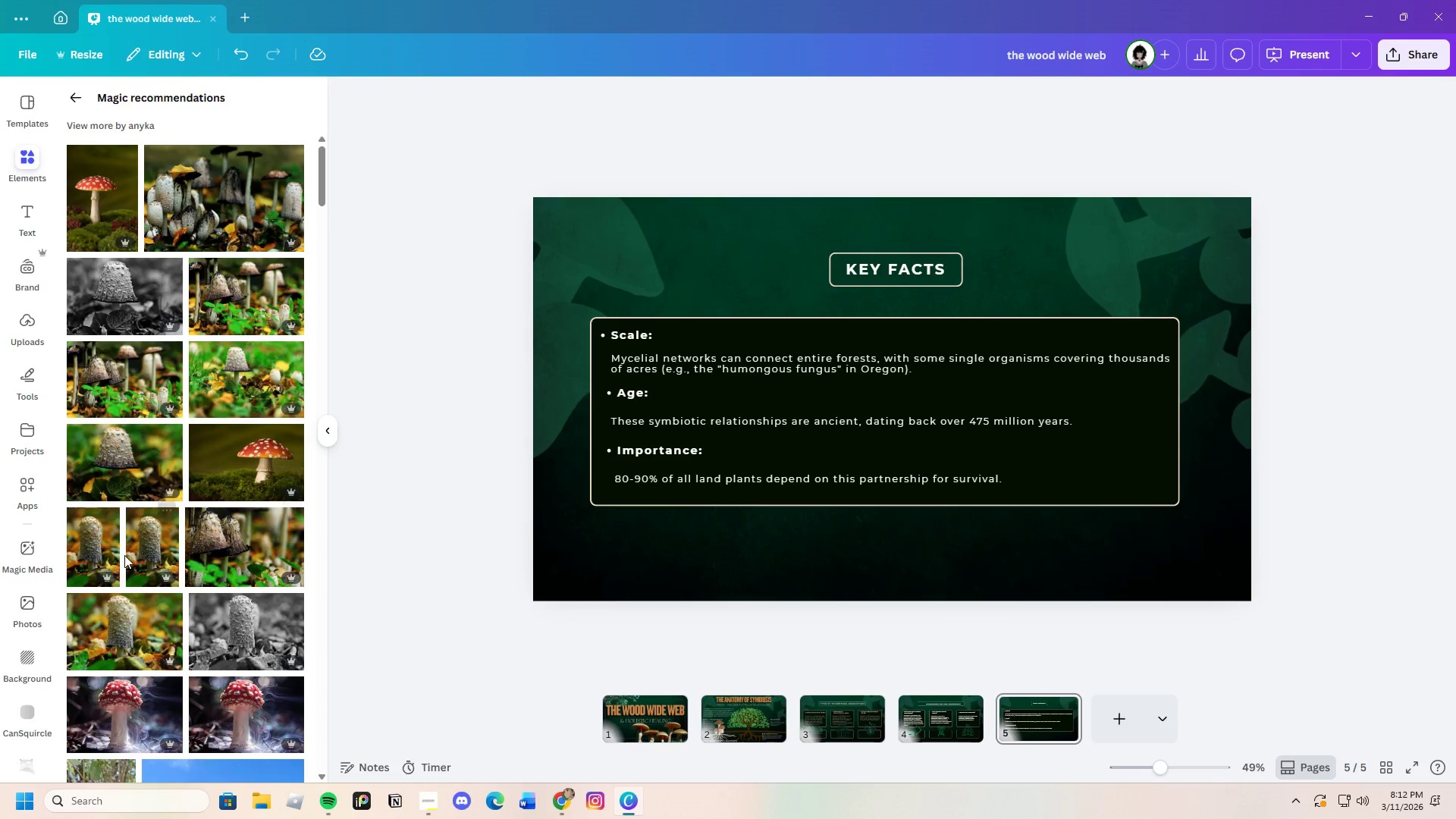 
scroll: coordinate [211, 614], scroll_direction: down, amount: 16.0
 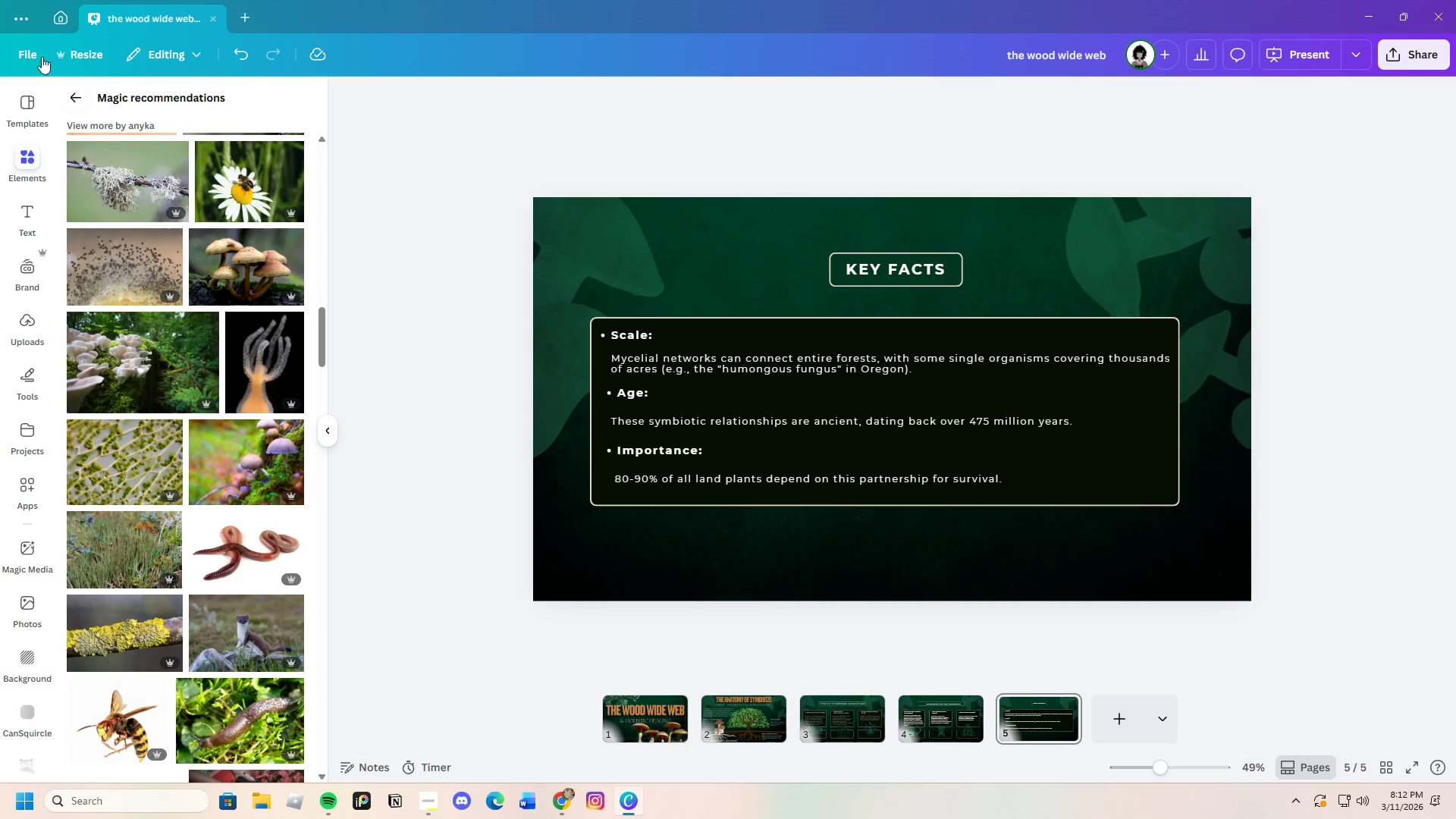 
left_click([71, 94])
 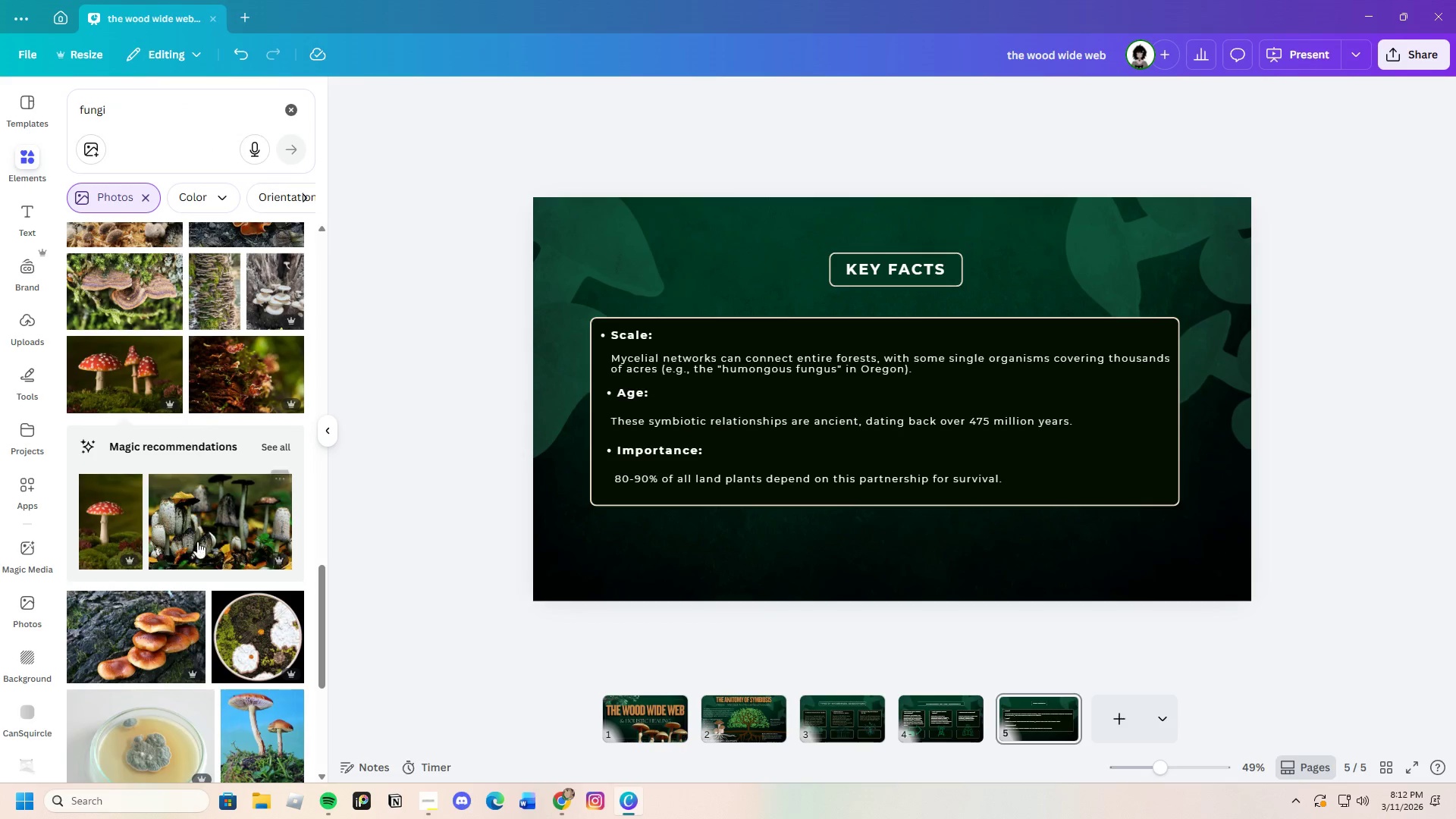 
scroll: coordinate [208, 556], scroll_direction: down, amount: 13.0
 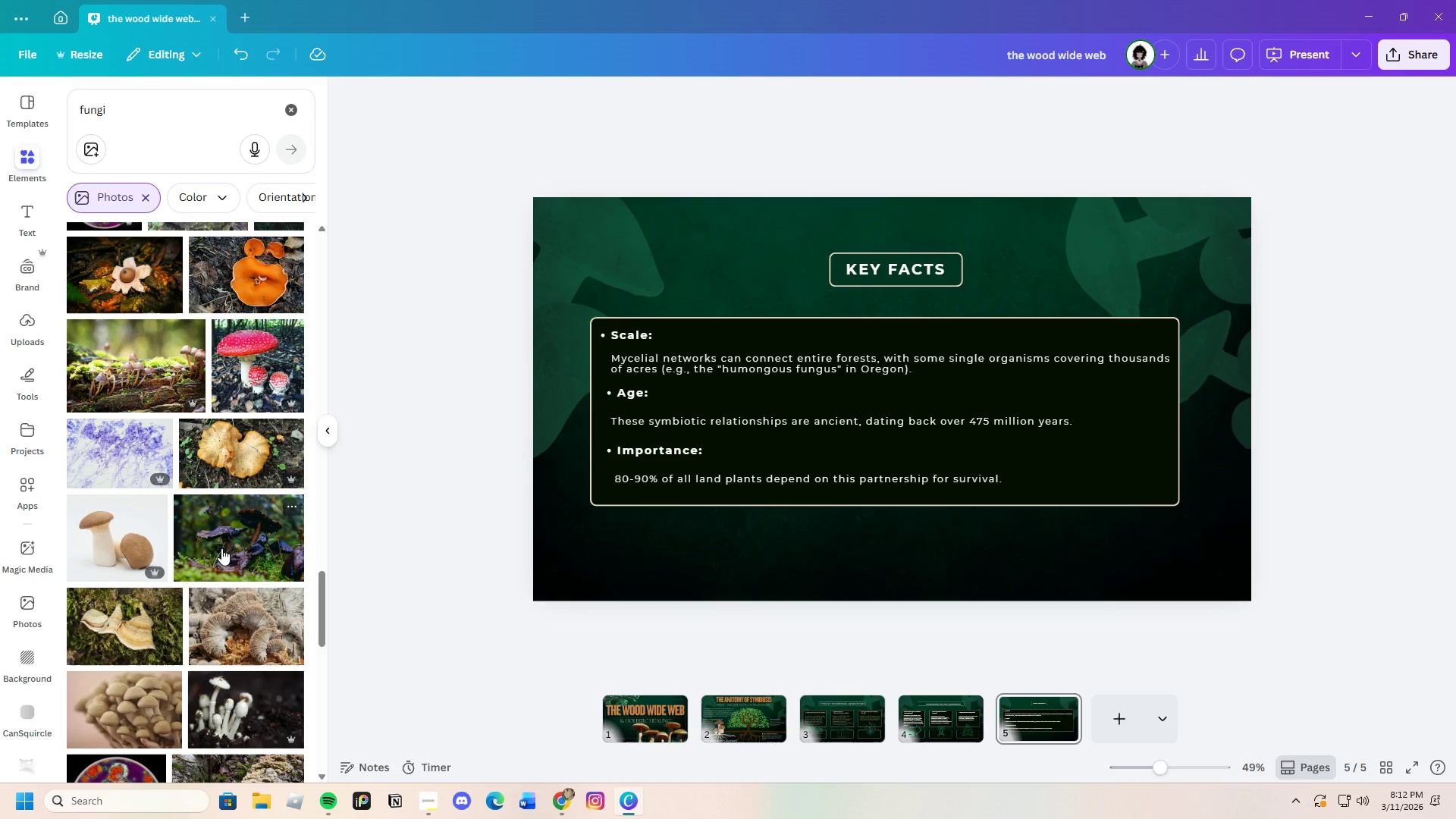 
left_click([265, 369])
 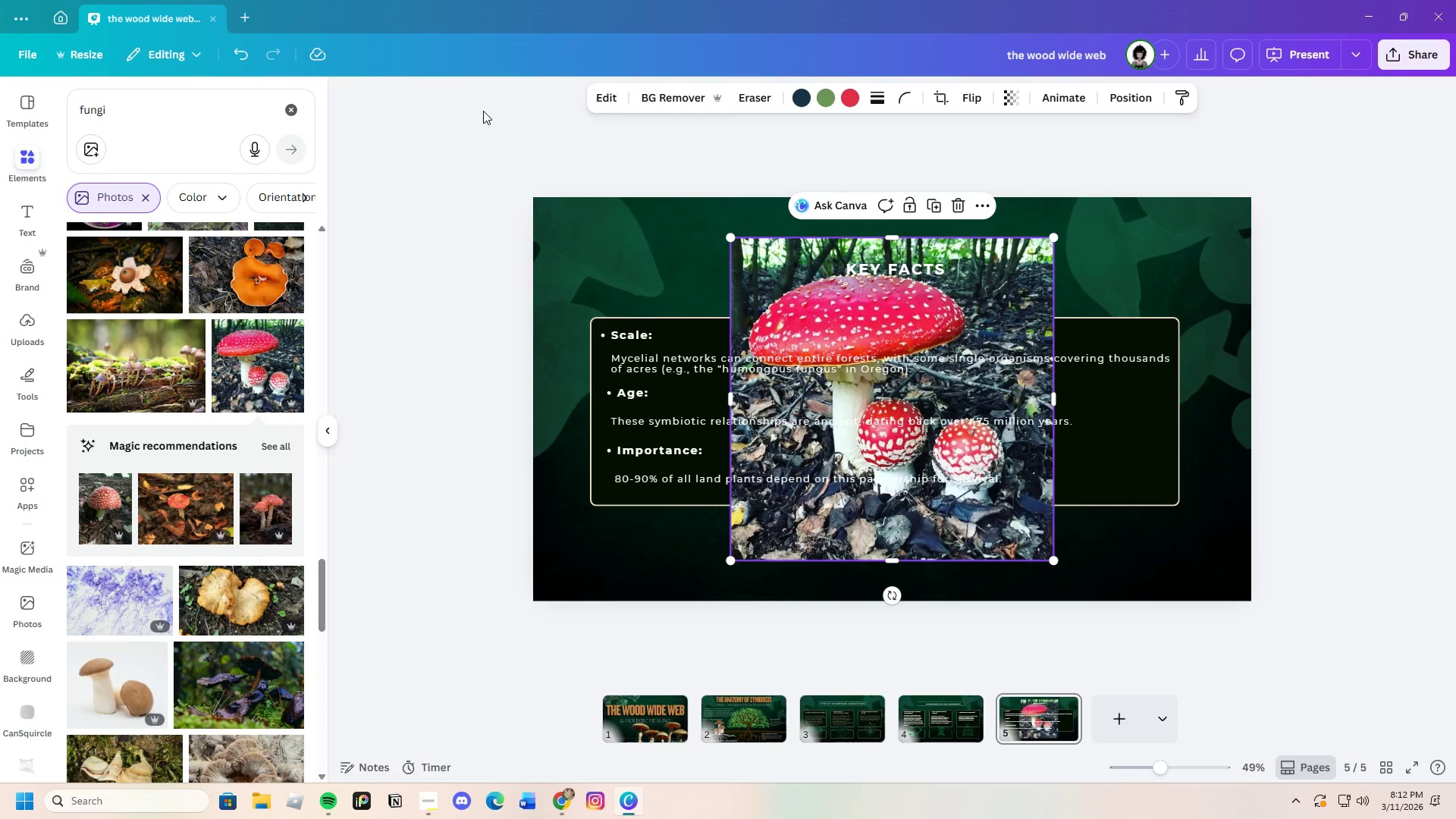 
left_click([664, 99])
 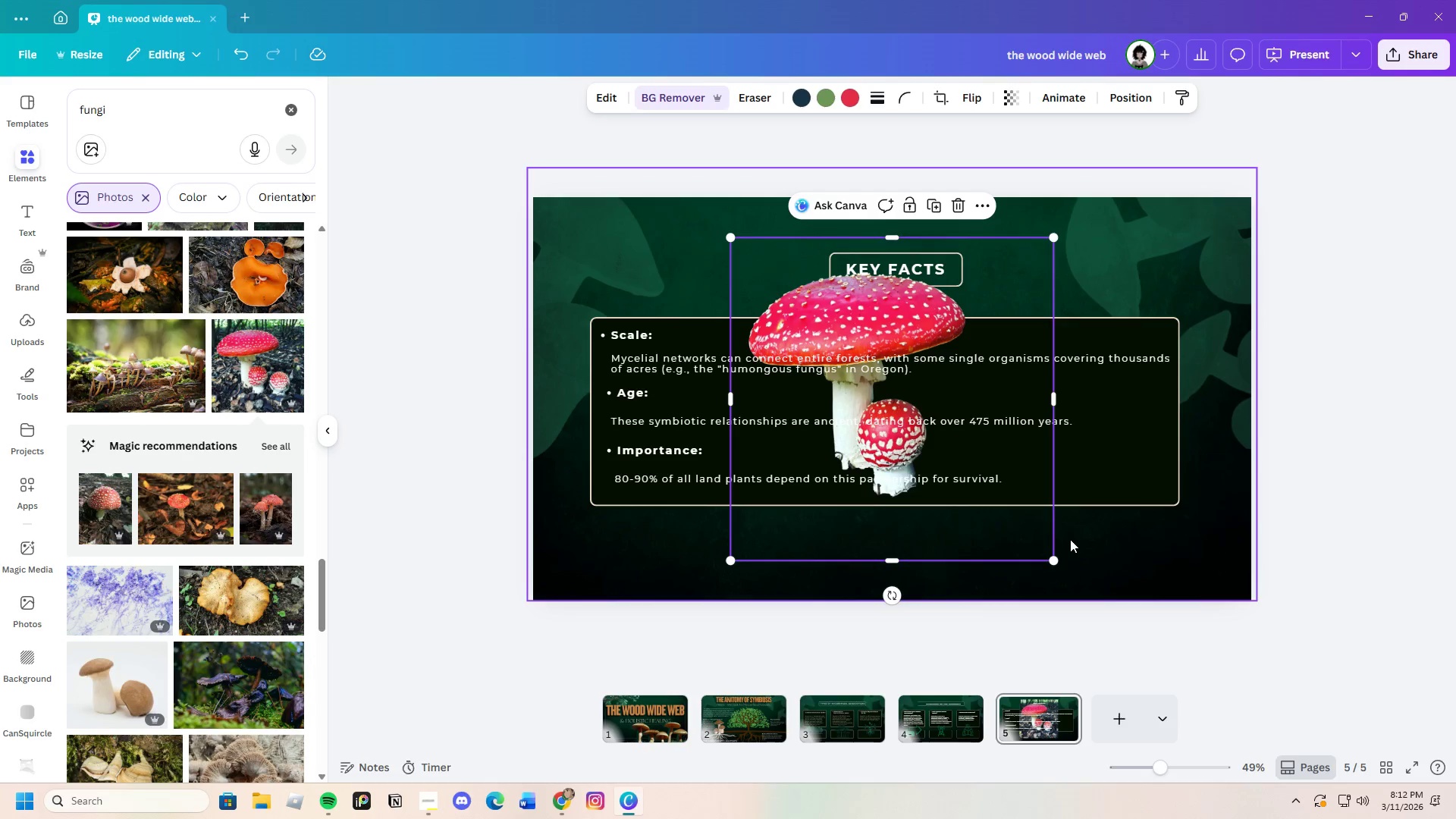 
left_click_drag(start_coordinate=[946, 499], to_coordinate=[1257, 628])
 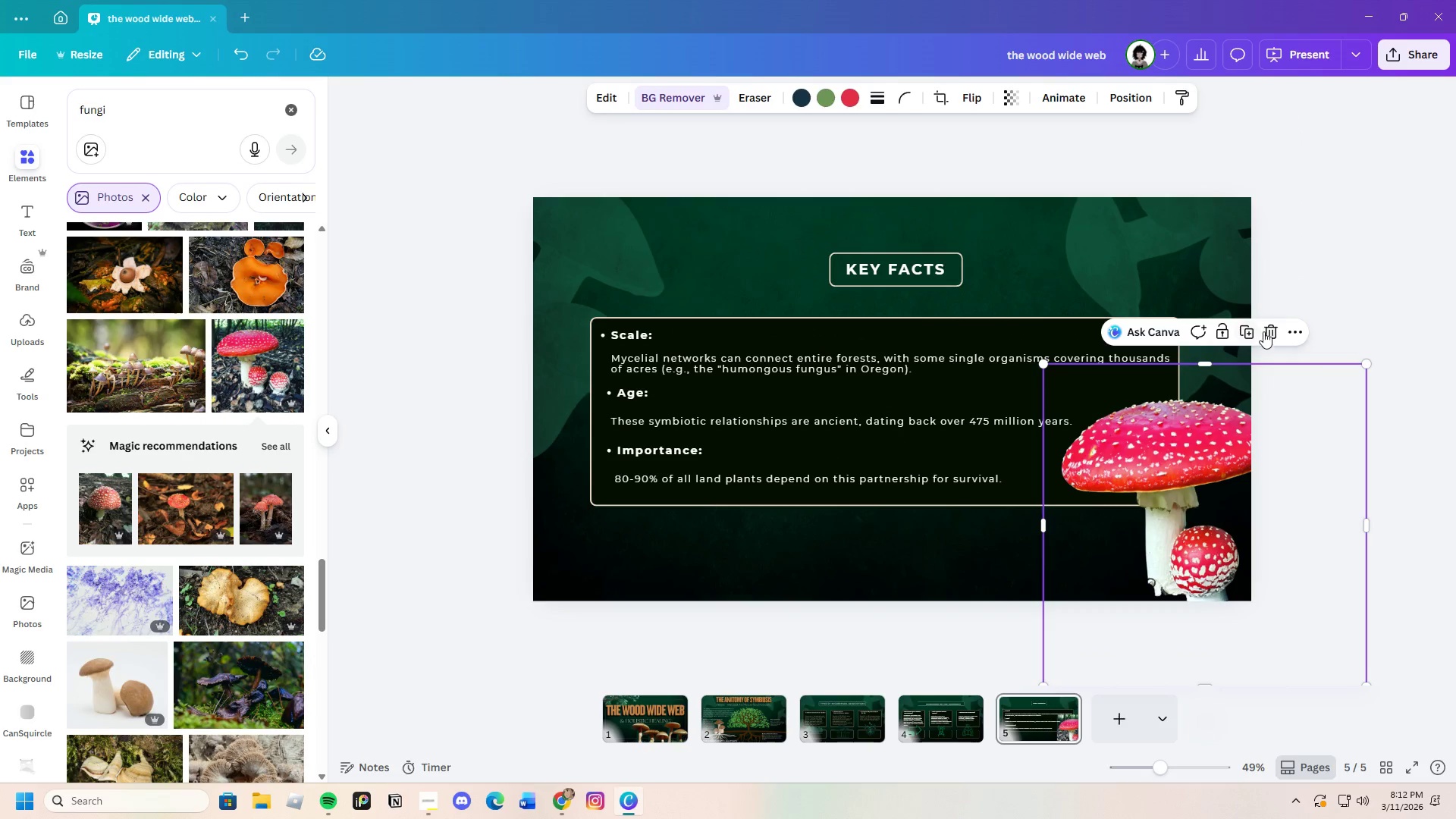 
left_click([1263, 331])
 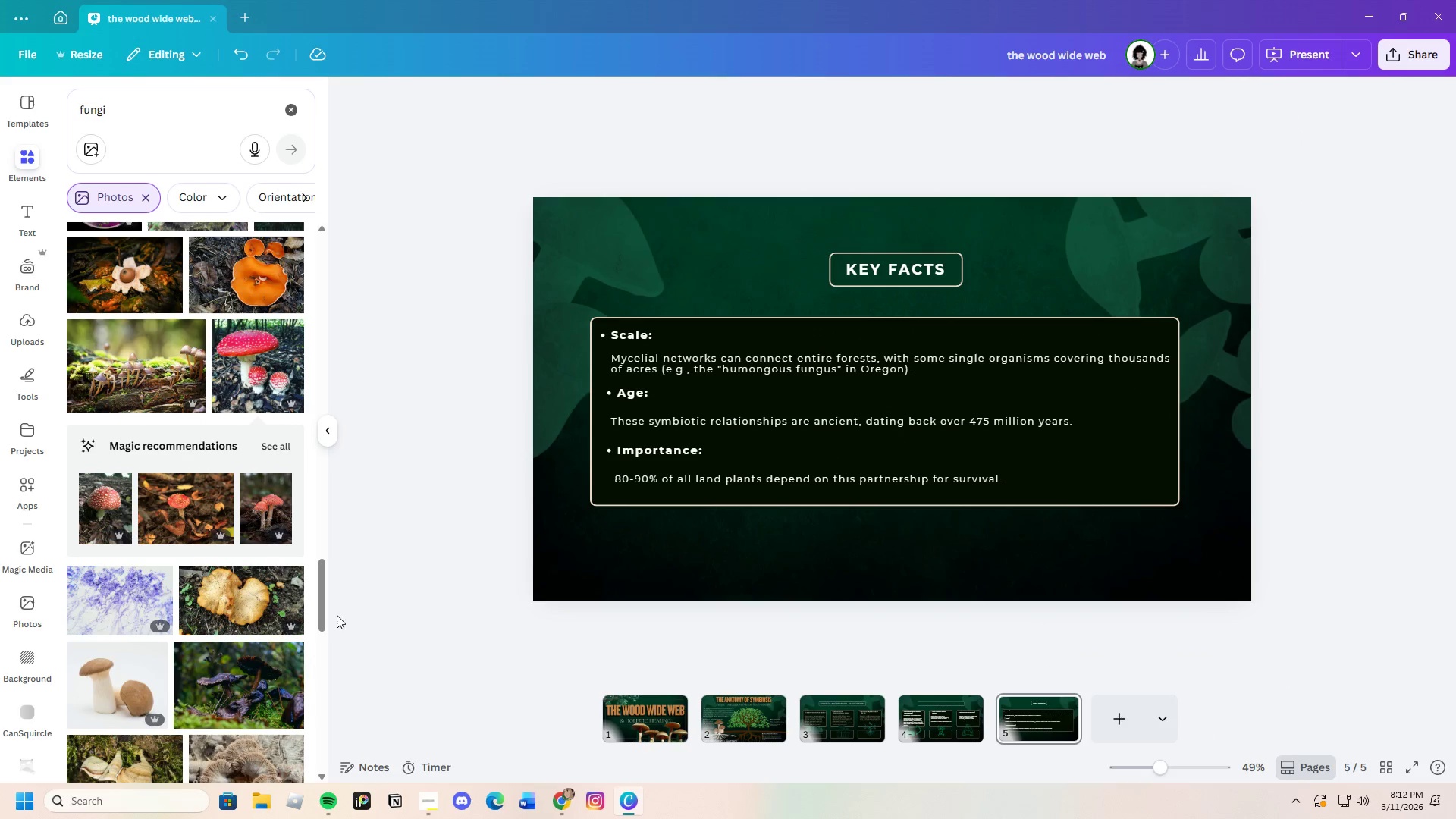 
scroll: coordinate [127, 620], scroll_direction: down, amount: 20.0
 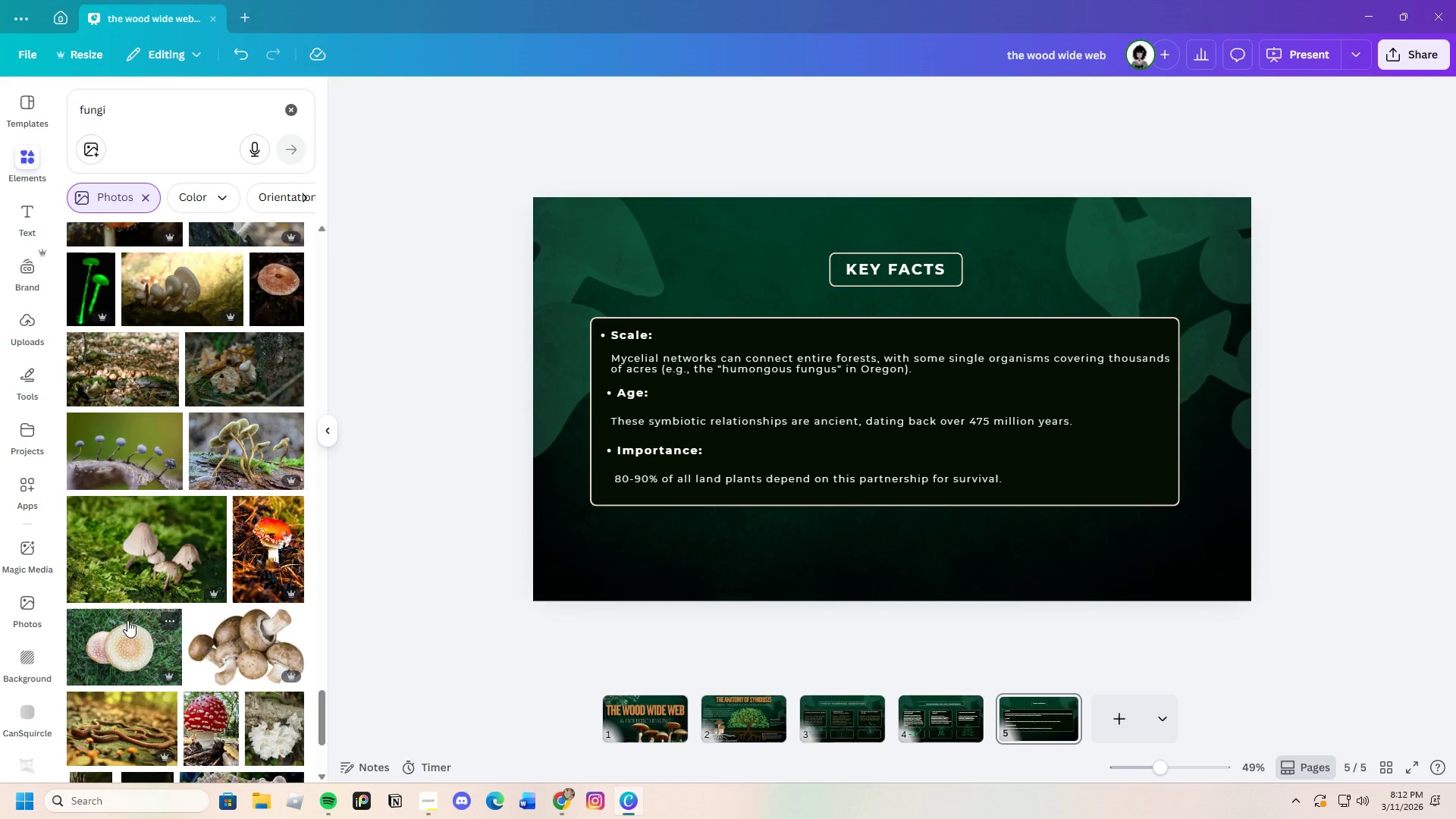 
scroll: coordinate [127, 614], scroll_direction: down, amount: 19.0
 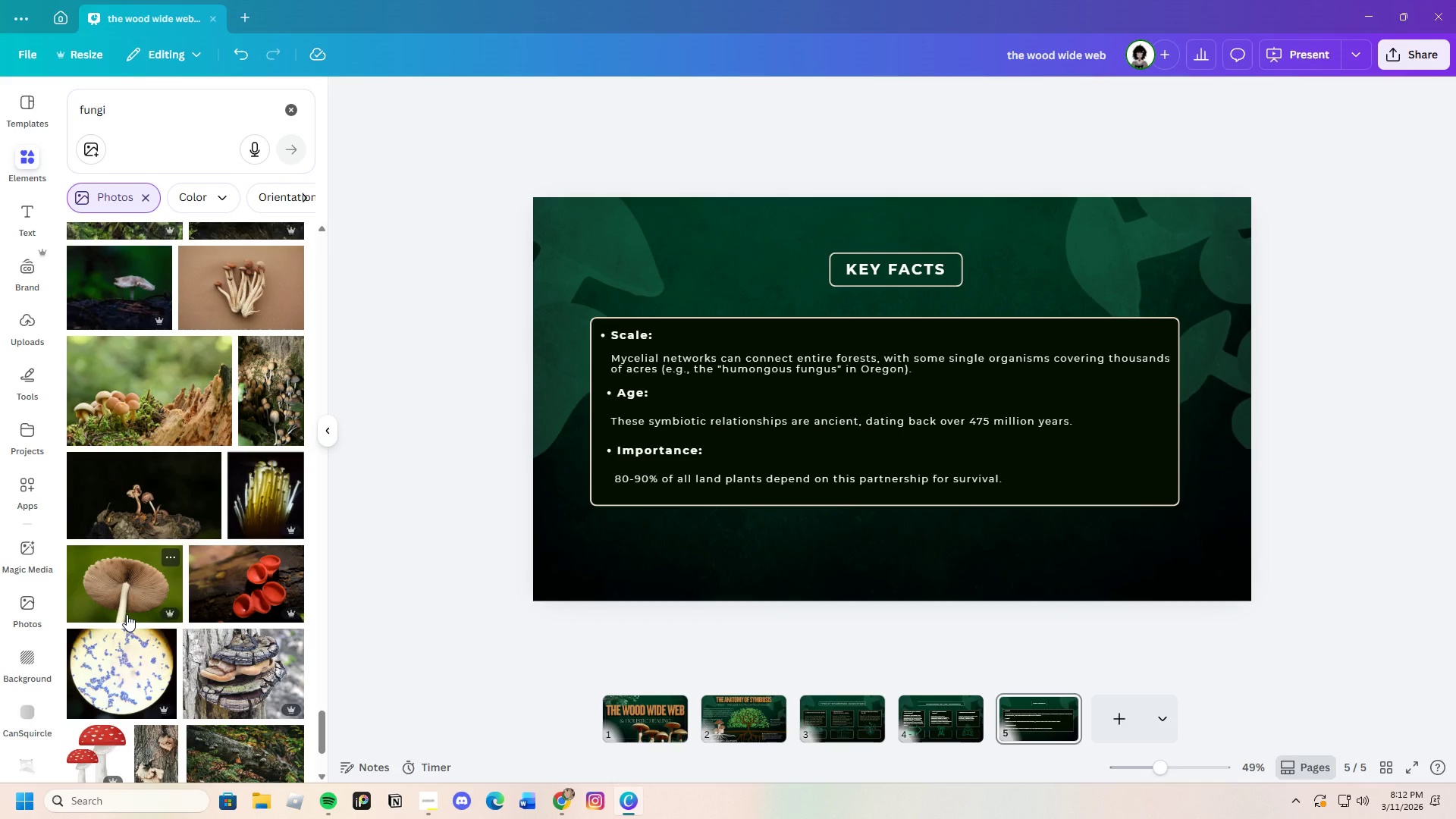 
scroll: coordinate [127, 614], scroll_direction: down, amount: 25.0
 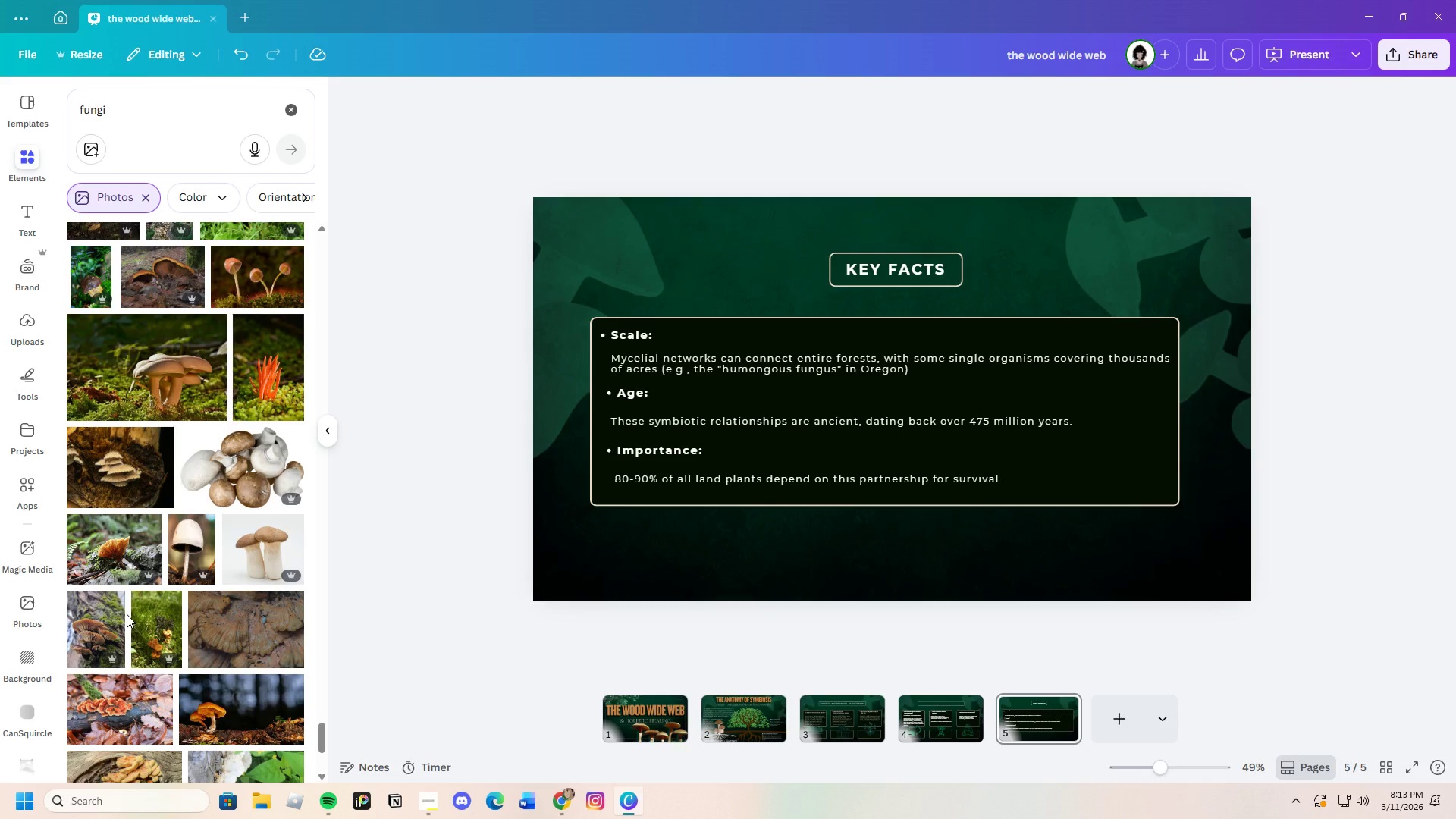 
scroll: coordinate [127, 614], scroll_direction: down, amount: 3.0
 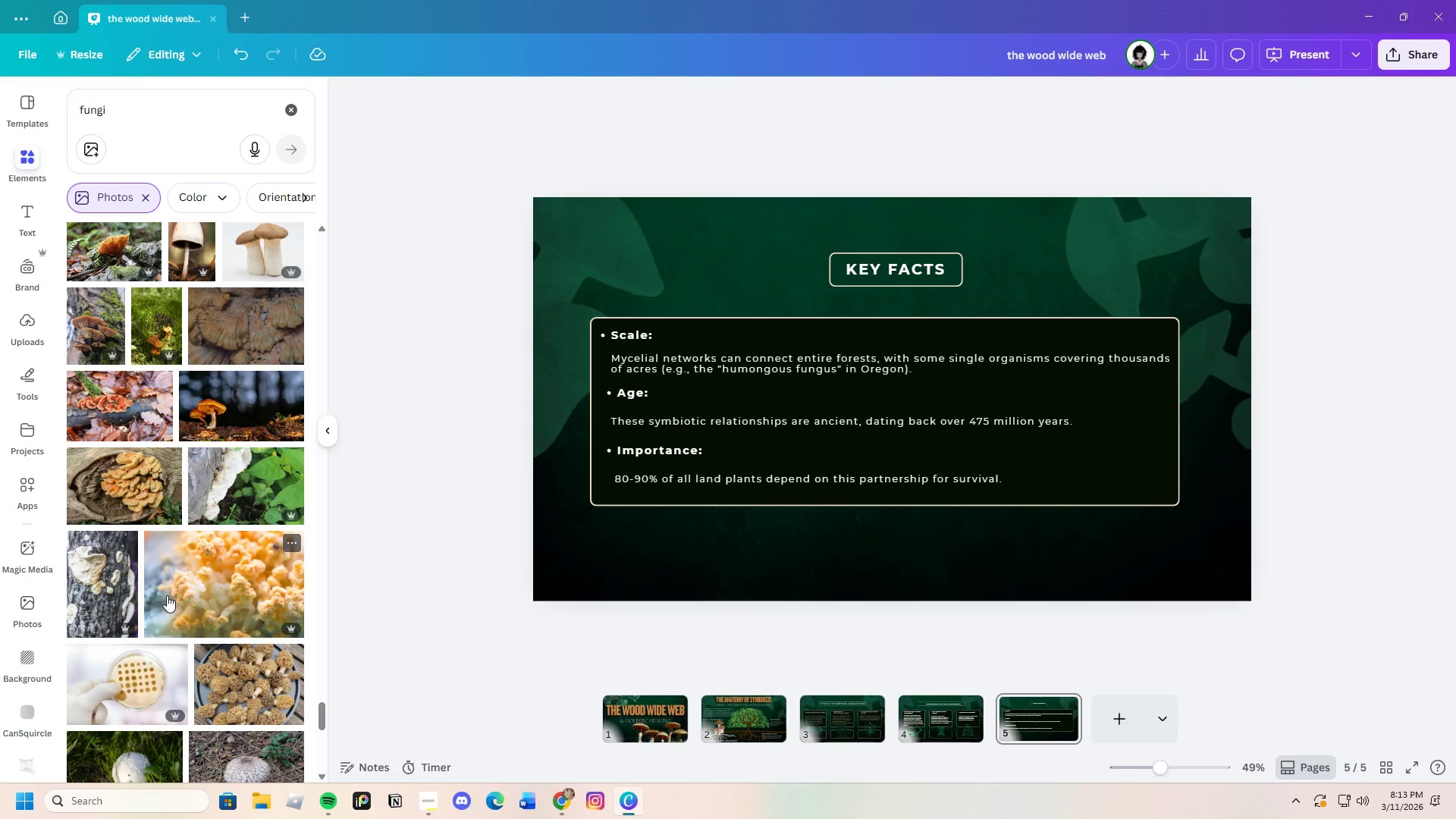 
left_click([259, 413])
 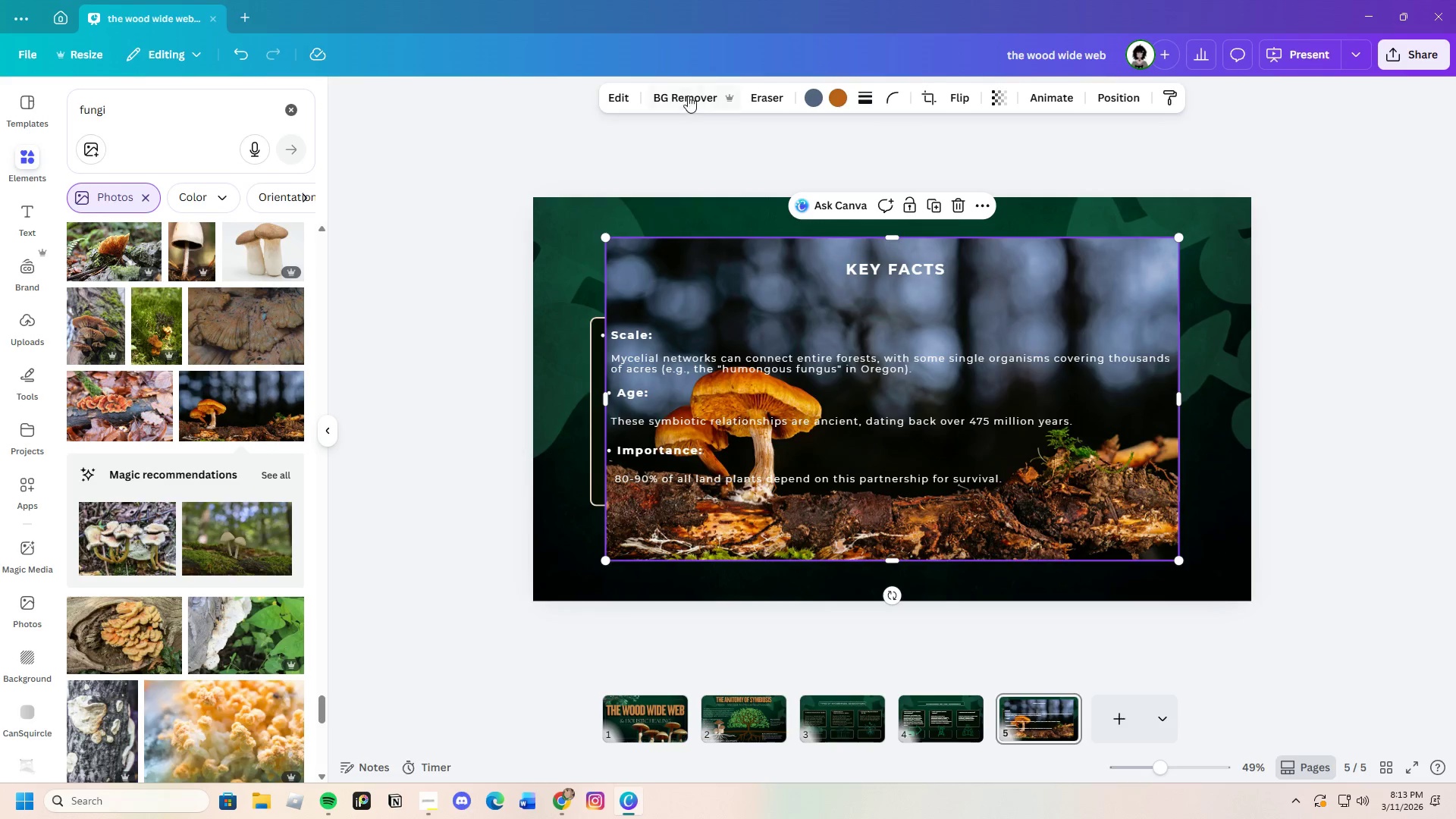 
left_click([691, 95])
 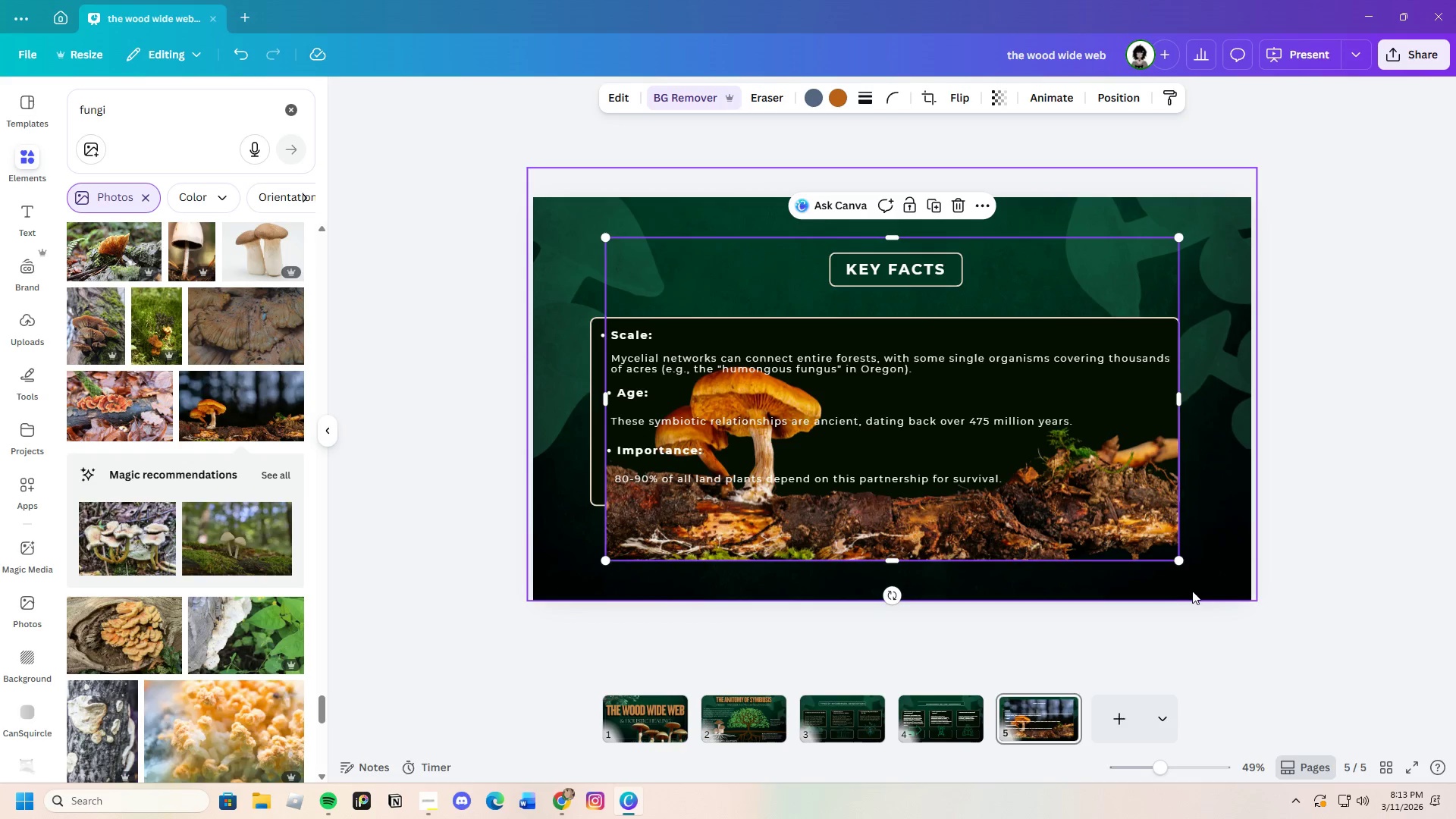 
left_click_drag(start_coordinate=[1071, 519], to_coordinate=[1003, 569])
 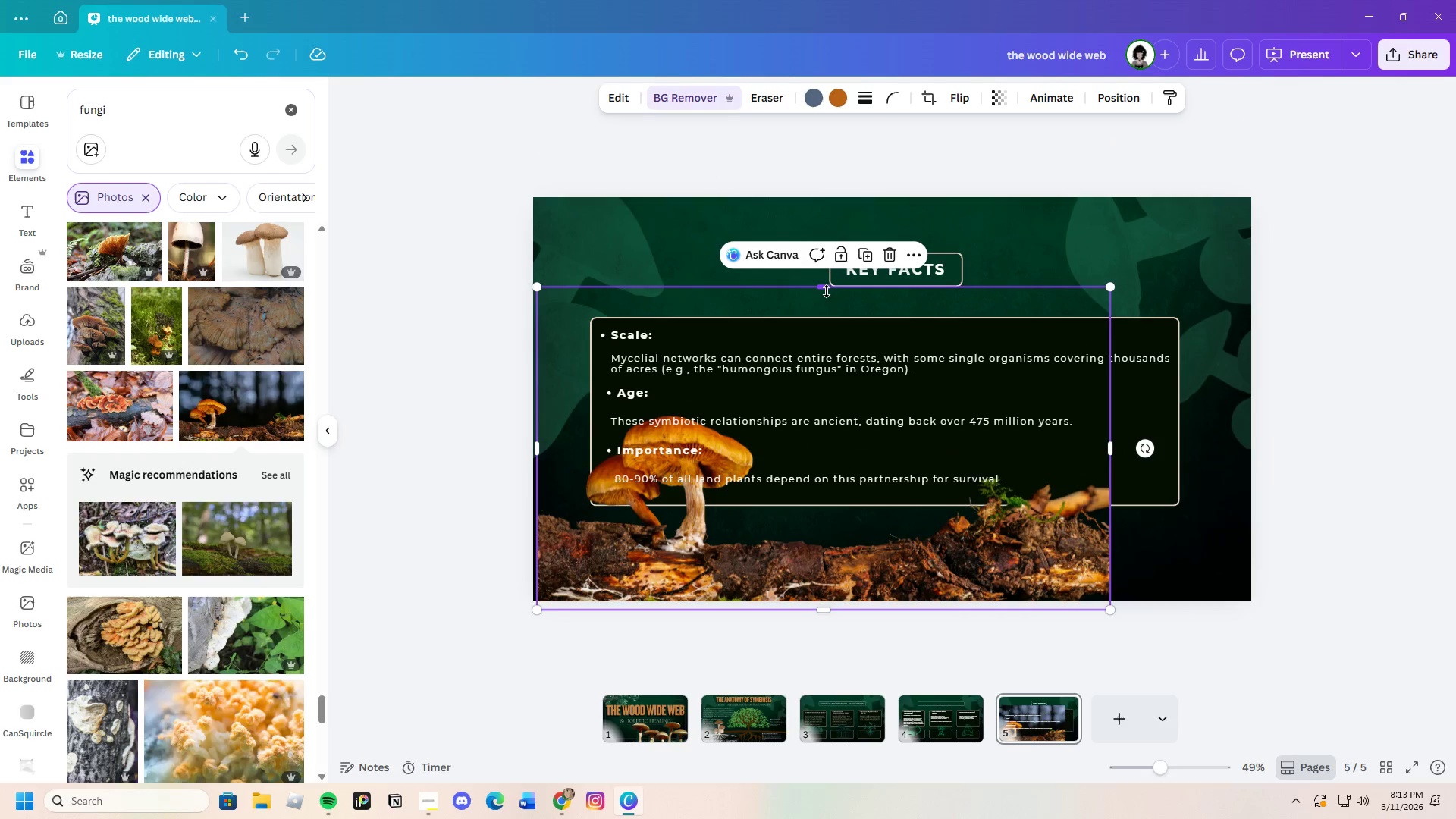 
left_click_drag(start_coordinate=[827, 291], to_coordinate=[853, 413])
 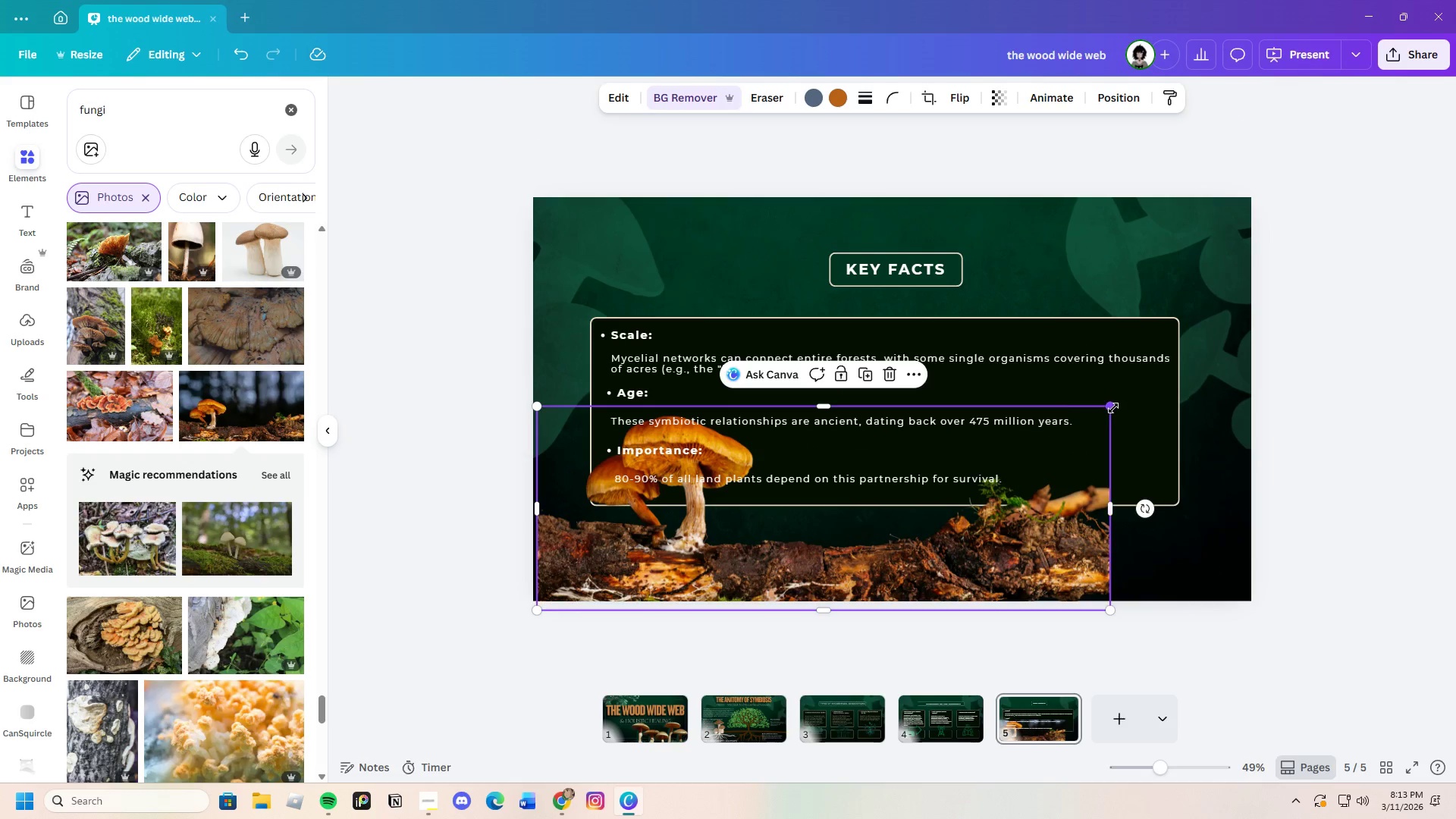 
left_click_drag(start_coordinate=[1112, 407], to_coordinate=[1374, 415])
 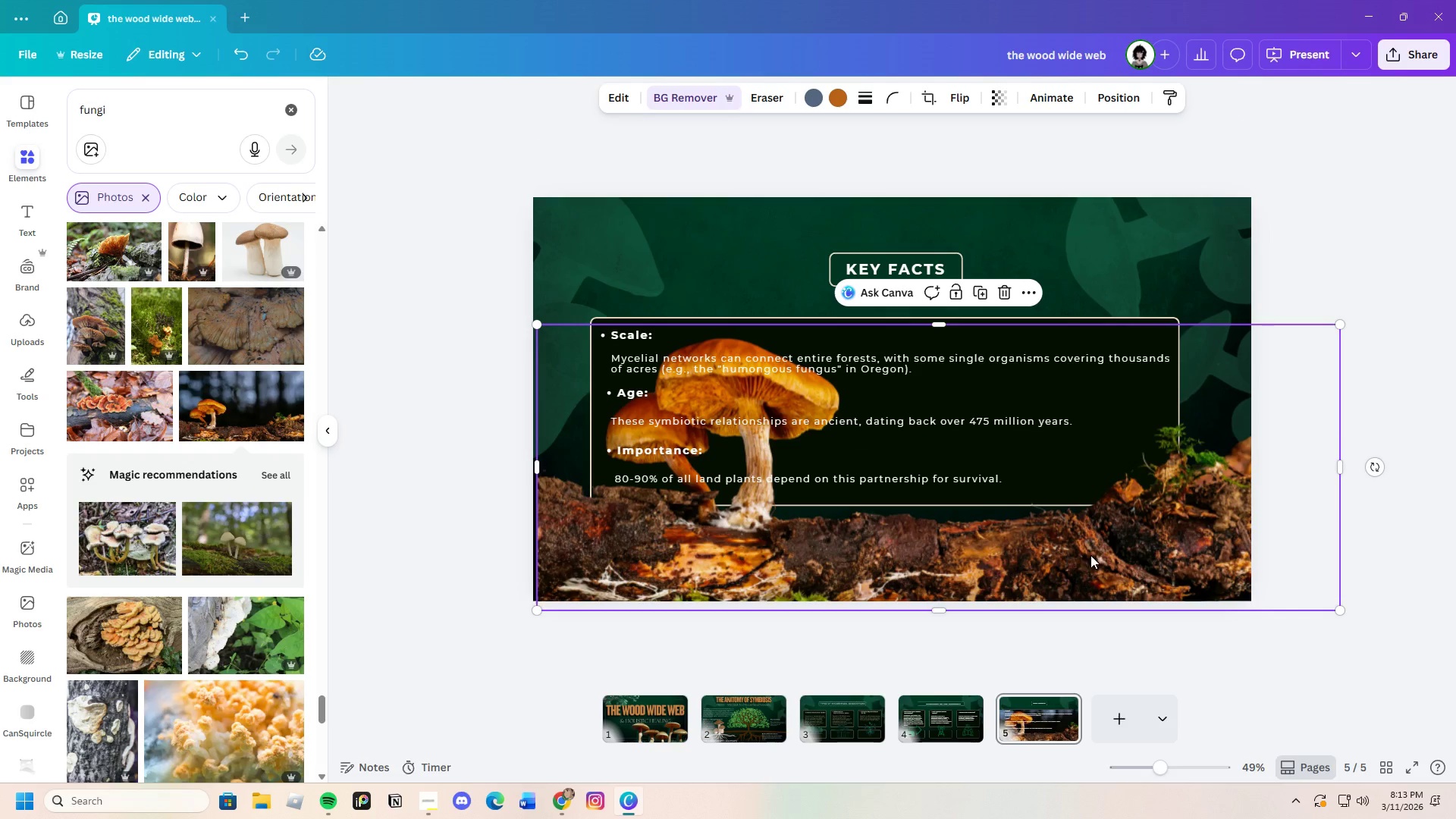 
left_click_drag(start_coordinate=[1094, 555], to_coordinate=[1081, 620])
 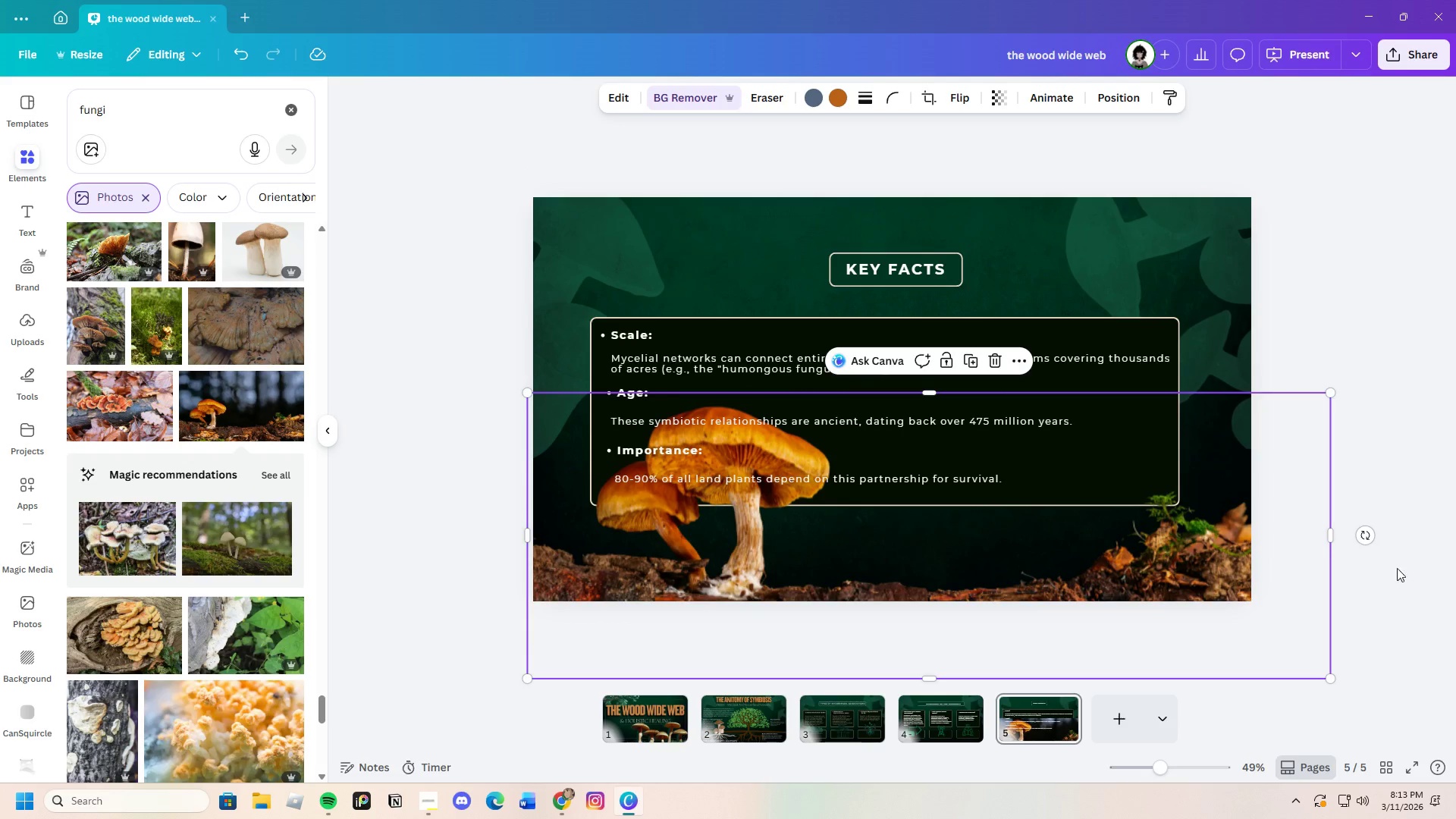 
left_click([1401, 595])
 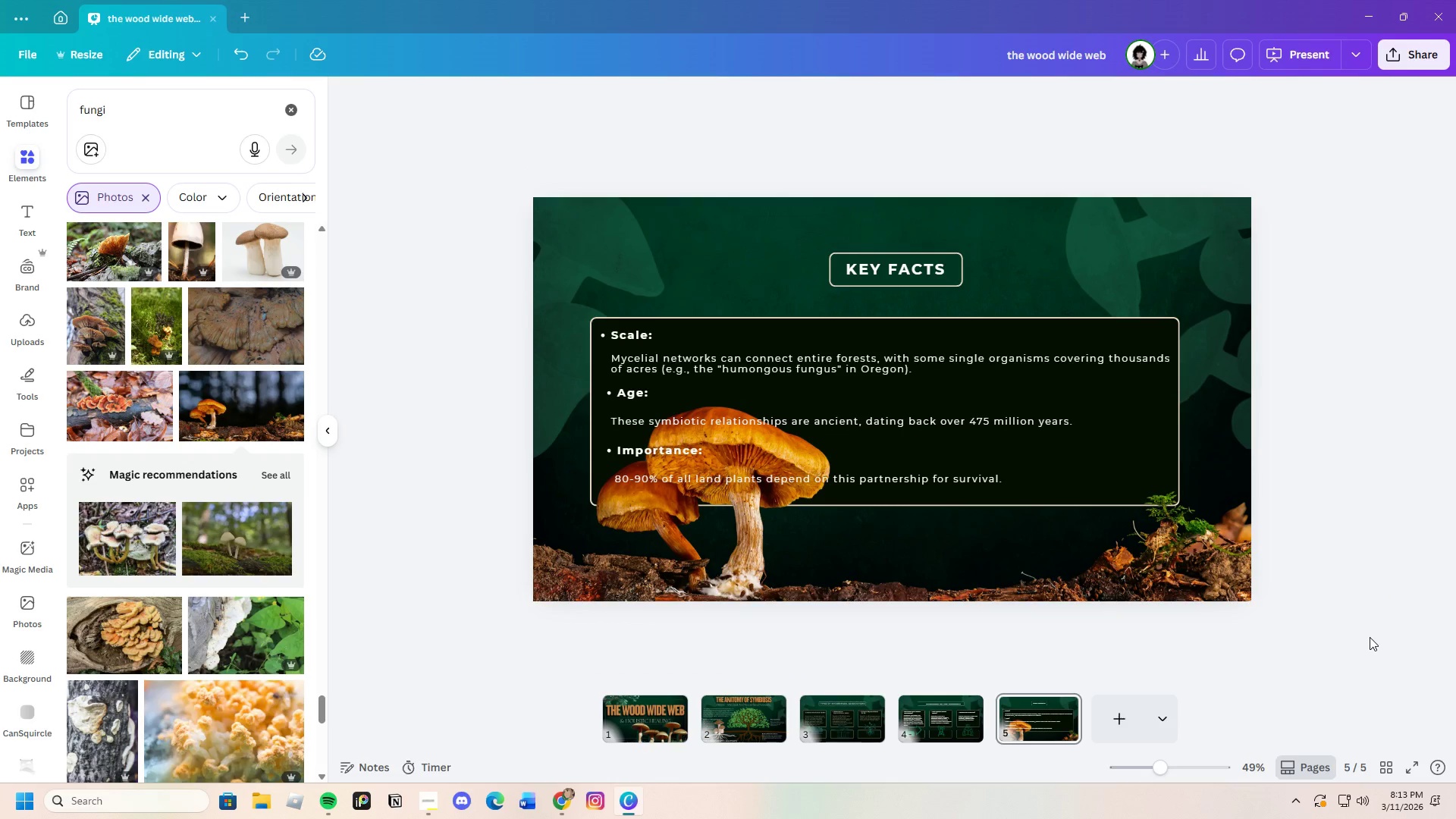 
left_click([863, 558])
 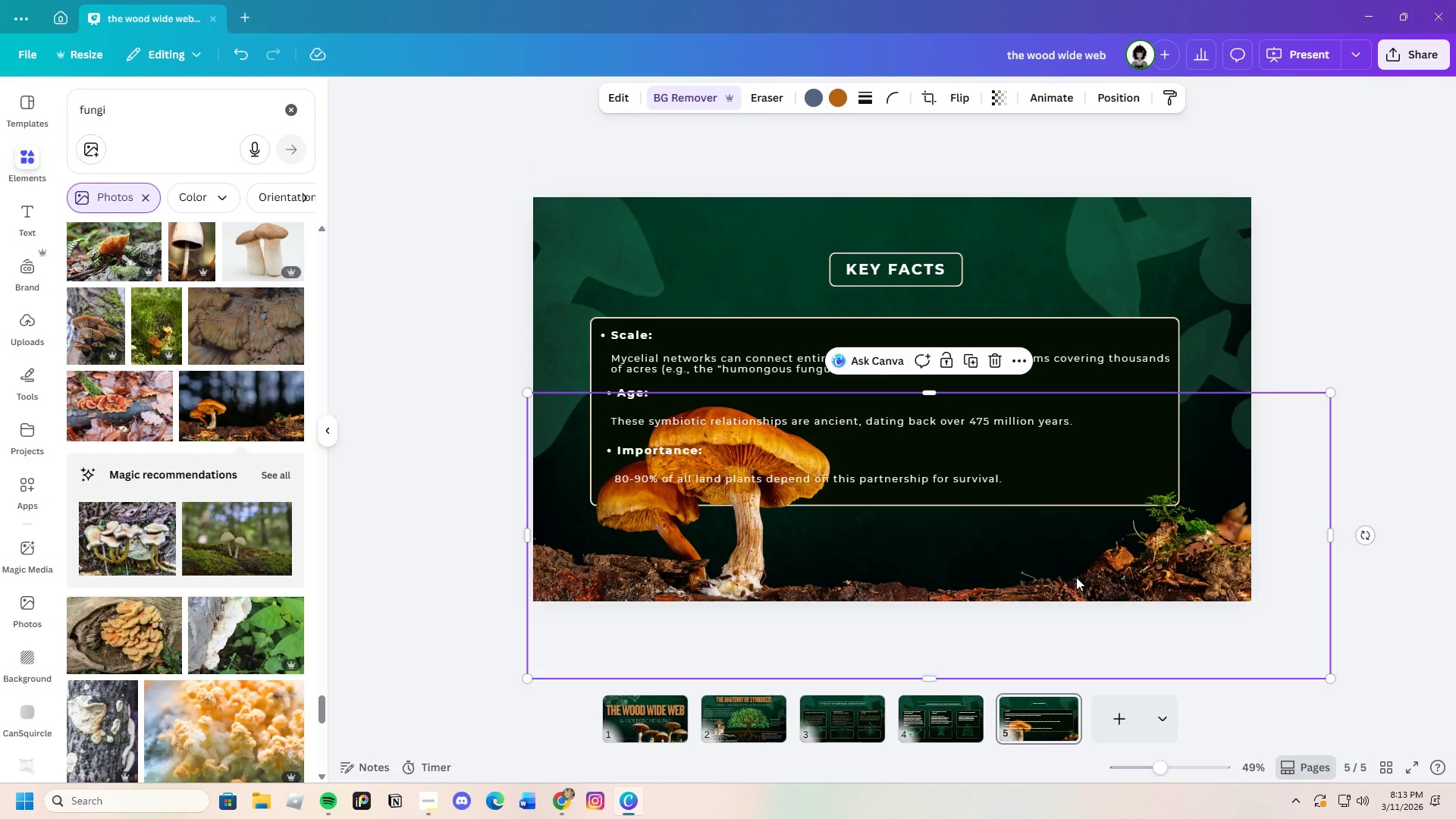 
left_click_drag(start_coordinate=[1079, 567], to_coordinate=[1081, 577])
 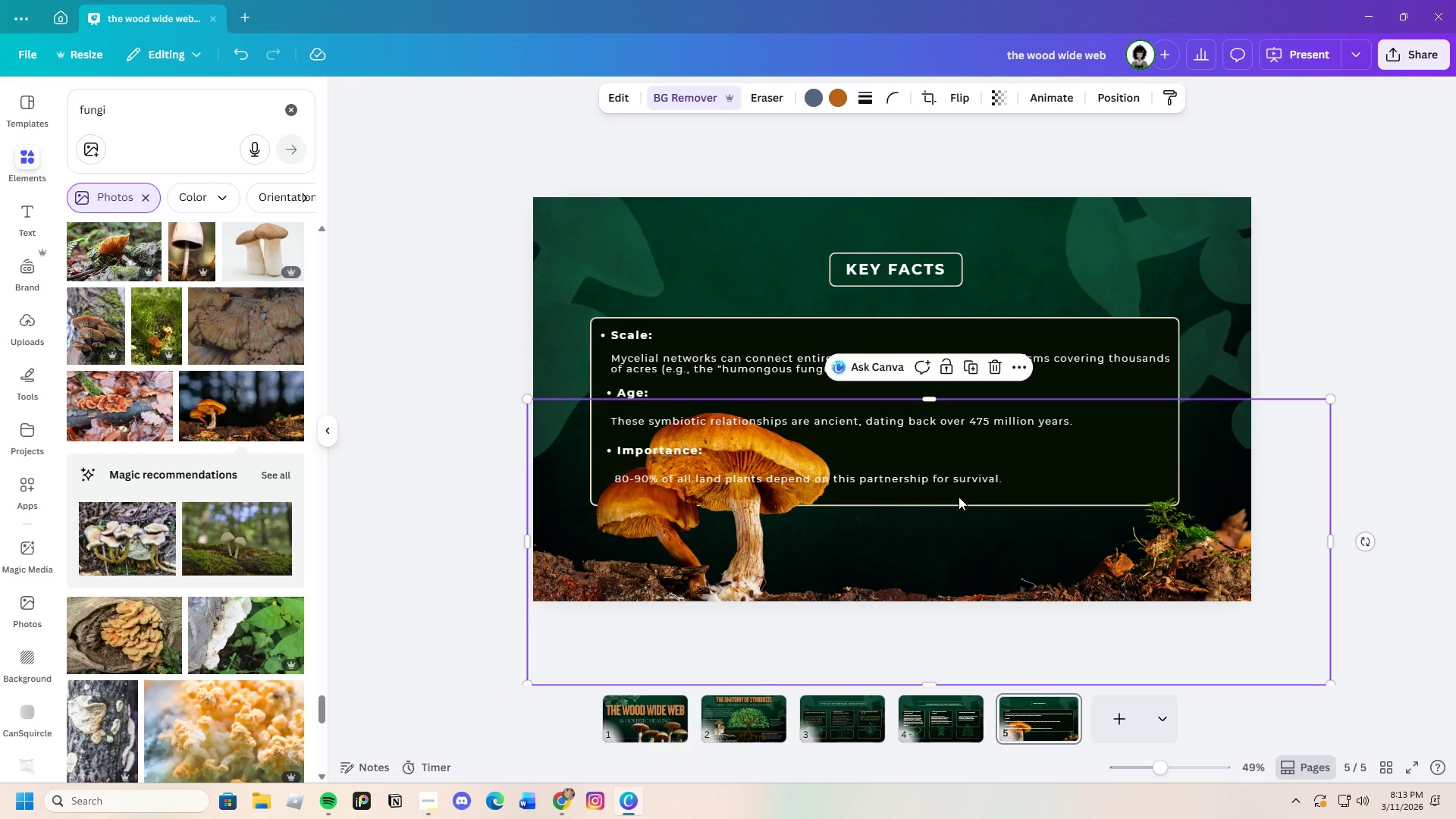 
left_click_drag(start_coordinate=[1003, 518], to_coordinate=[998, 510])
 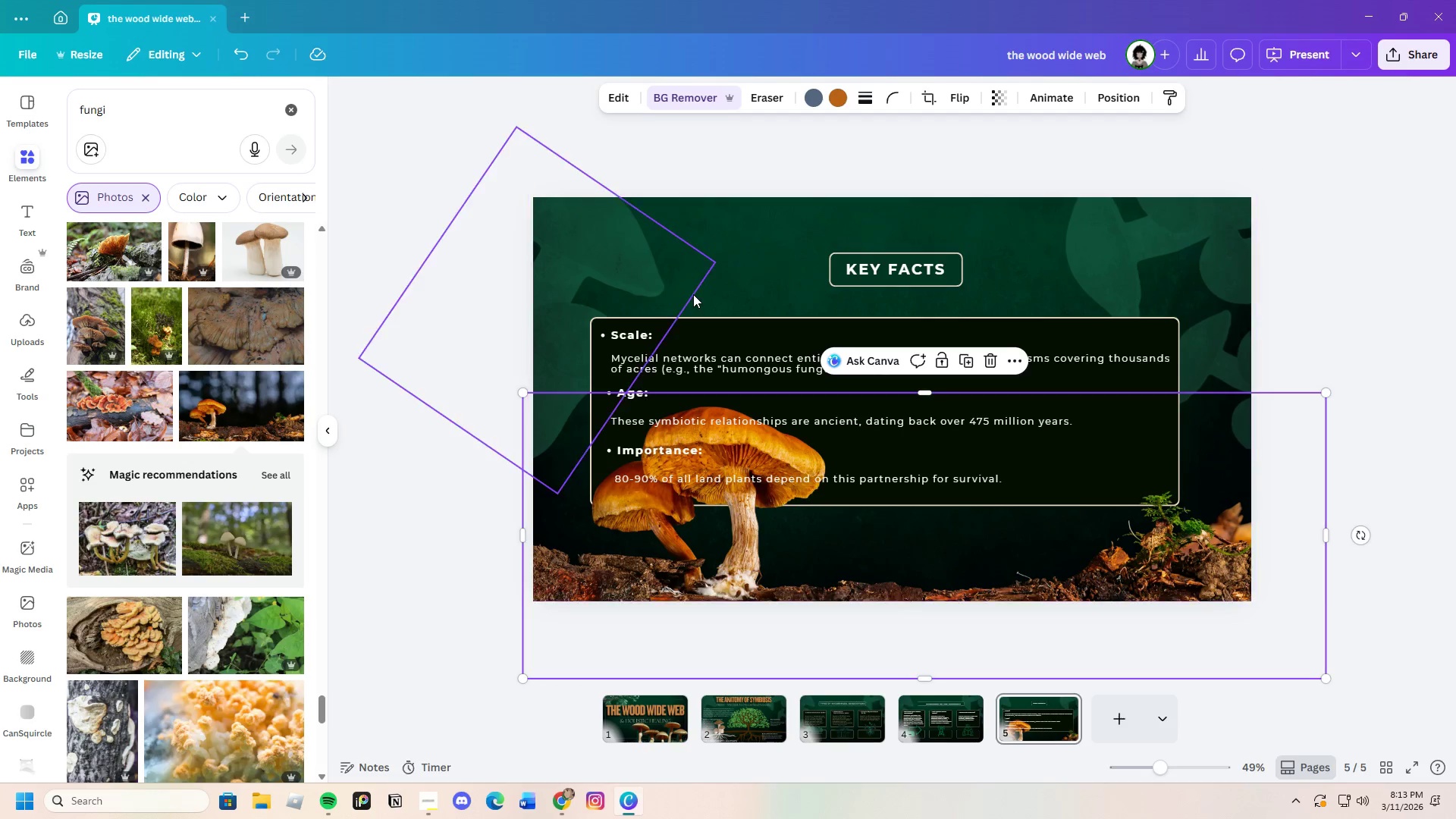 
wait(7.28)
 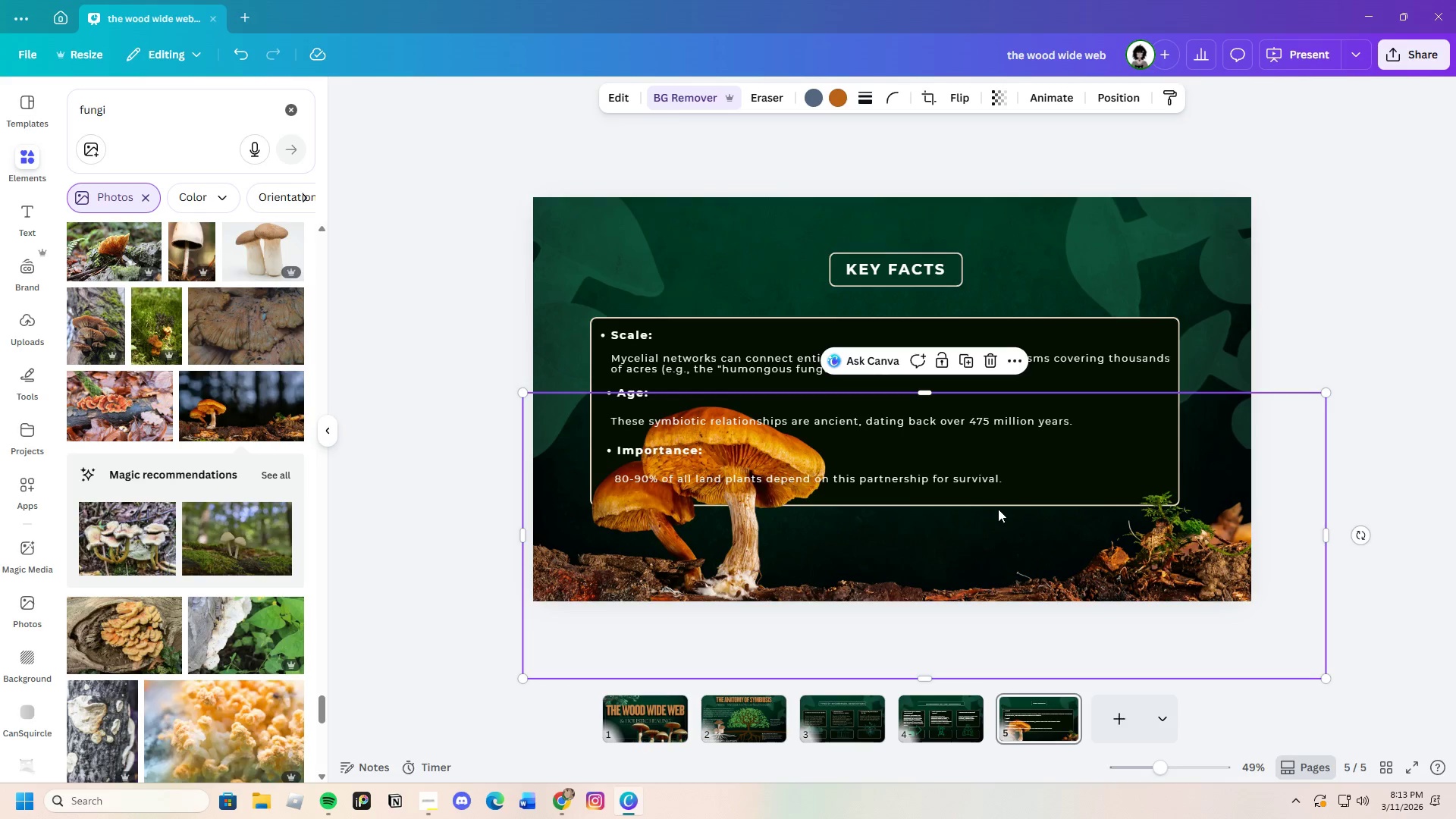 
left_click([1418, 387])
 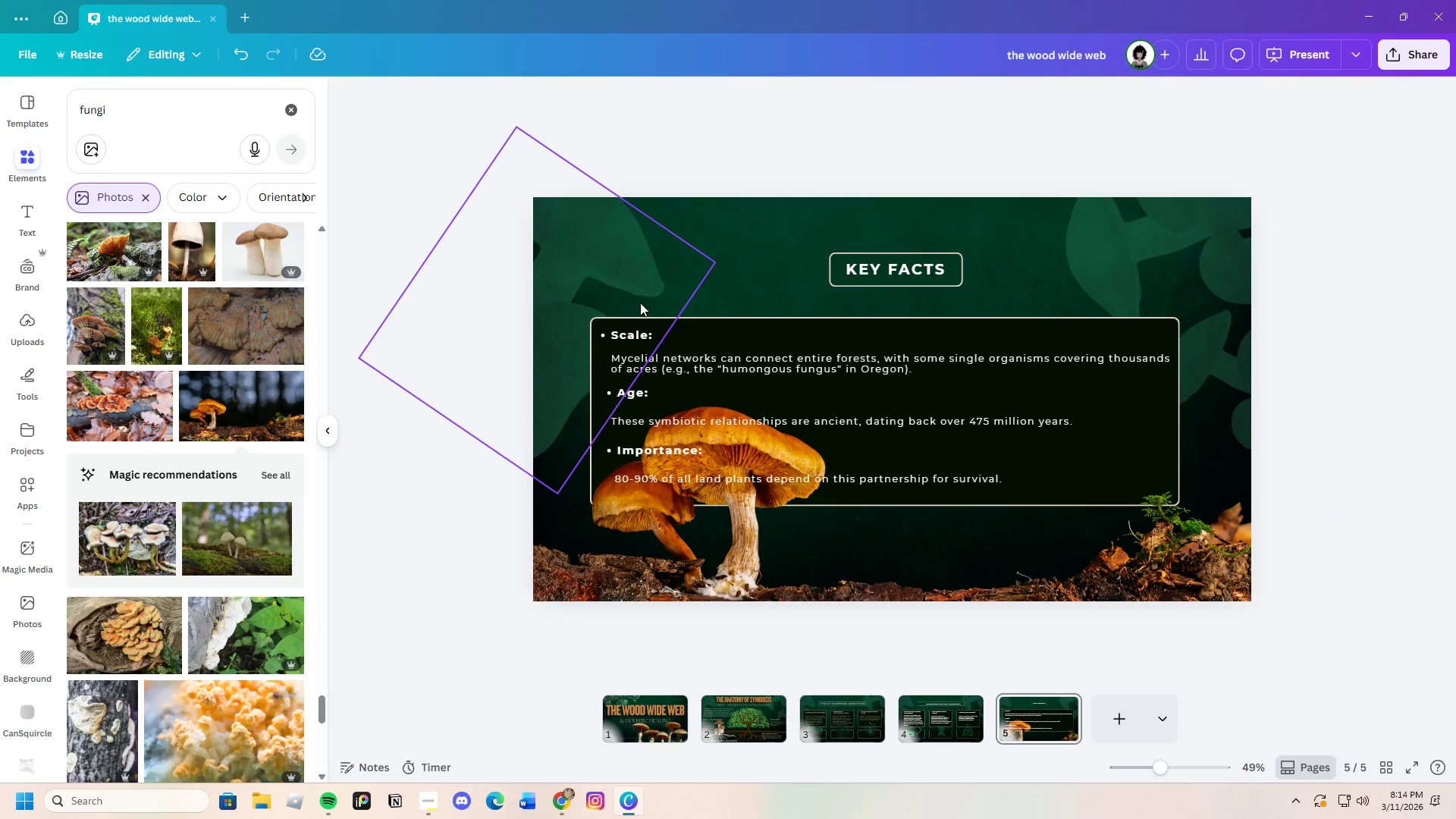 
left_click([623, 303])
 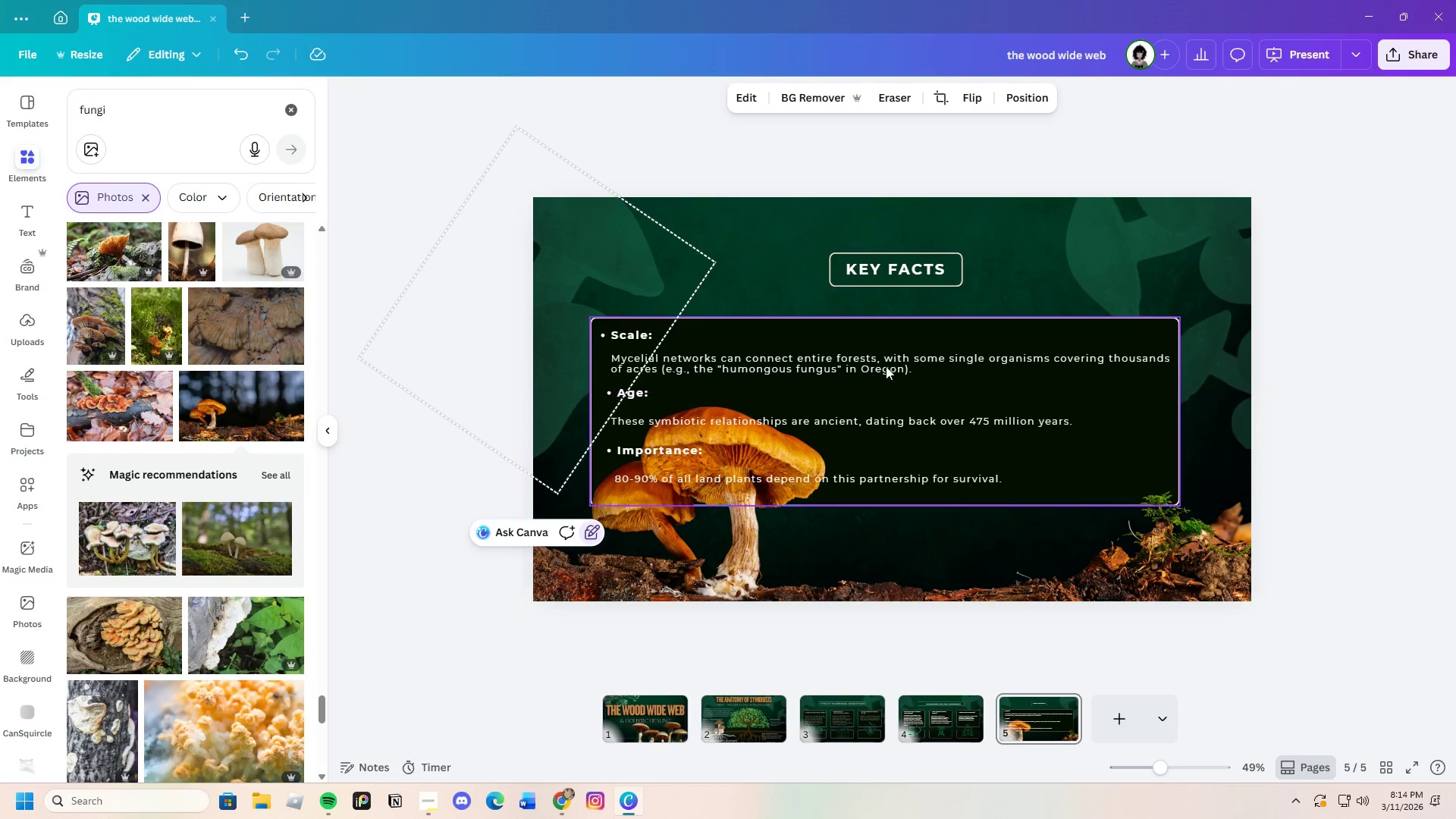 
left_click([764, 303])
 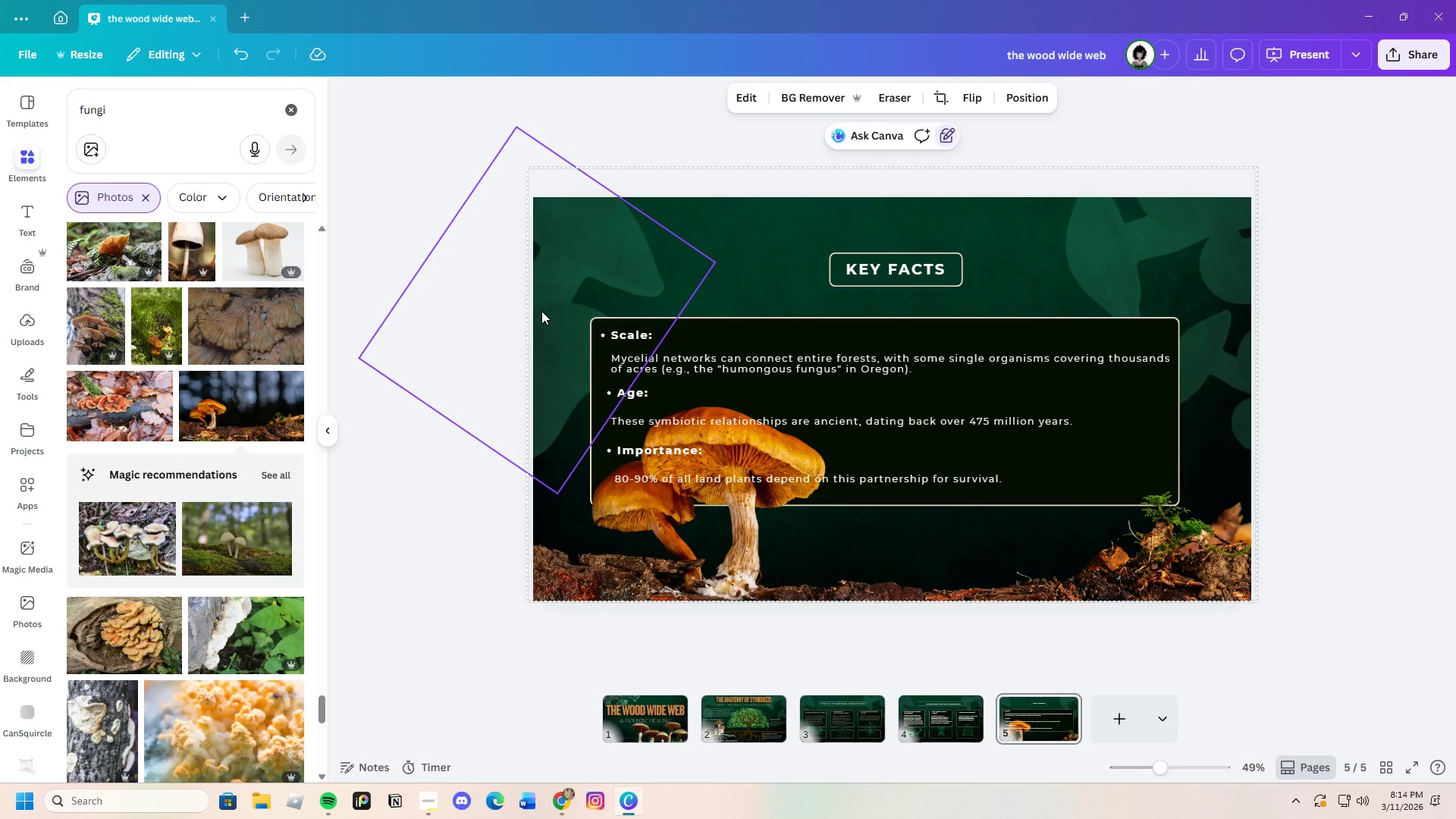 
left_click_drag(start_coordinate=[548, 311], to_coordinate=[989, 480])
 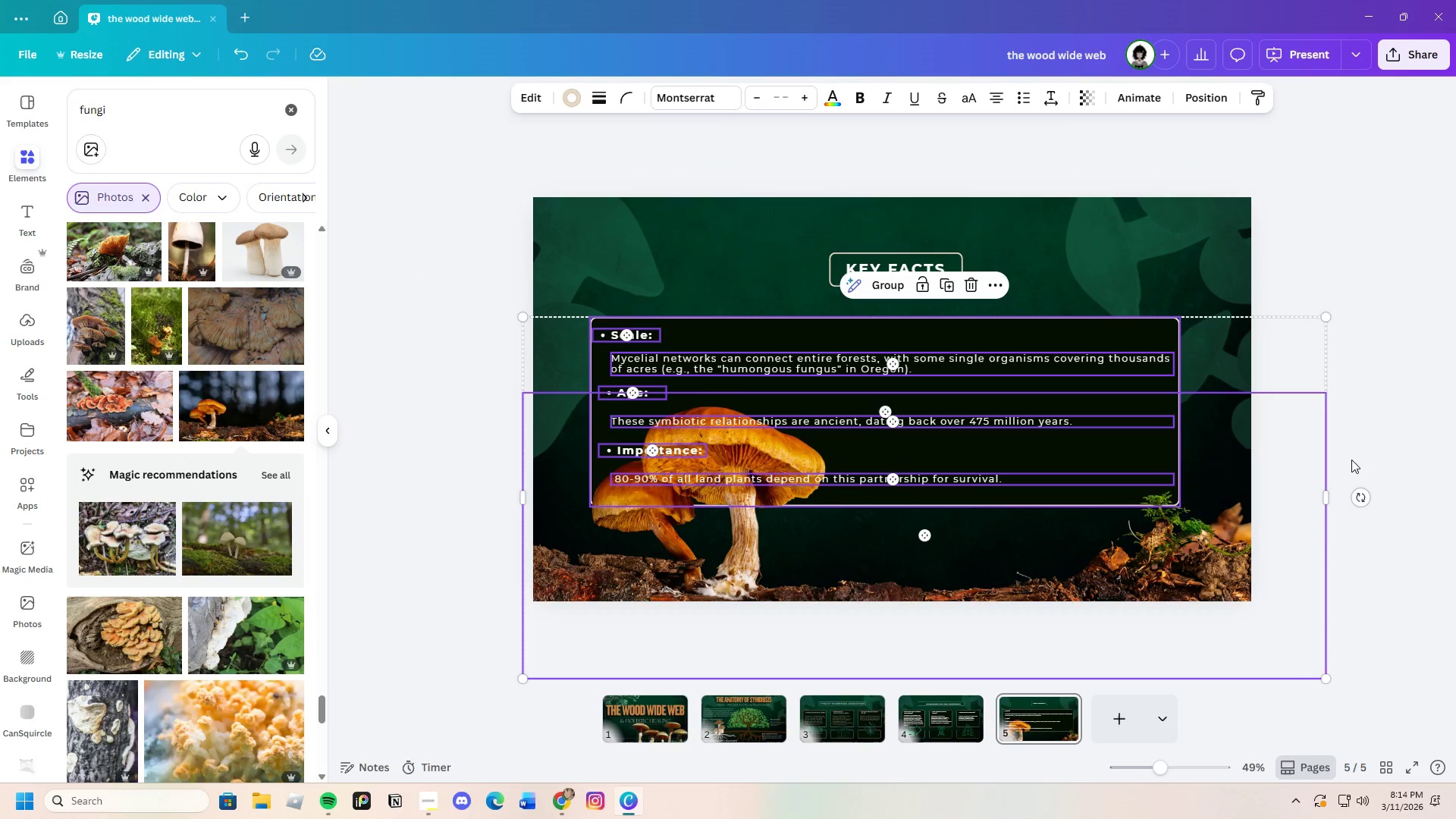 
left_click([1355, 369])
 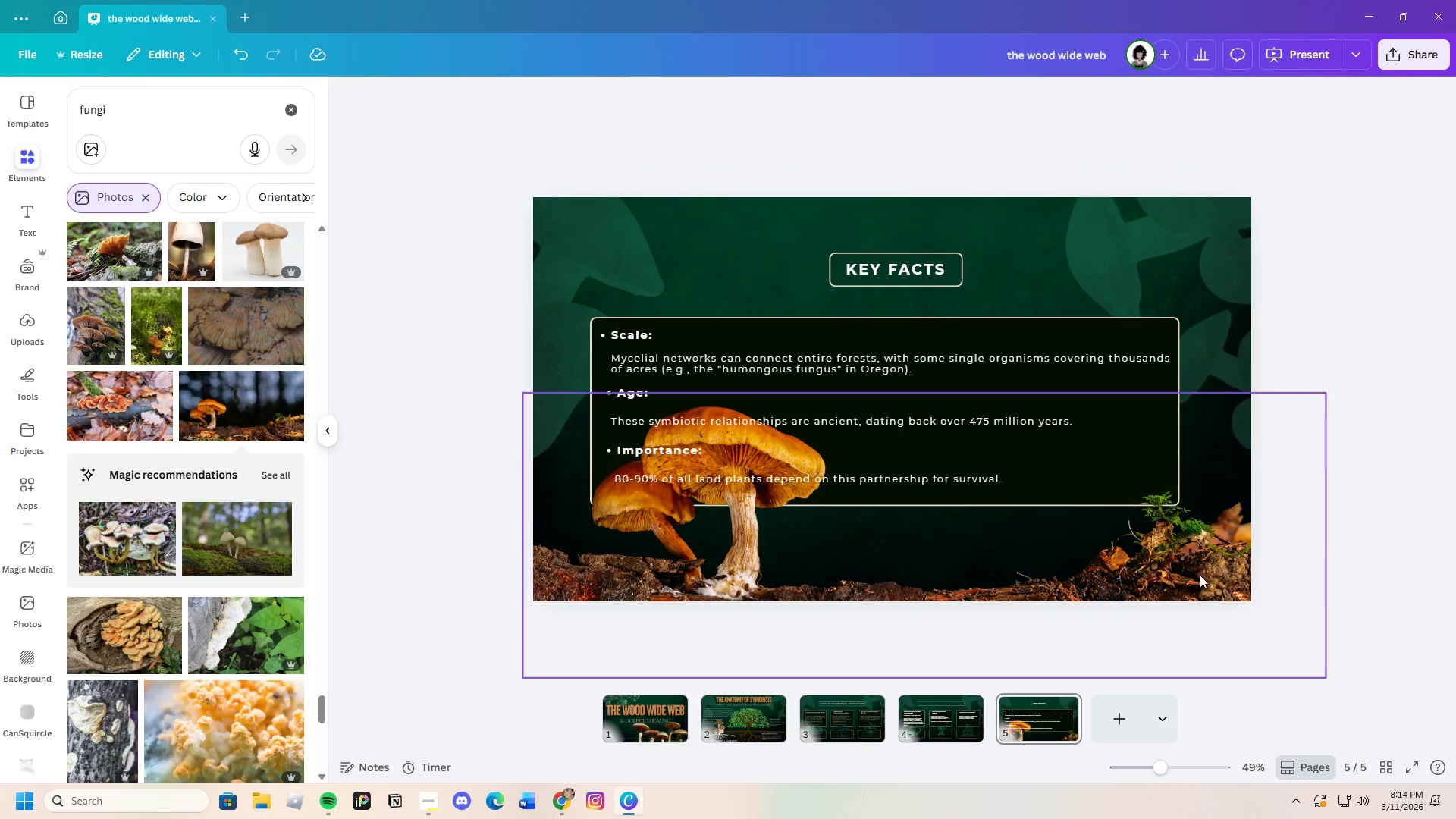 
left_click([1193, 579])
 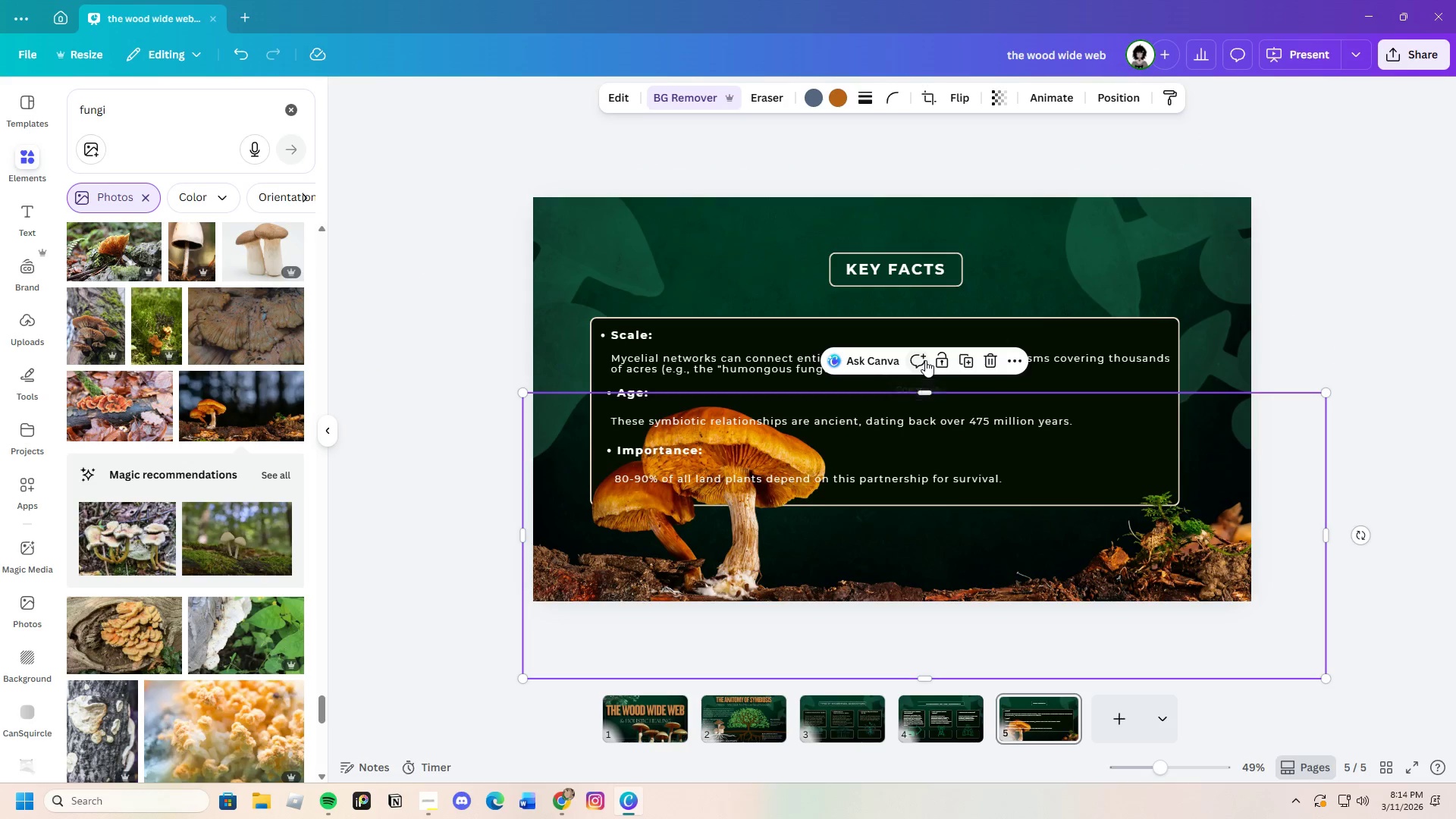 
left_click([935, 361])
 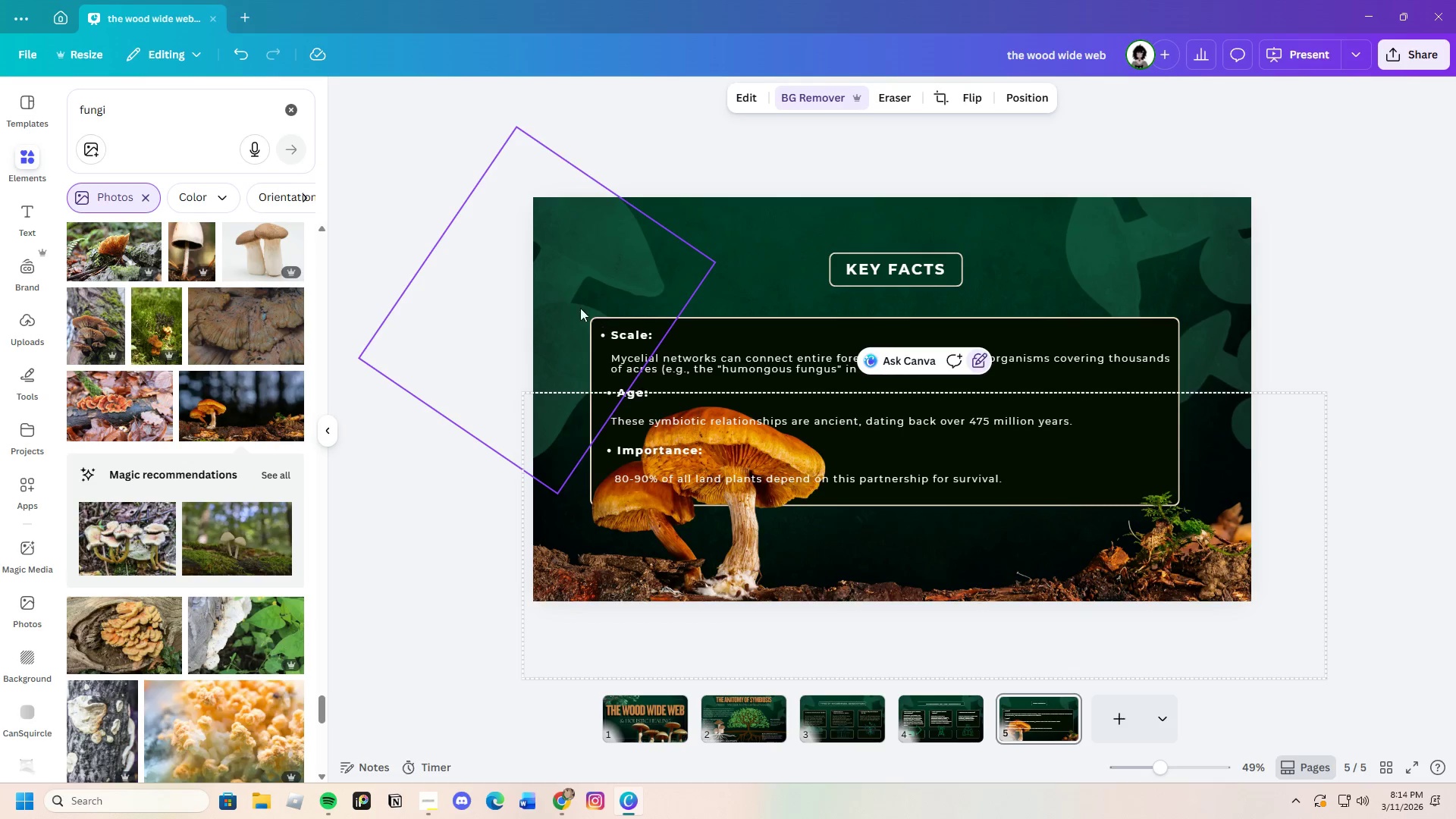 
left_click([566, 307])
 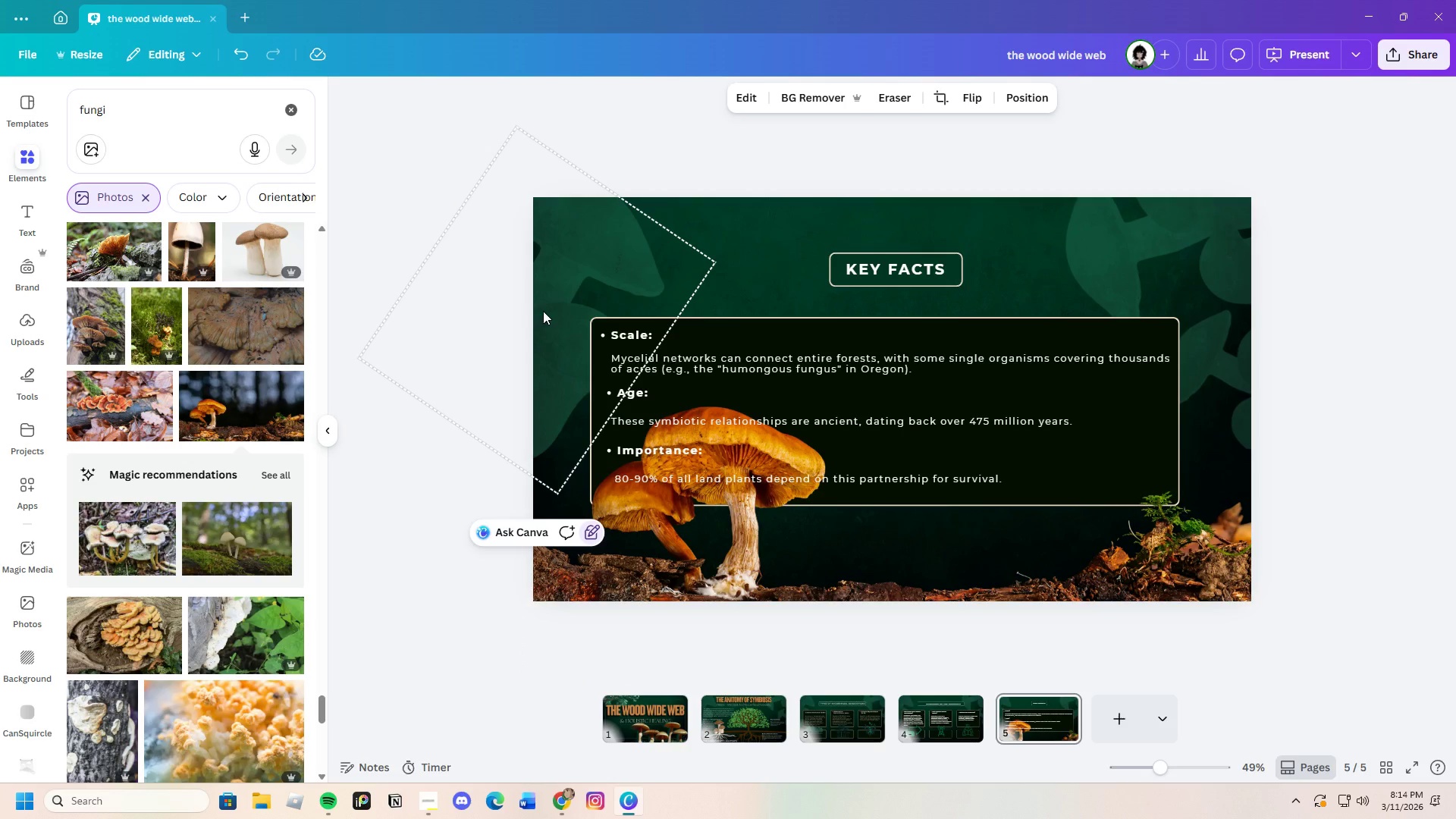 
left_click_drag(start_coordinate=[541, 311], to_coordinate=[897, 513])
 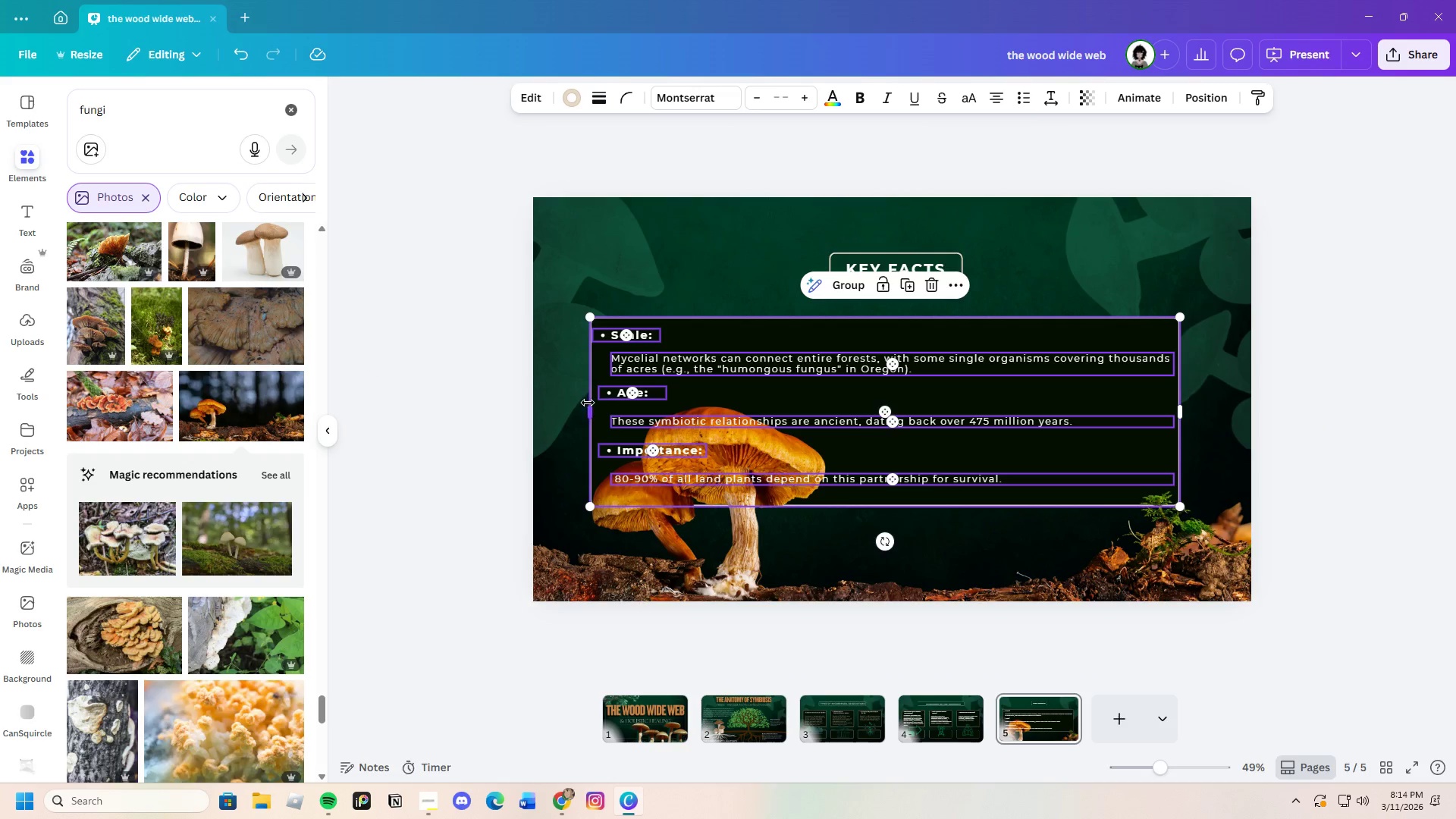 
left_click_drag(start_coordinate=[591, 410], to_coordinate=[821, 431])
 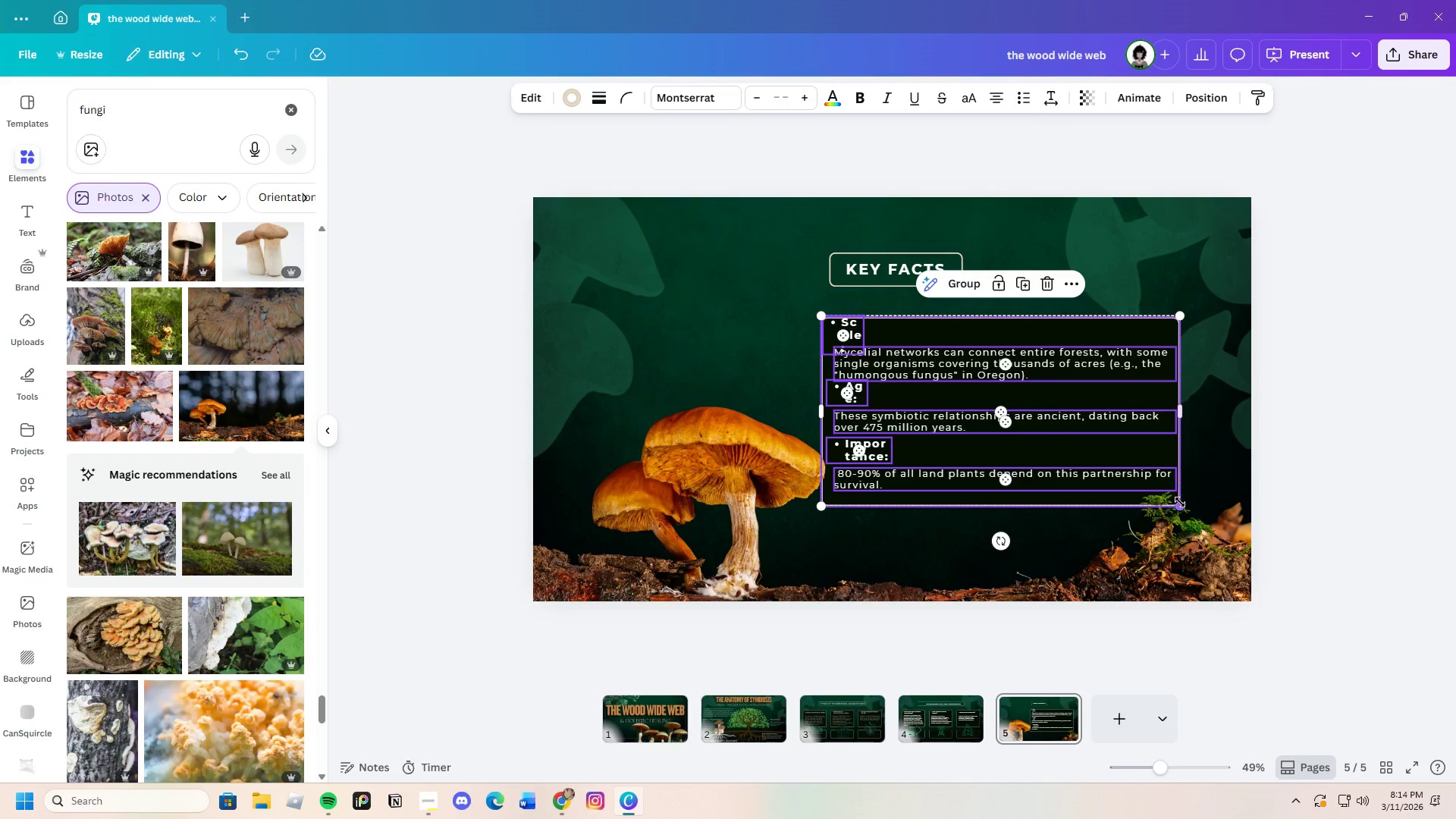 
left_click_drag(start_coordinate=[1181, 507], to_coordinate=[1191, 524])
 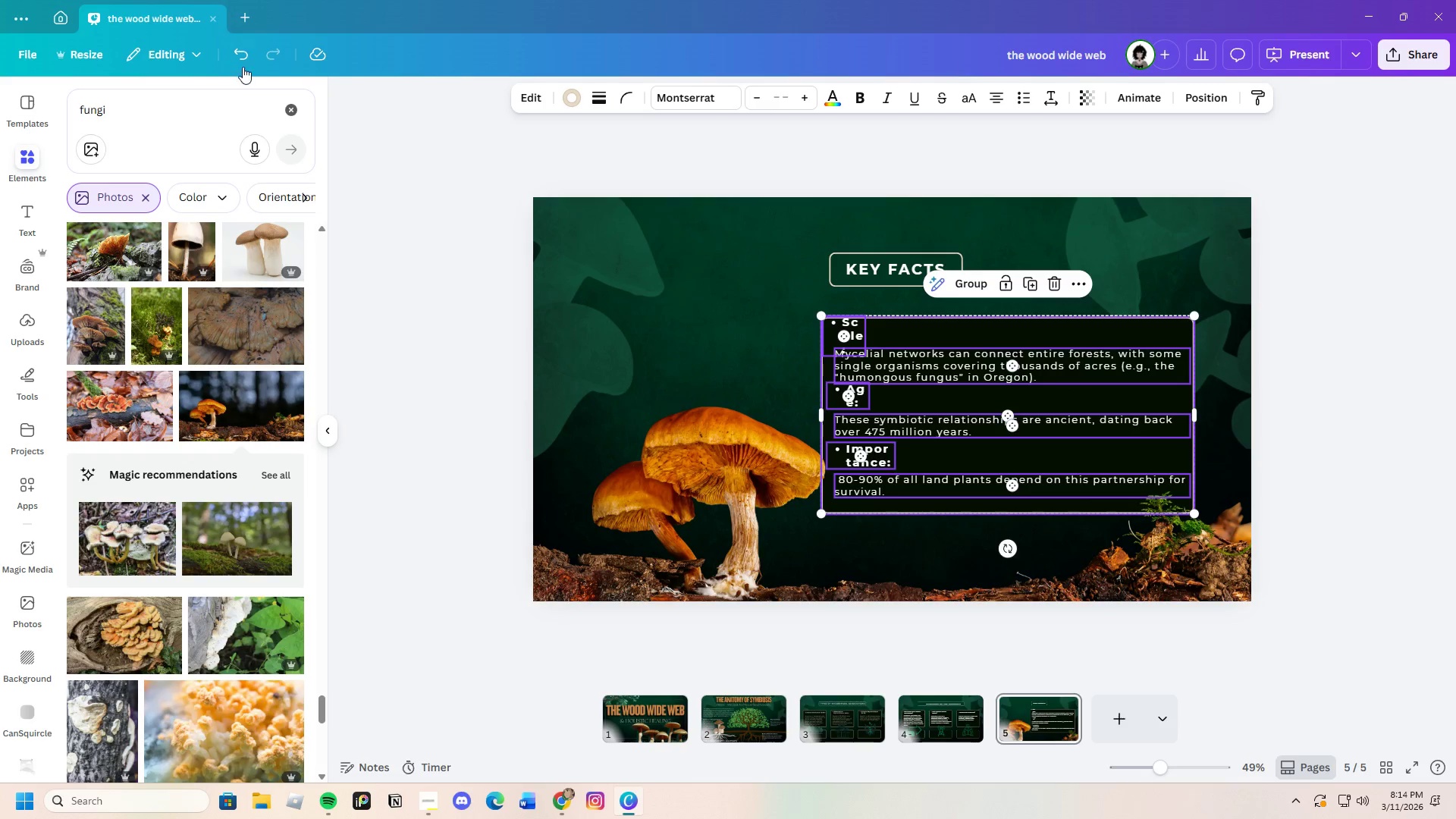 
left_click([246, 55])
 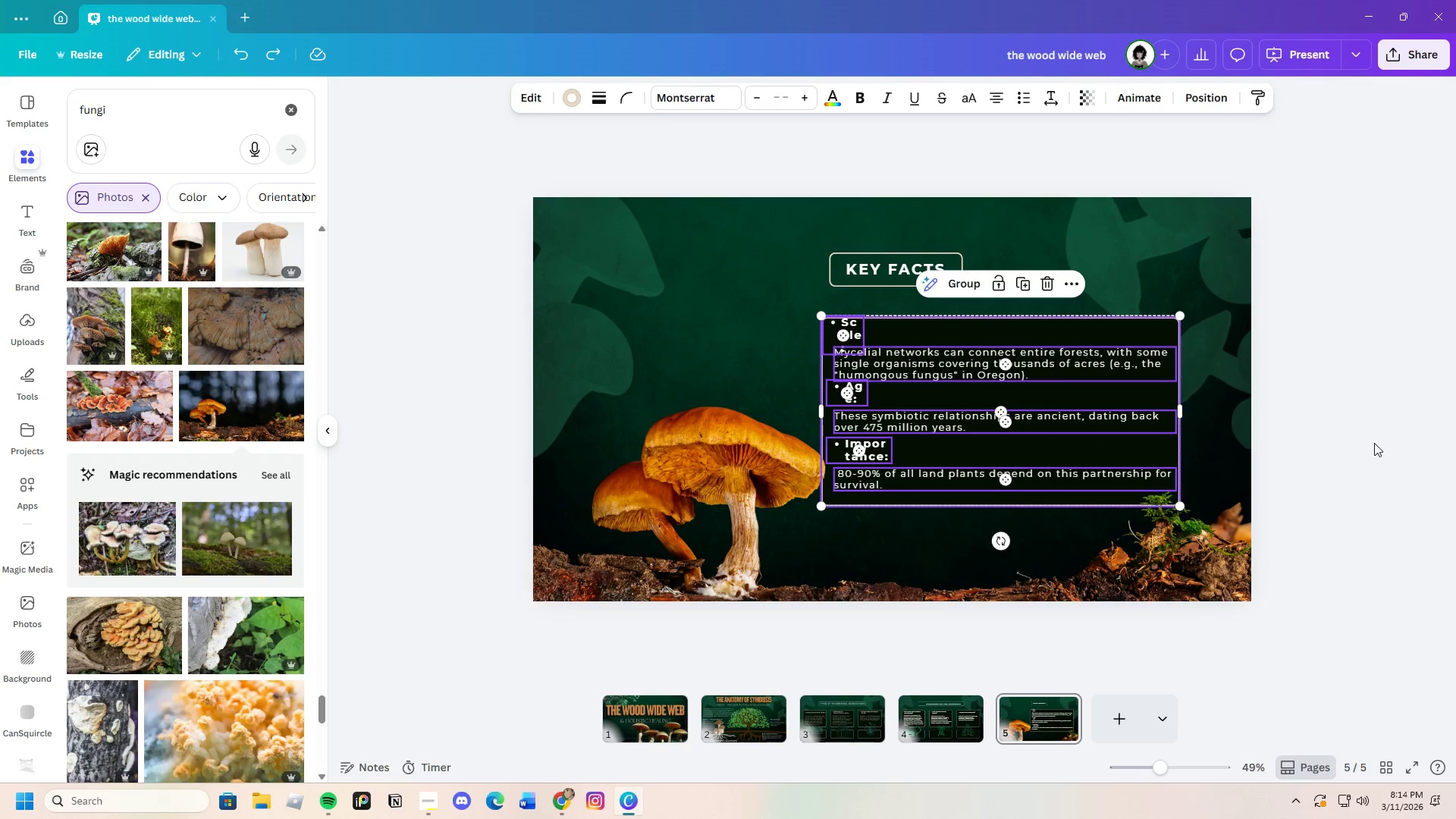 
left_click([1369, 437])
 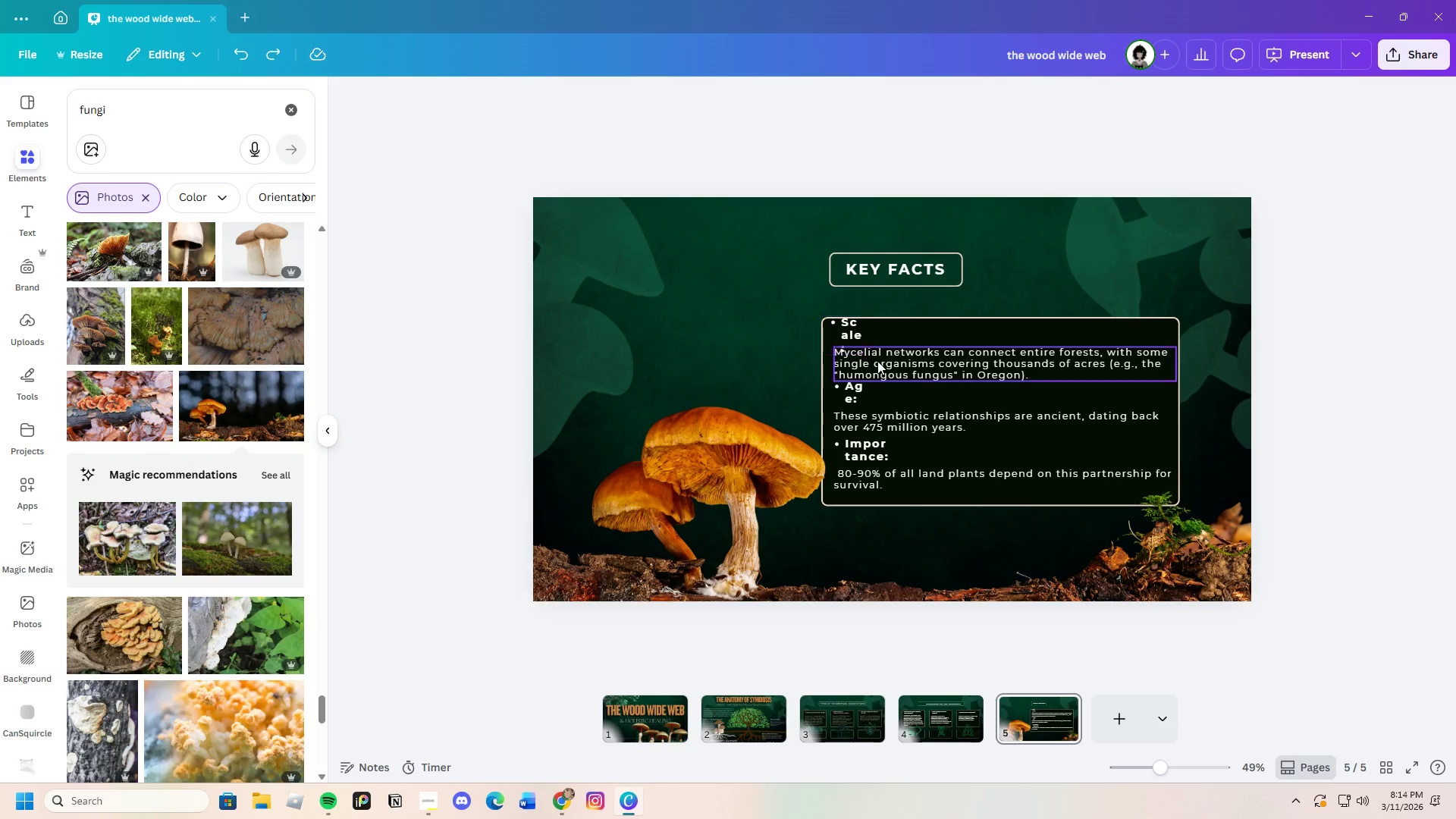 
left_click([846, 328])
 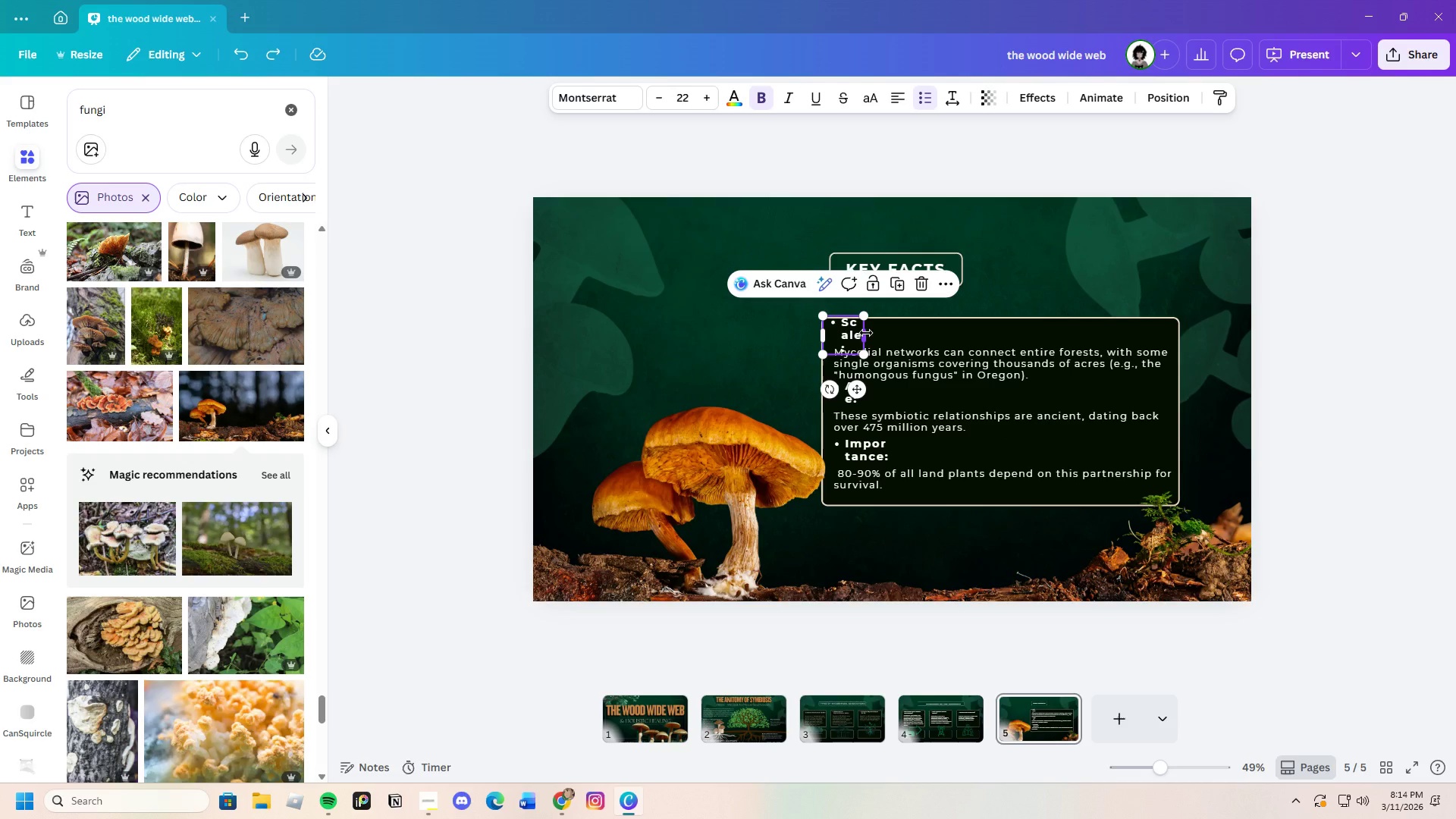 
left_click_drag(start_coordinate=[866, 333], to_coordinate=[914, 337])
 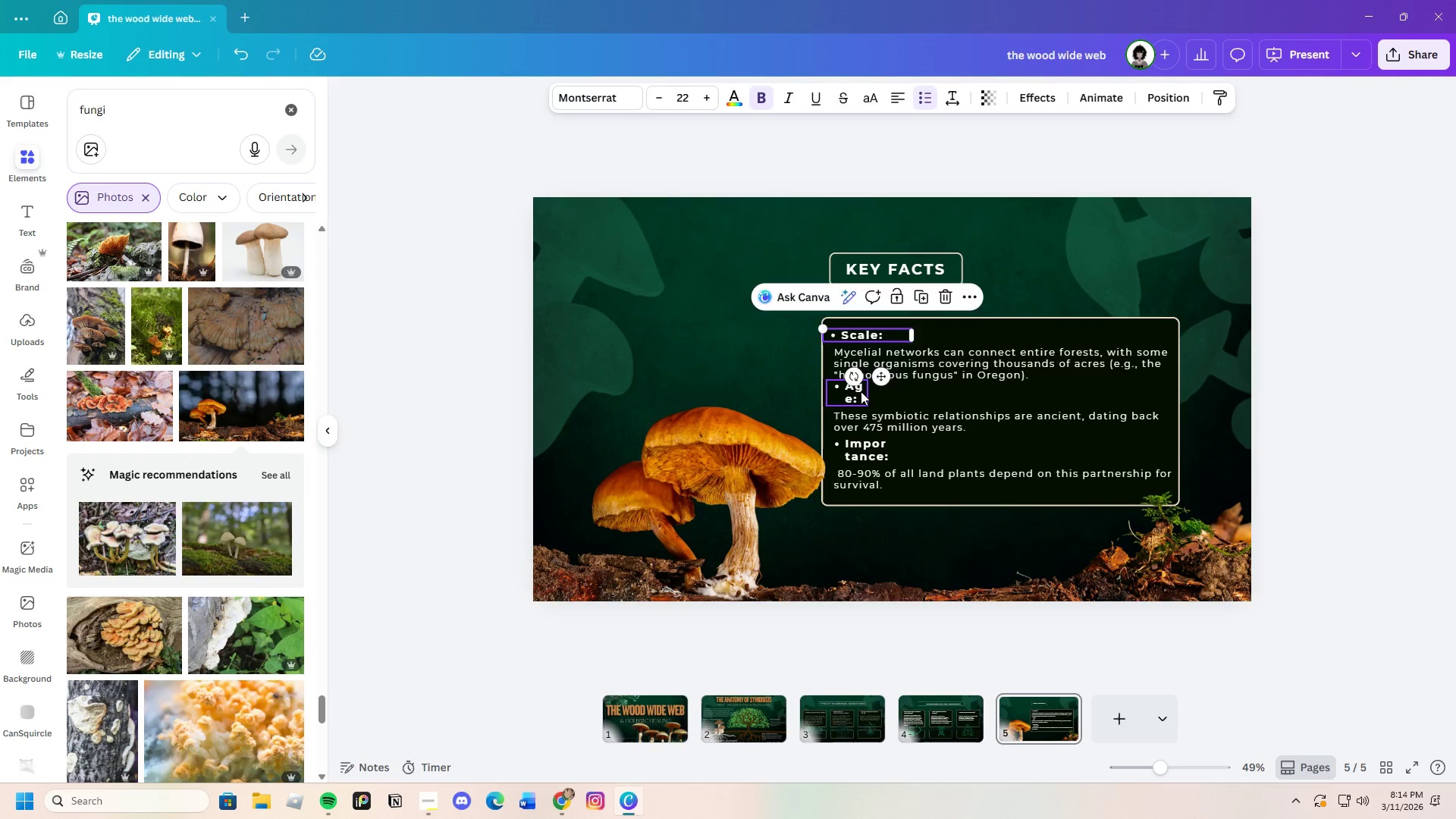 
left_click([861, 391])
 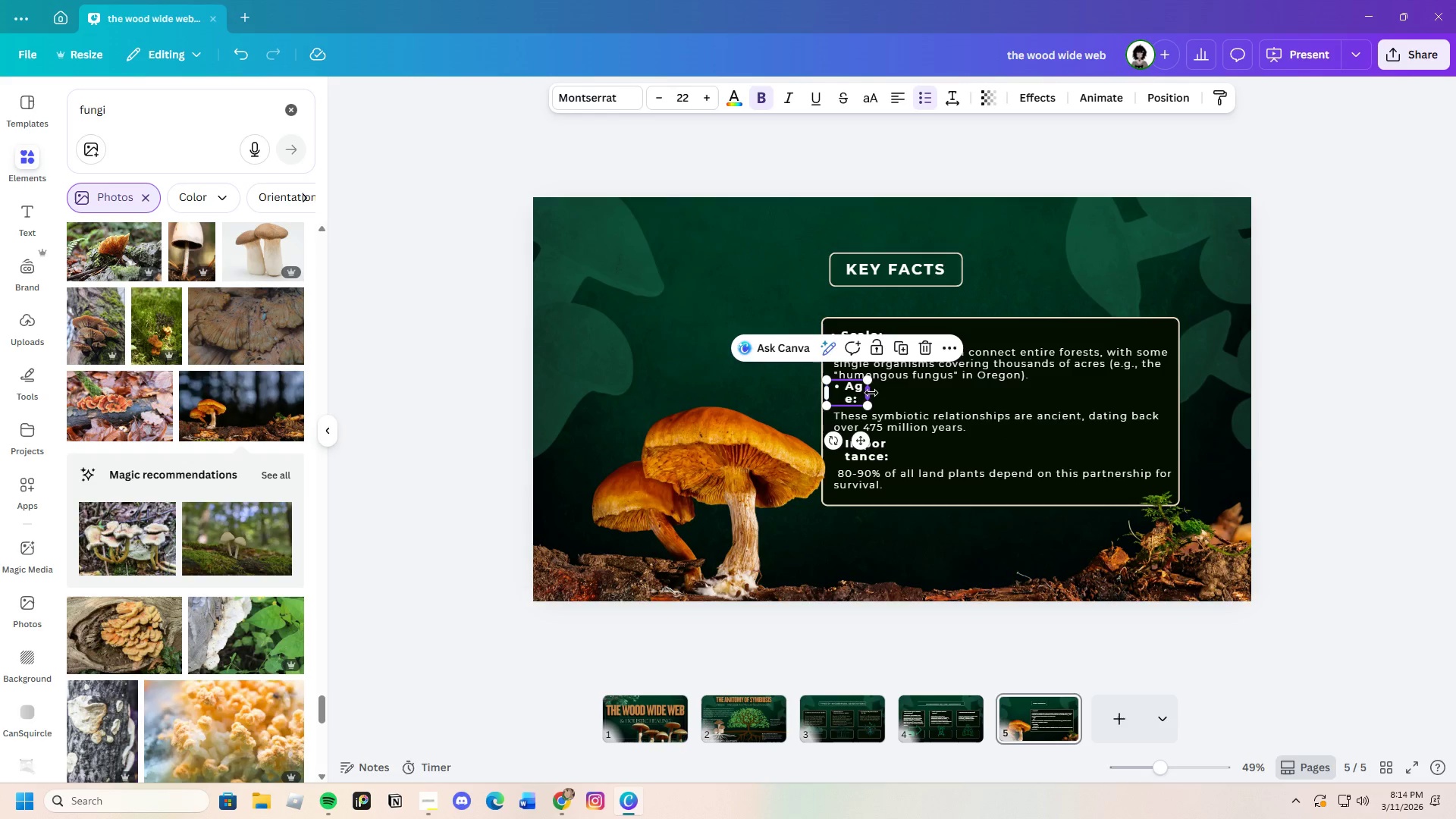 
left_click_drag(start_coordinate=[871, 393], to_coordinate=[913, 395])
 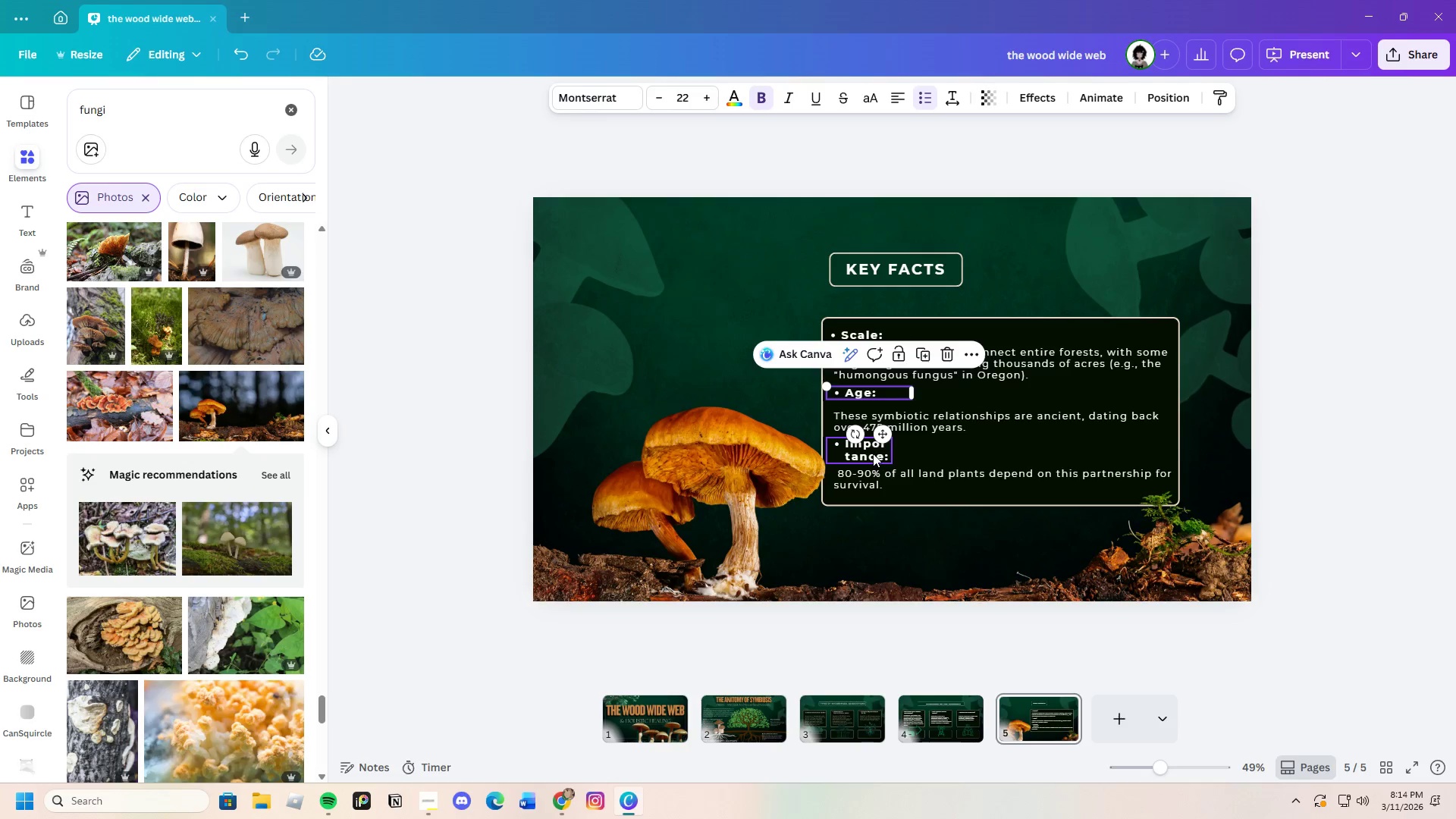 
left_click([872, 453])
 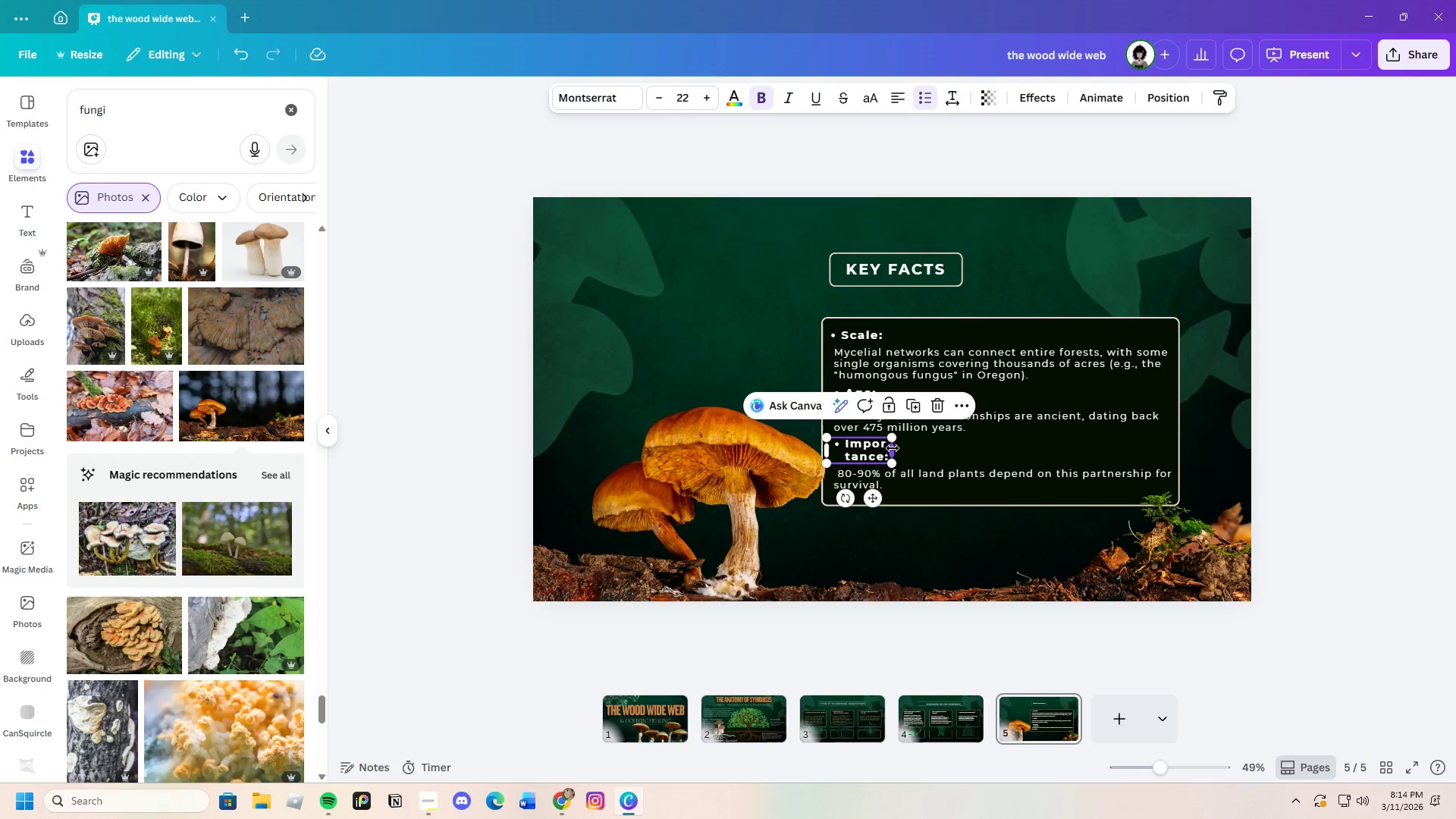 
left_click_drag(start_coordinate=[893, 448], to_coordinate=[937, 449])
 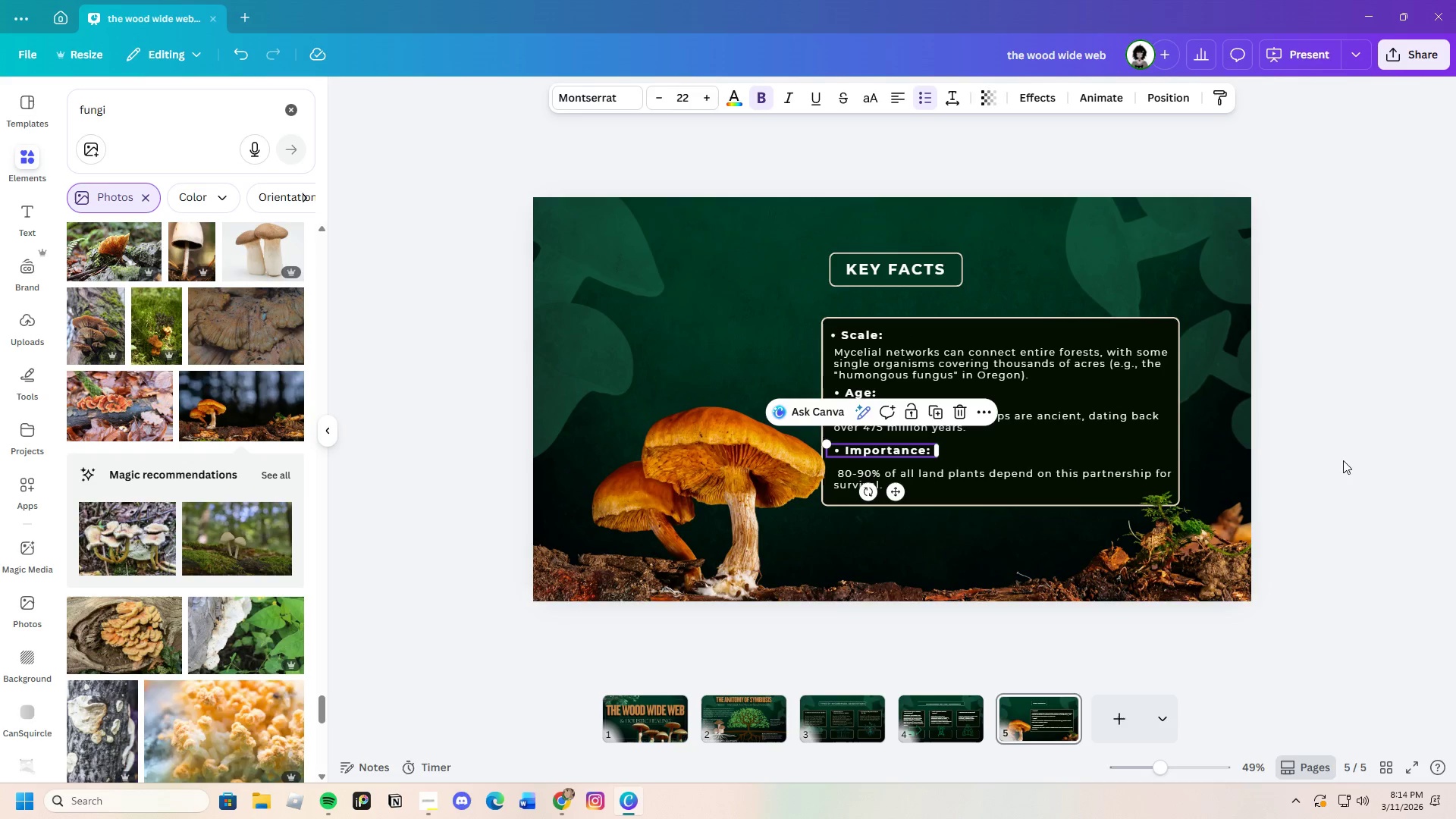 
left_click([1357, 457])
 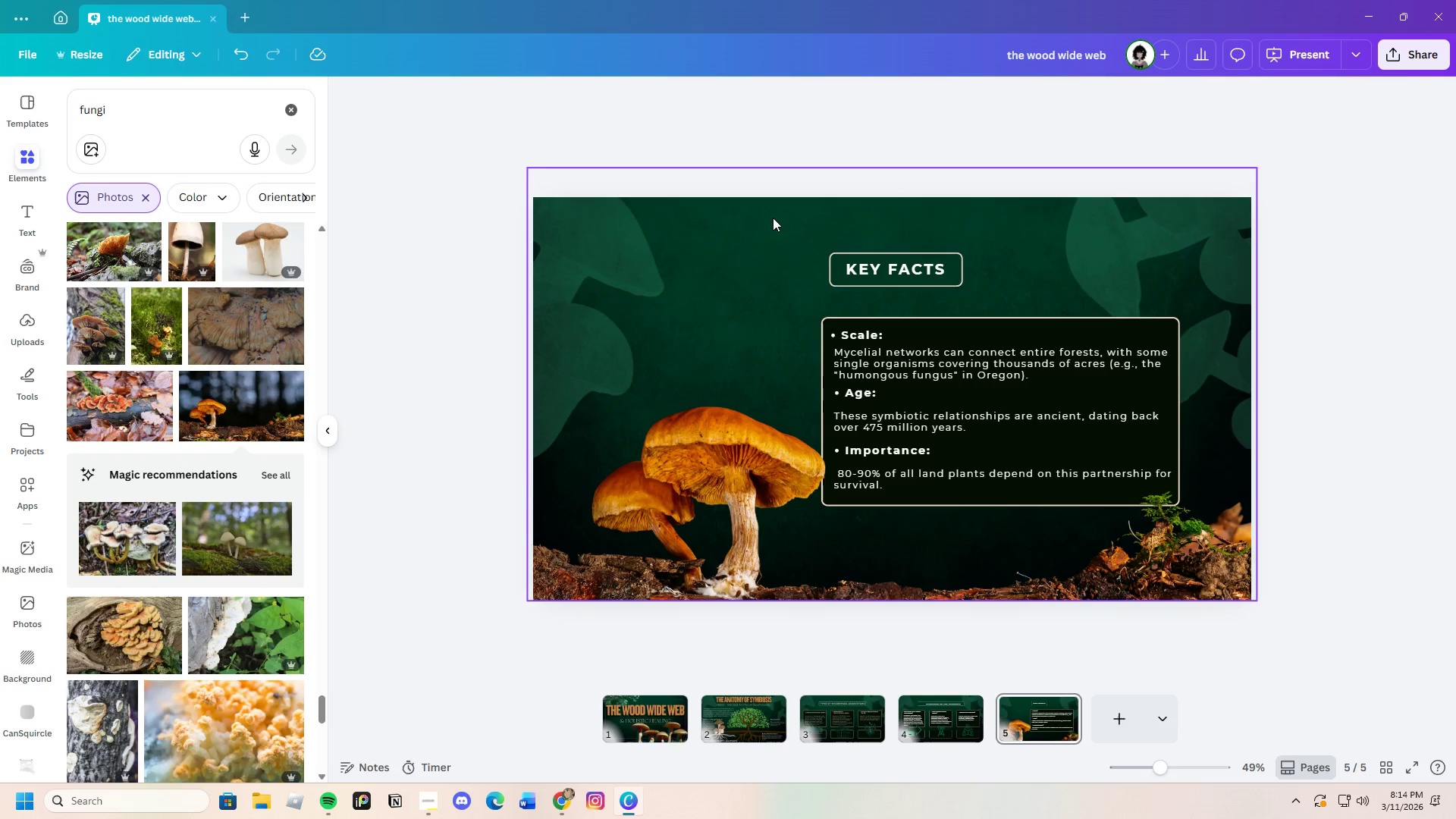 
left_click_drag(start_coordinate=[789, 238], to_coordinate=[955, 290])
 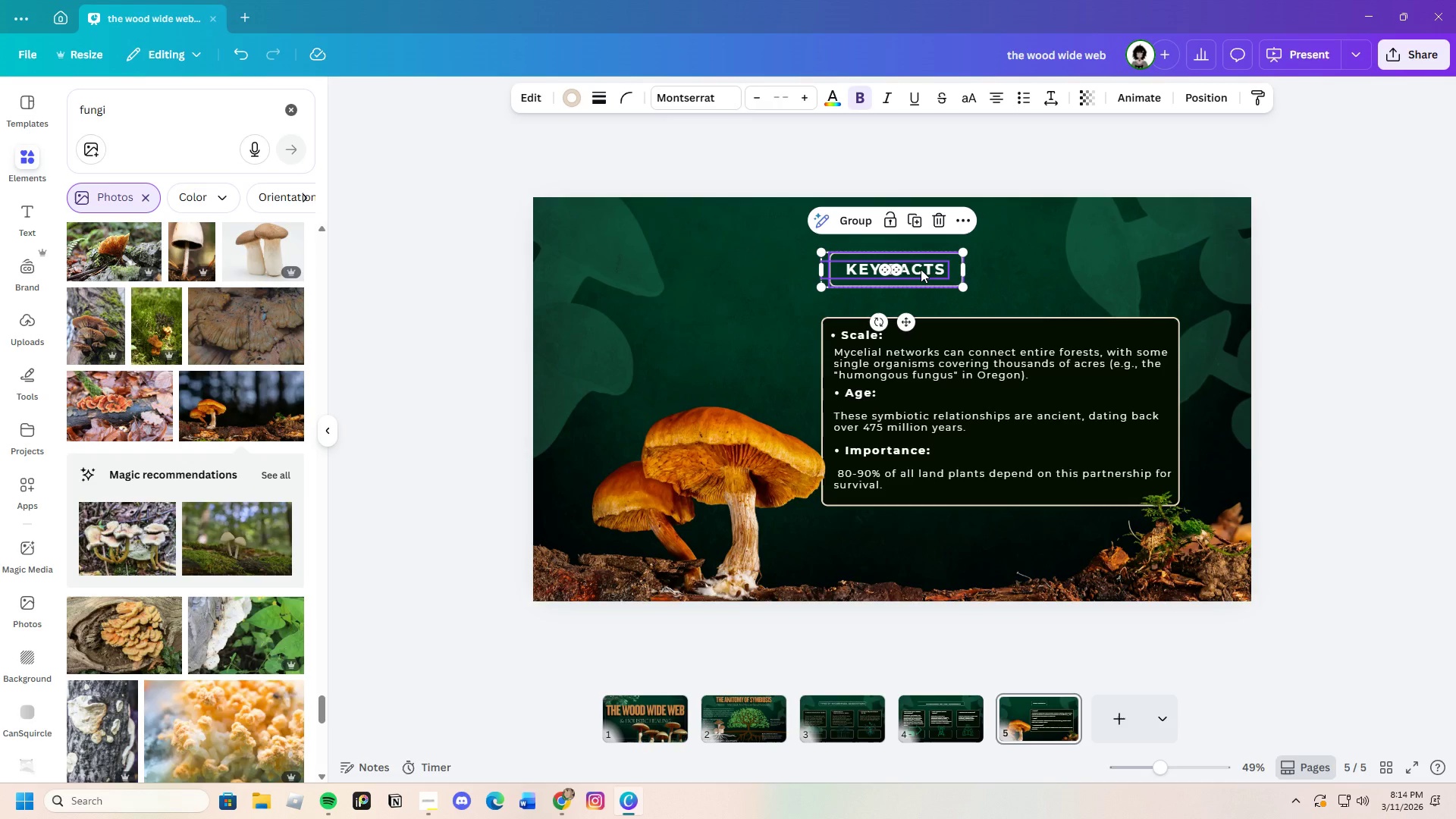 
left_click_drag(start_coordinate=[921, 269], to_coordinate=[763, 339])
 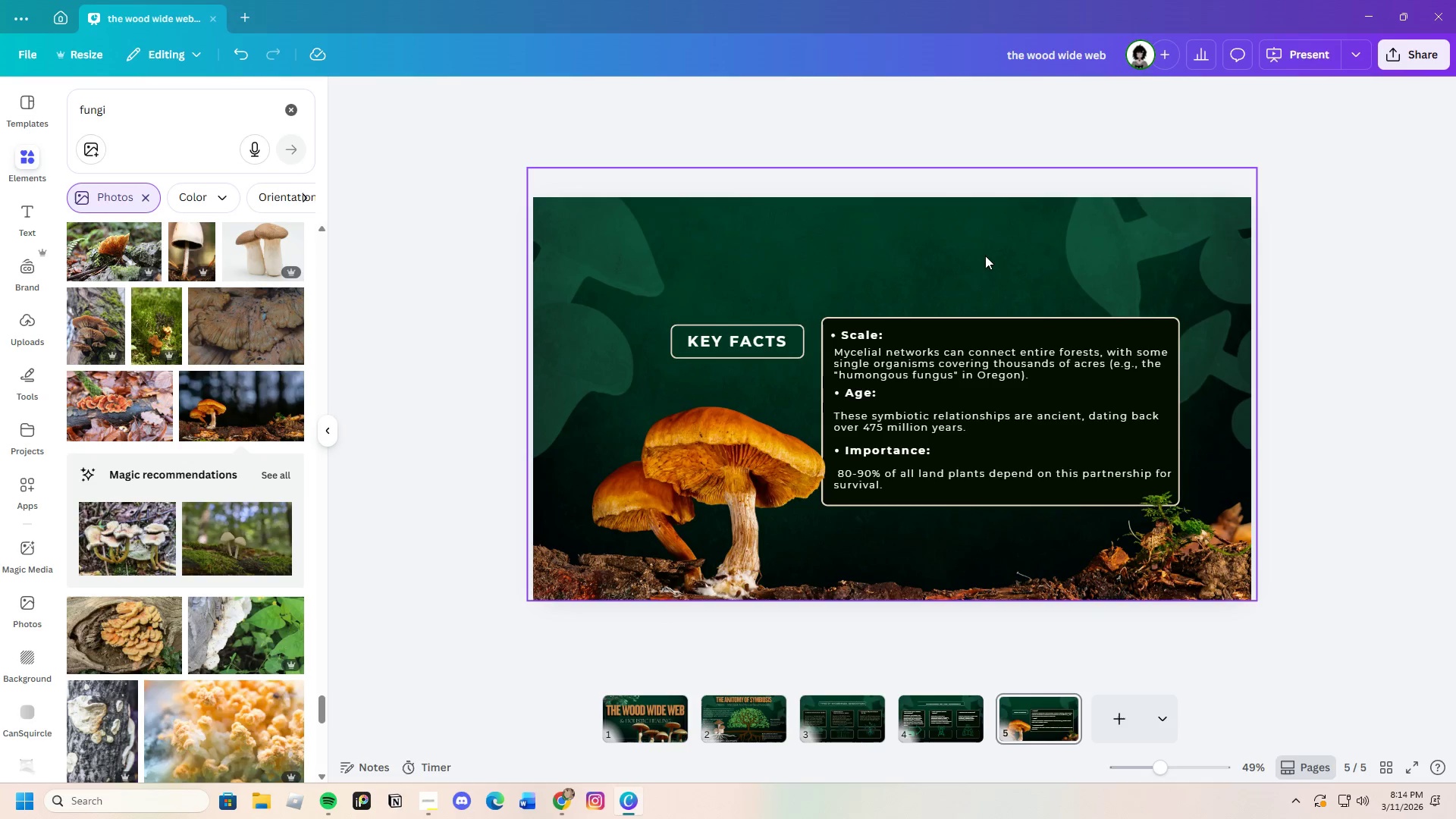 
left_click_drag(start_coordinate=[820, 284], to_coordinate=[965, 519])
 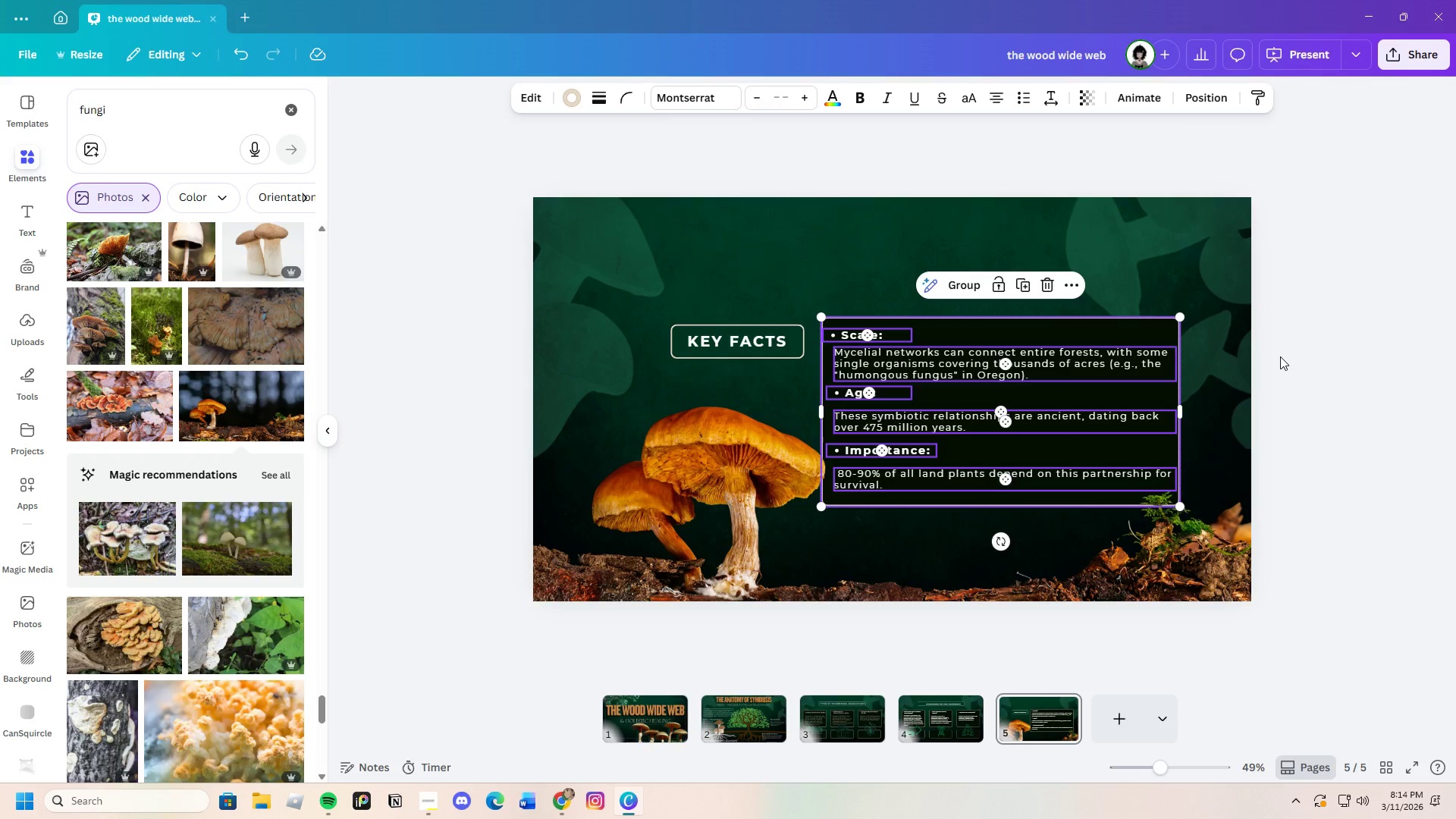 
wait(5.39)
 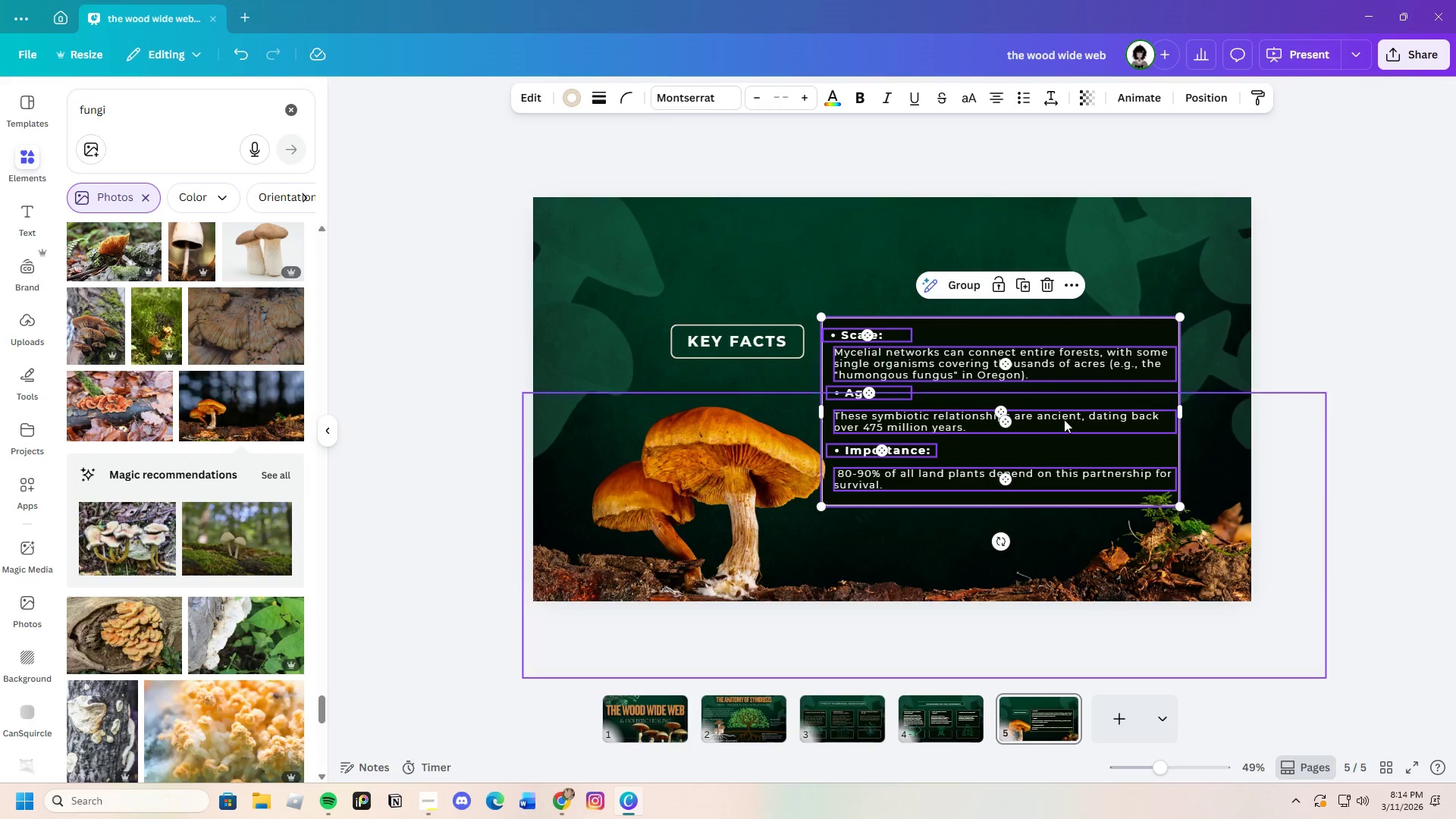 
left_click([1385, 429])
 